 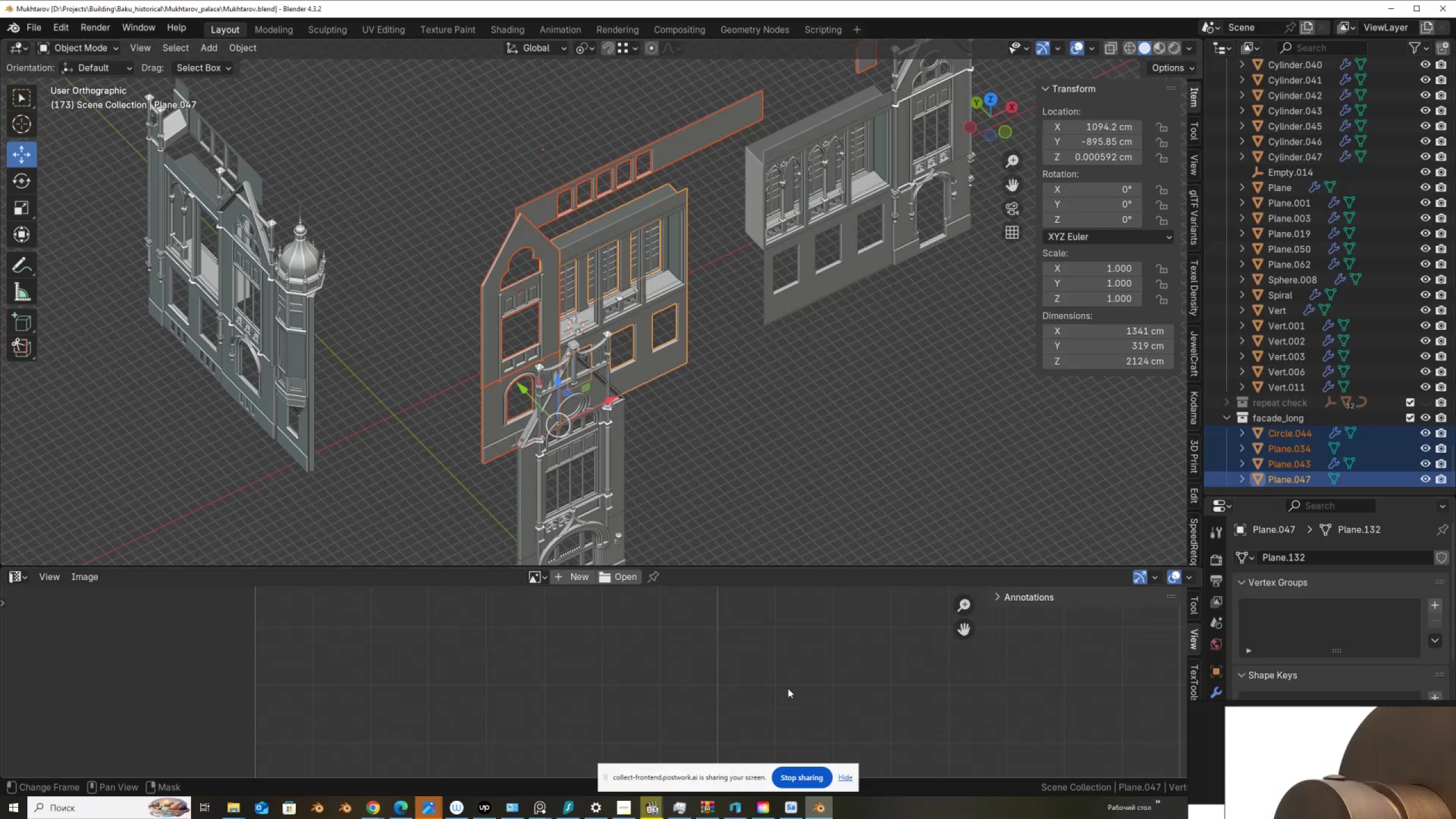 
left_click_drag(start_coordinate=[650, 563], to_coordinate=[636, 681])
 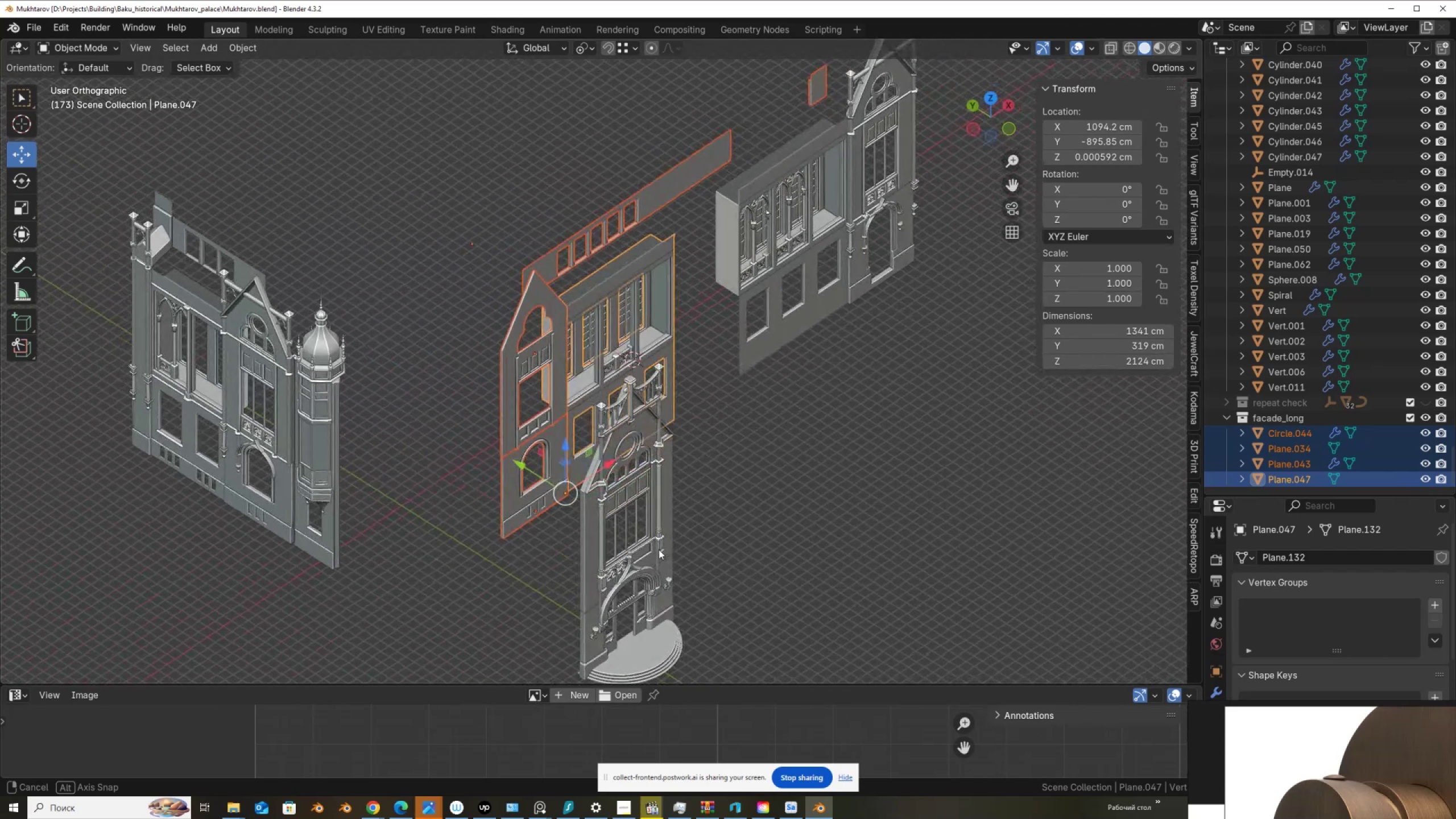 
wait(13.89)
 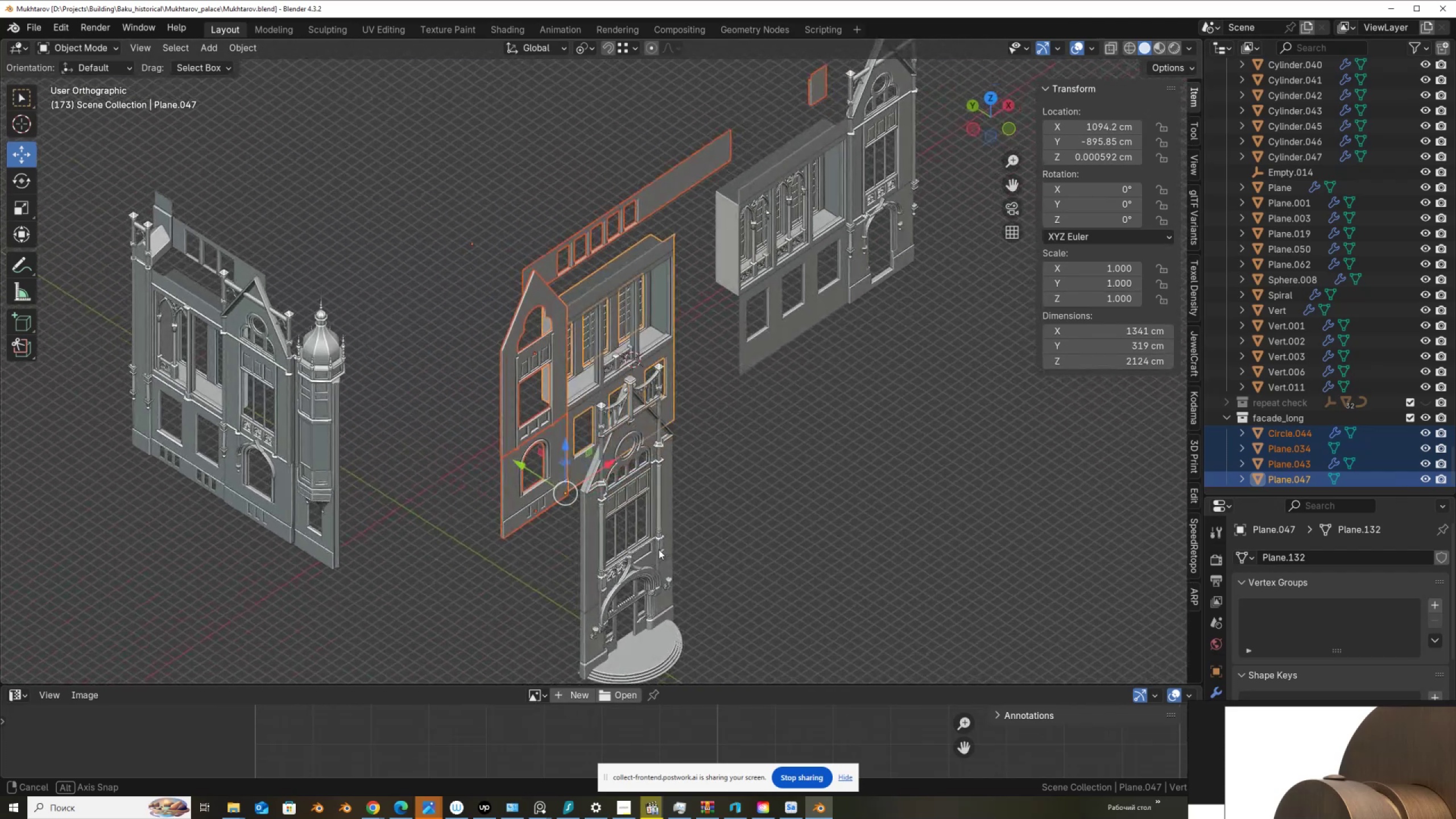 
scroll: coordinate [1422, 309], scroll_direction: up, amount: 53.0
 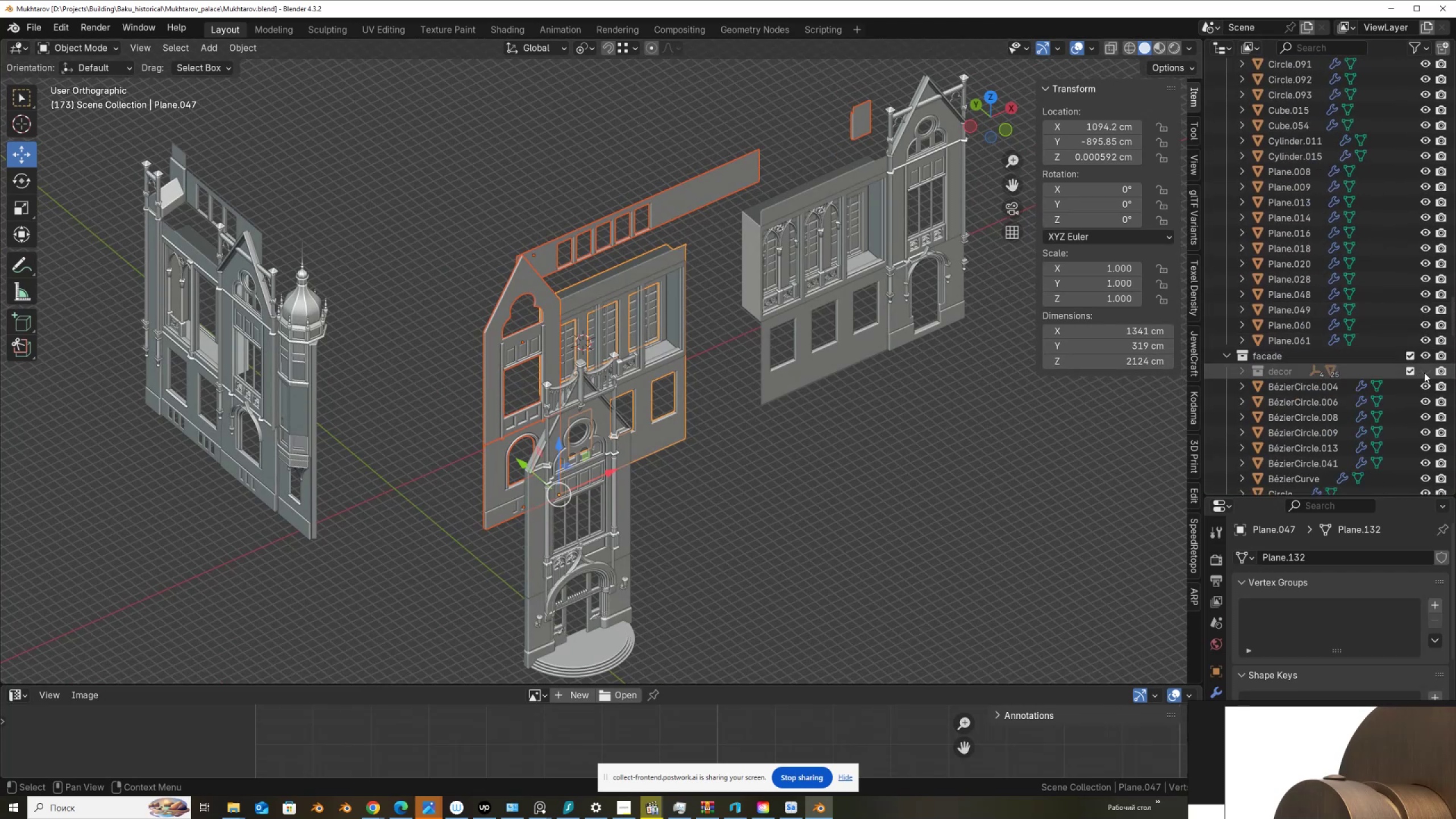 
left_click([1425, 370])
 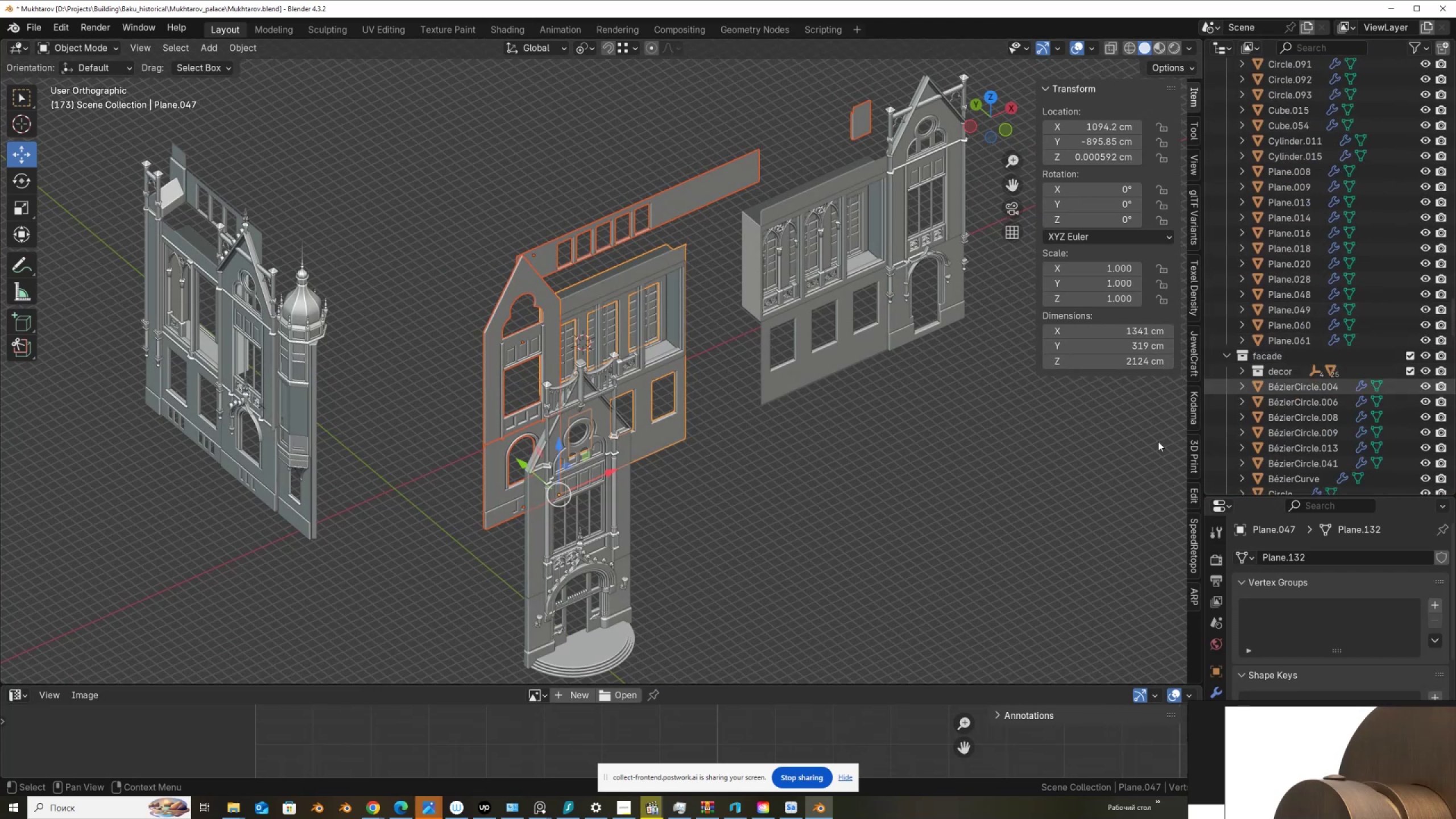 
scroll: coordinate [656, 573], scroll_direction: up, amount: 2.0
 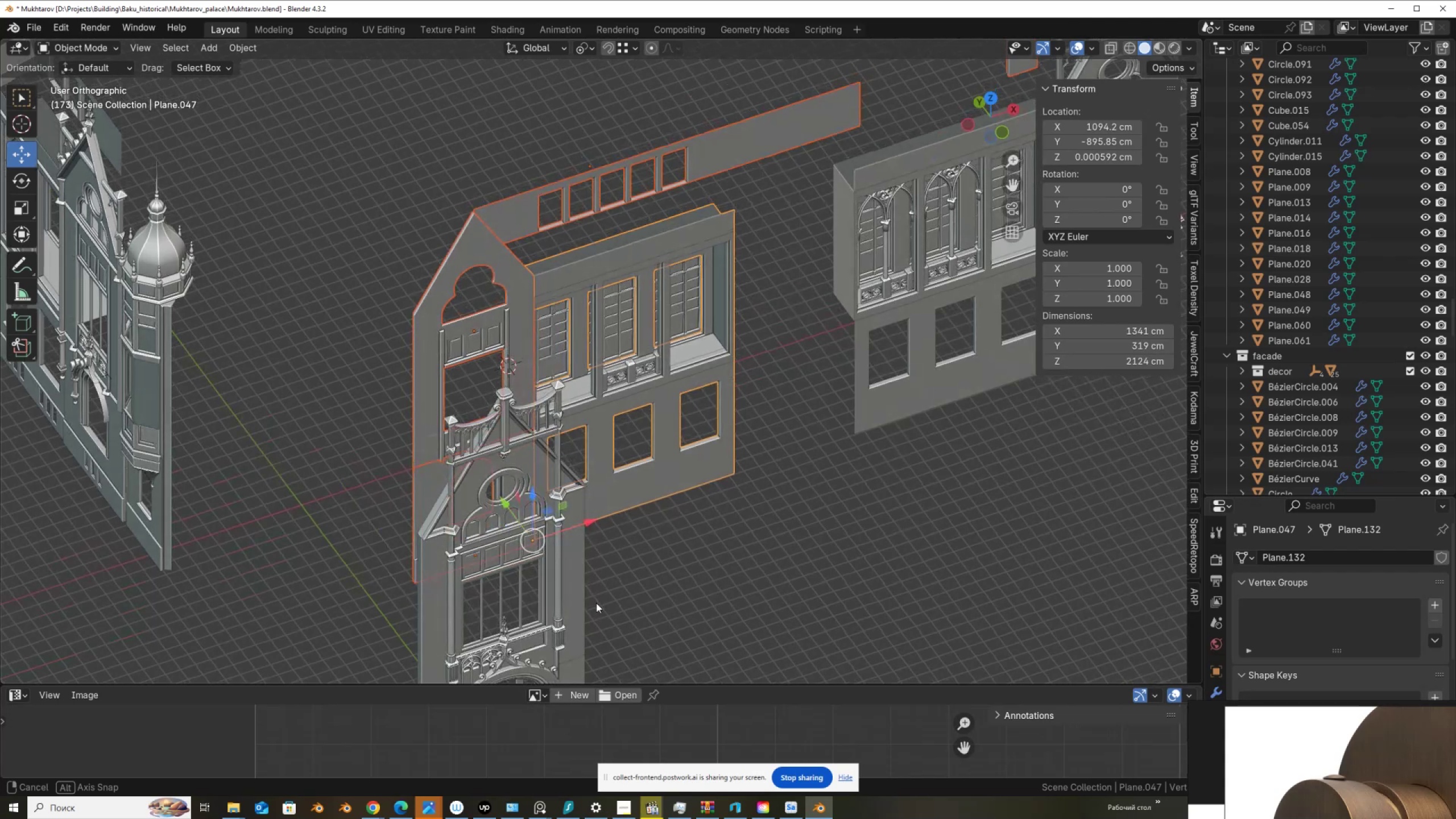 
hold_key(key=ShiftLeft, duration=0.72)
 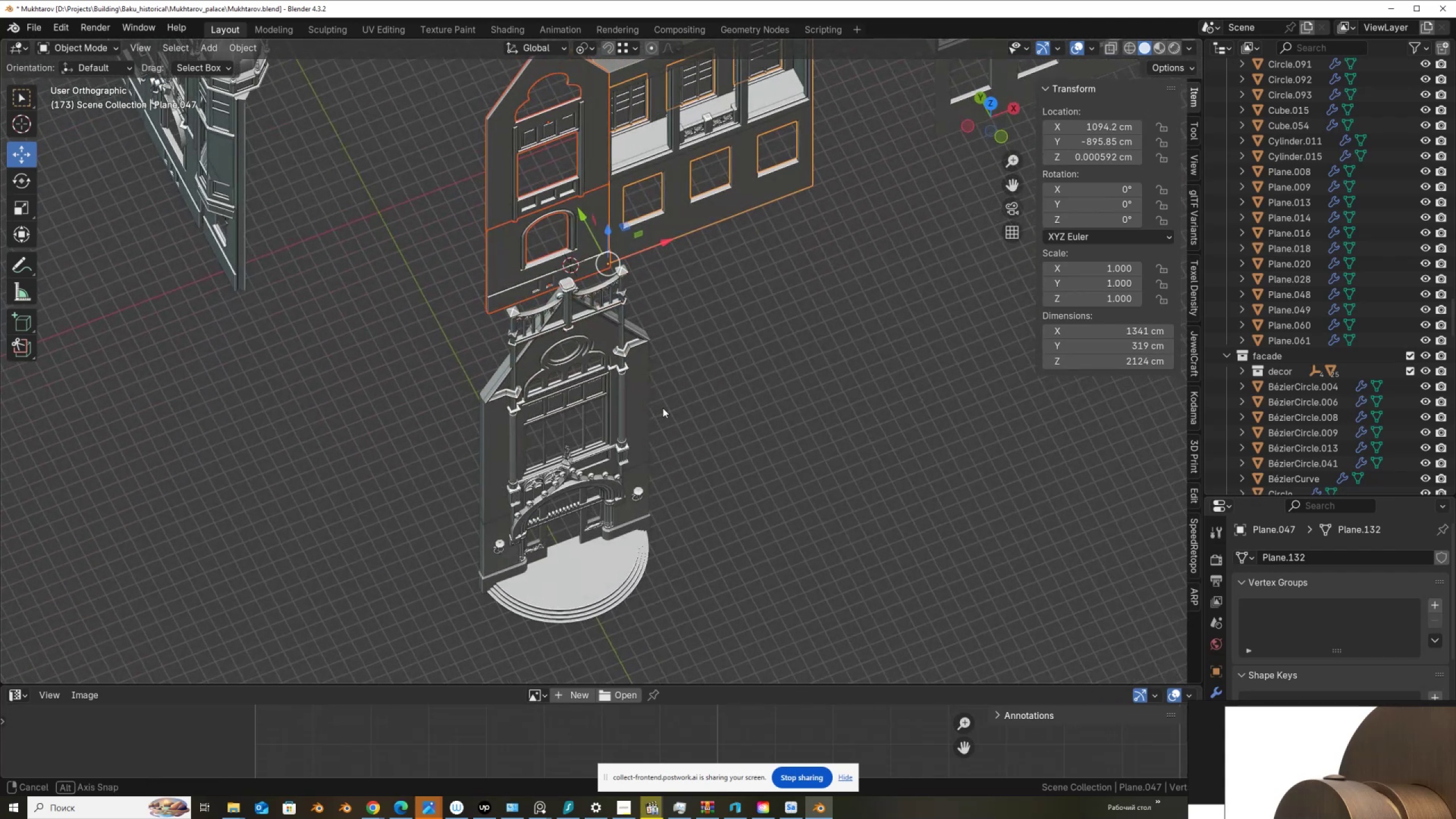 
scroll: coordinate [1372, 272], scroll_direction: up, amount: 28.0
 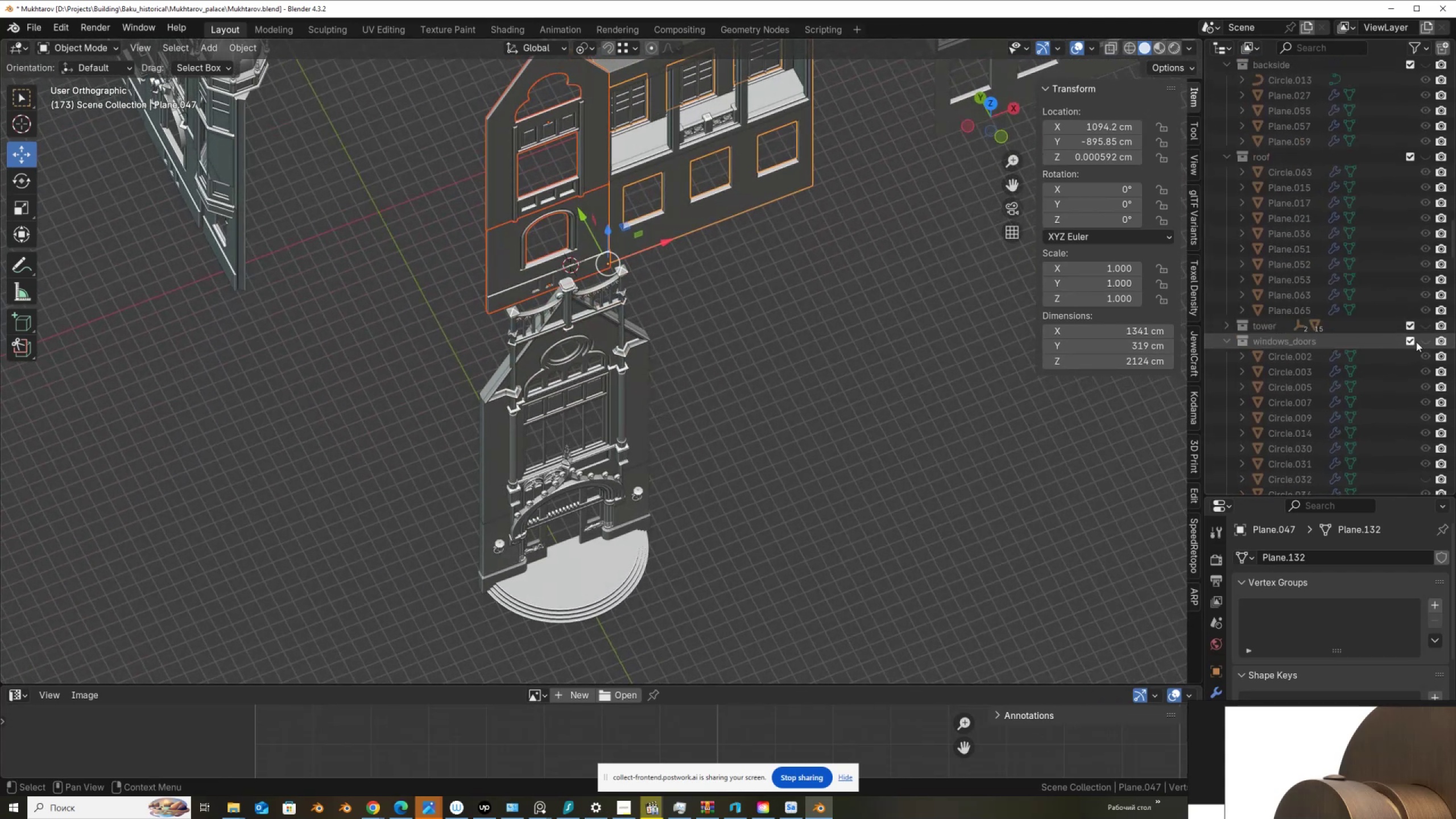 
left_click([1422, 340])
 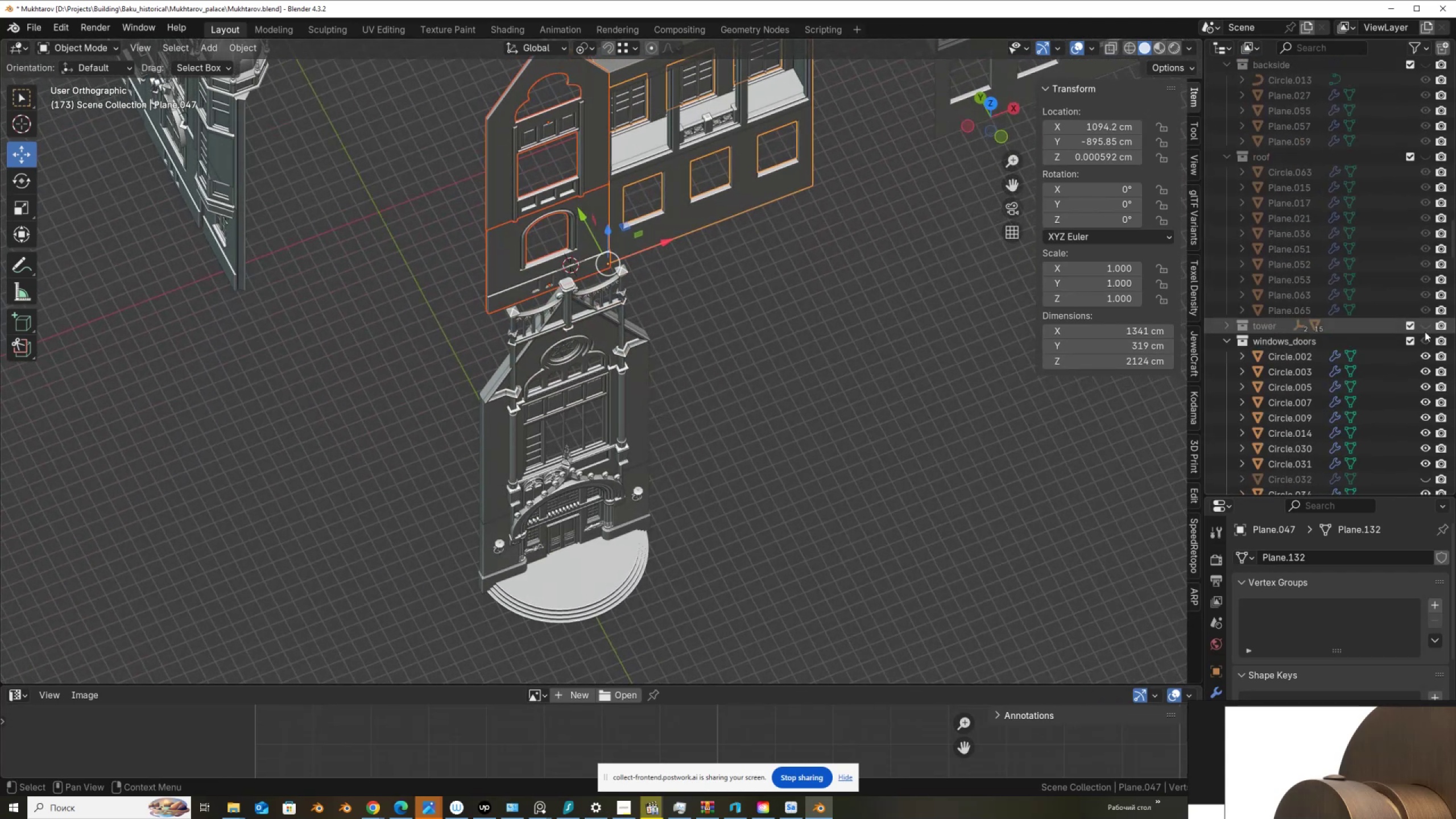 
left_click([1425, 328])
 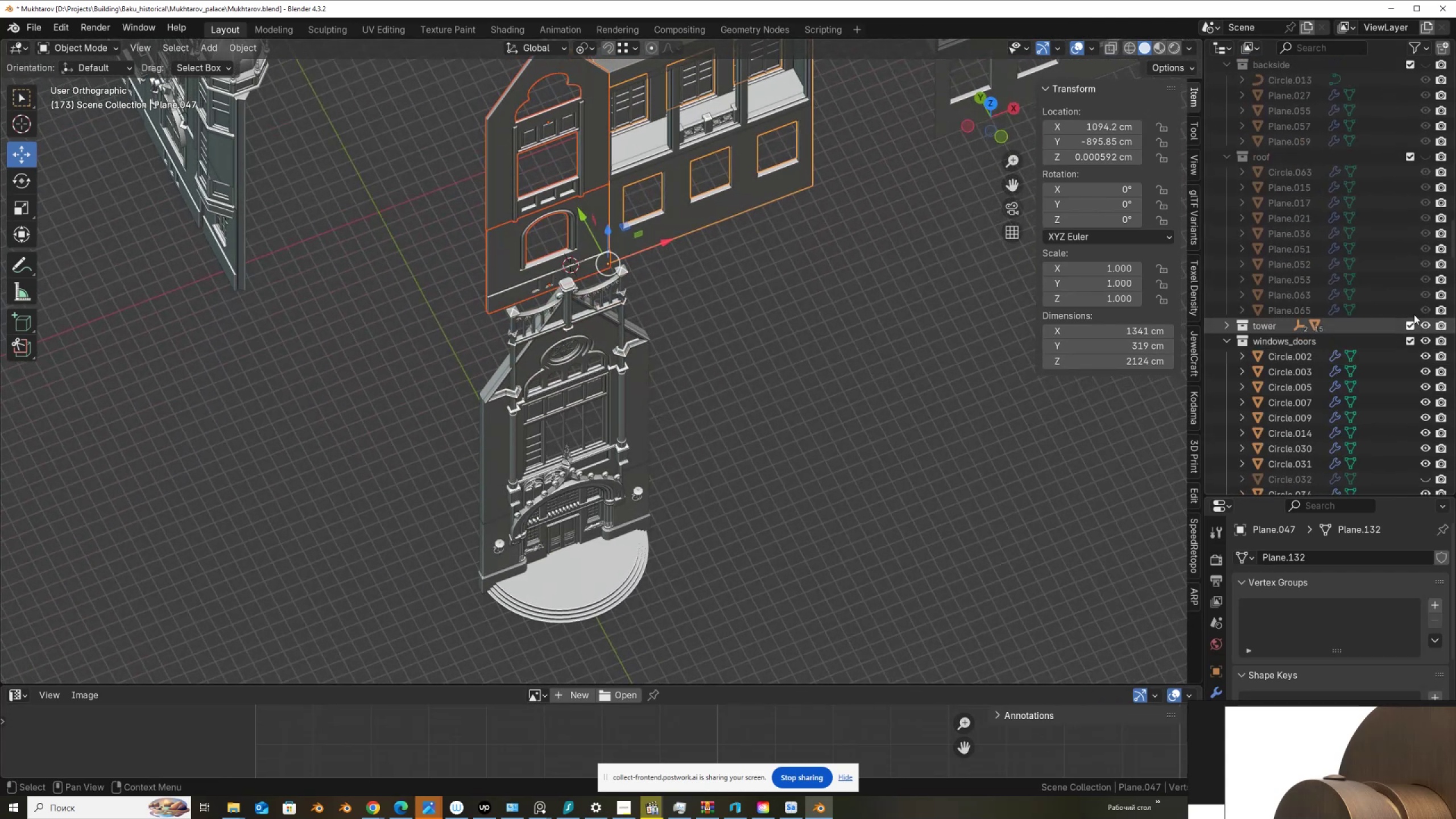 
scroll: coordinate [723, 303], scroll_direction: down, amount: 2.0
 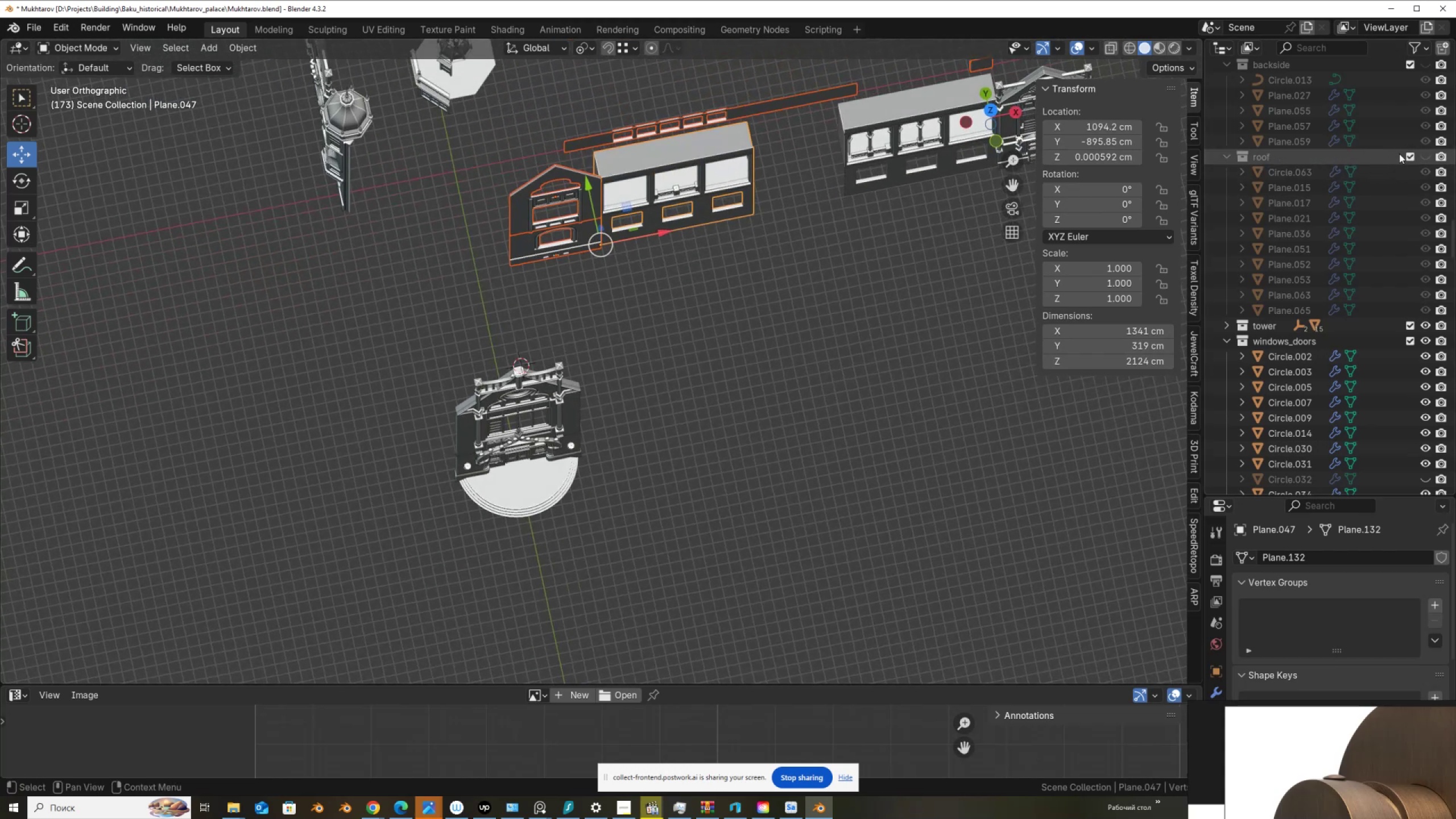 
left_click([1432, 155])
 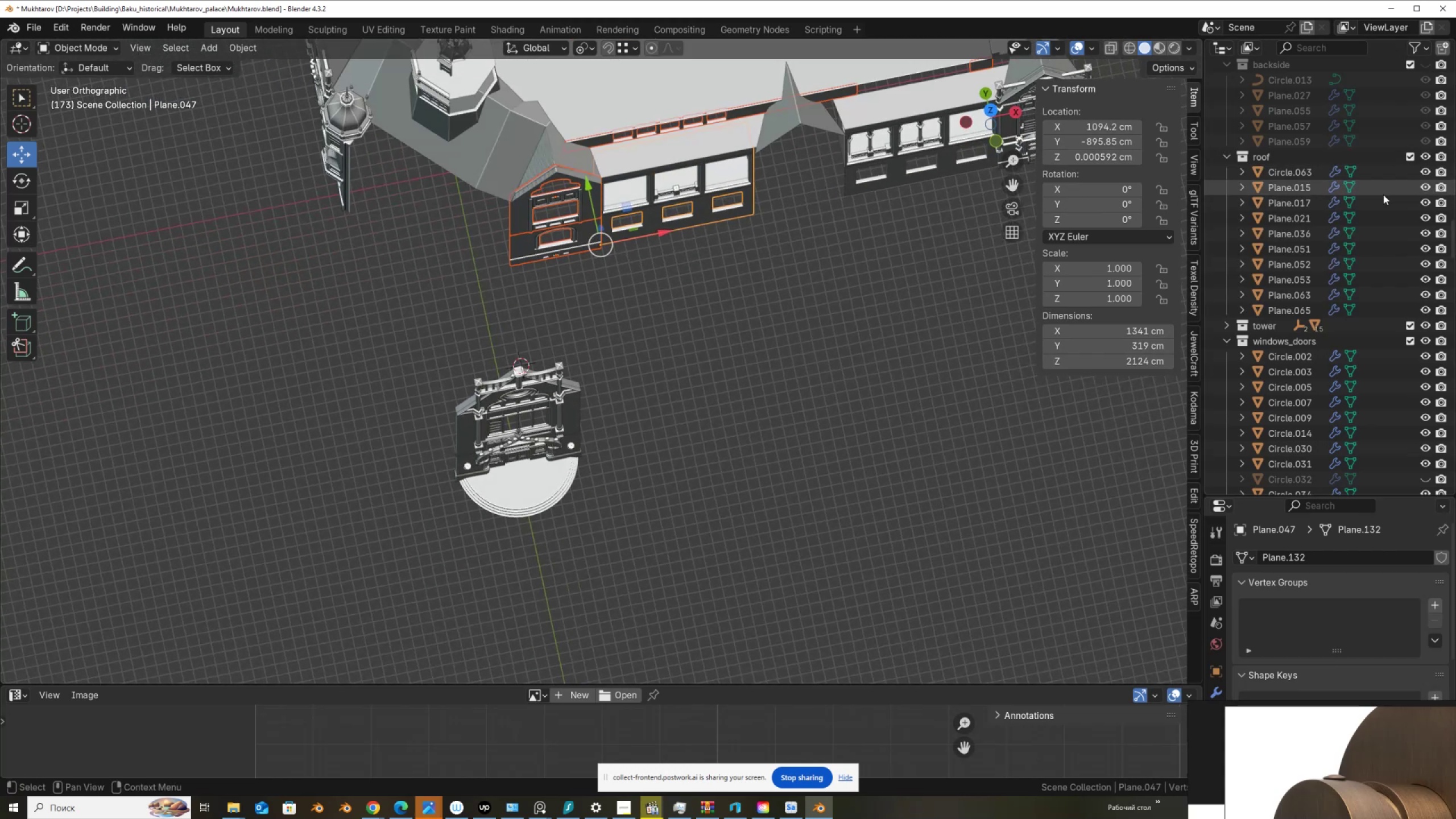 
scroll: coordinate [1379, 201], scroll_direction: up, amount: 9.0
 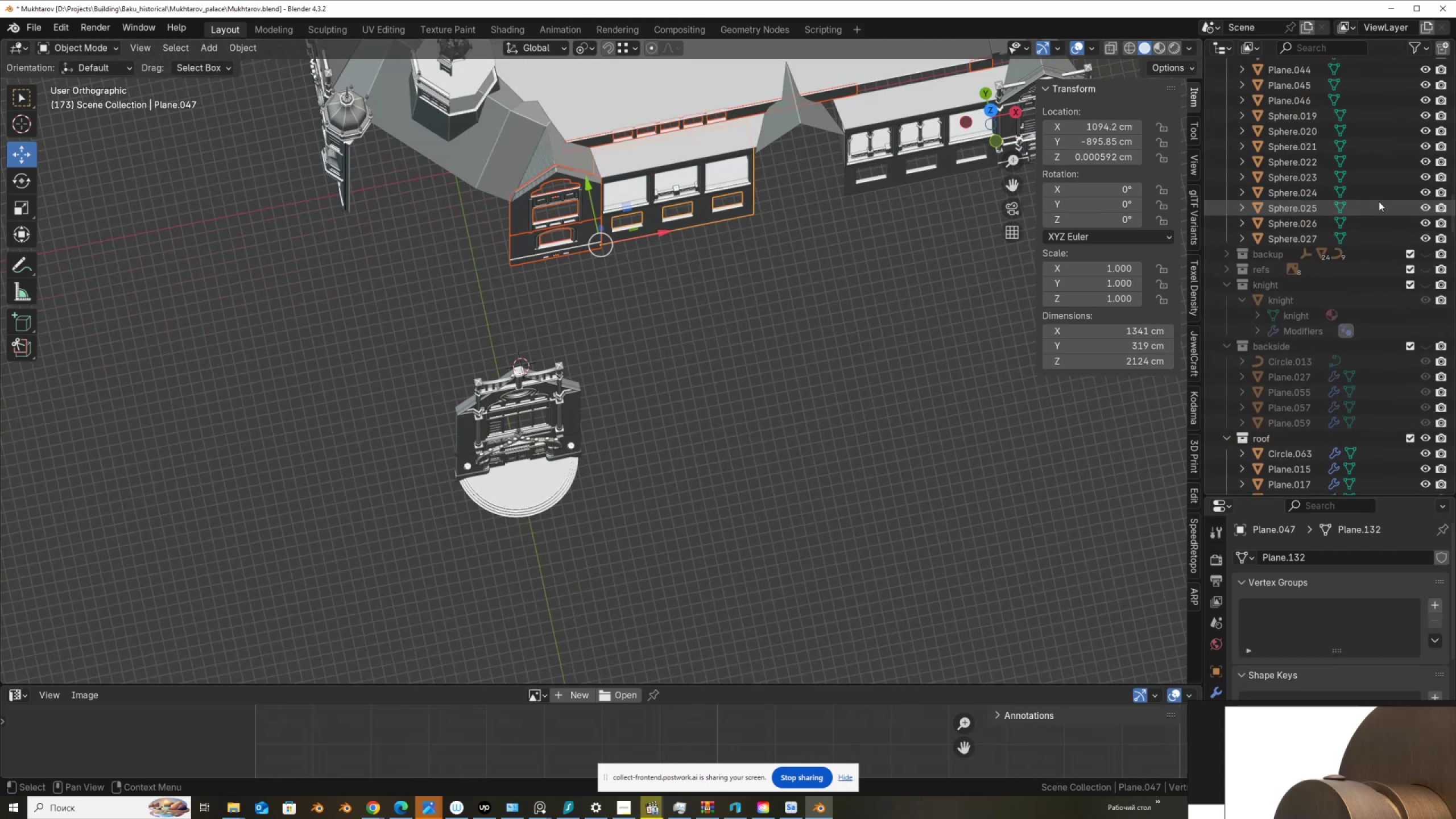 
mouse_move([1426, 345])
 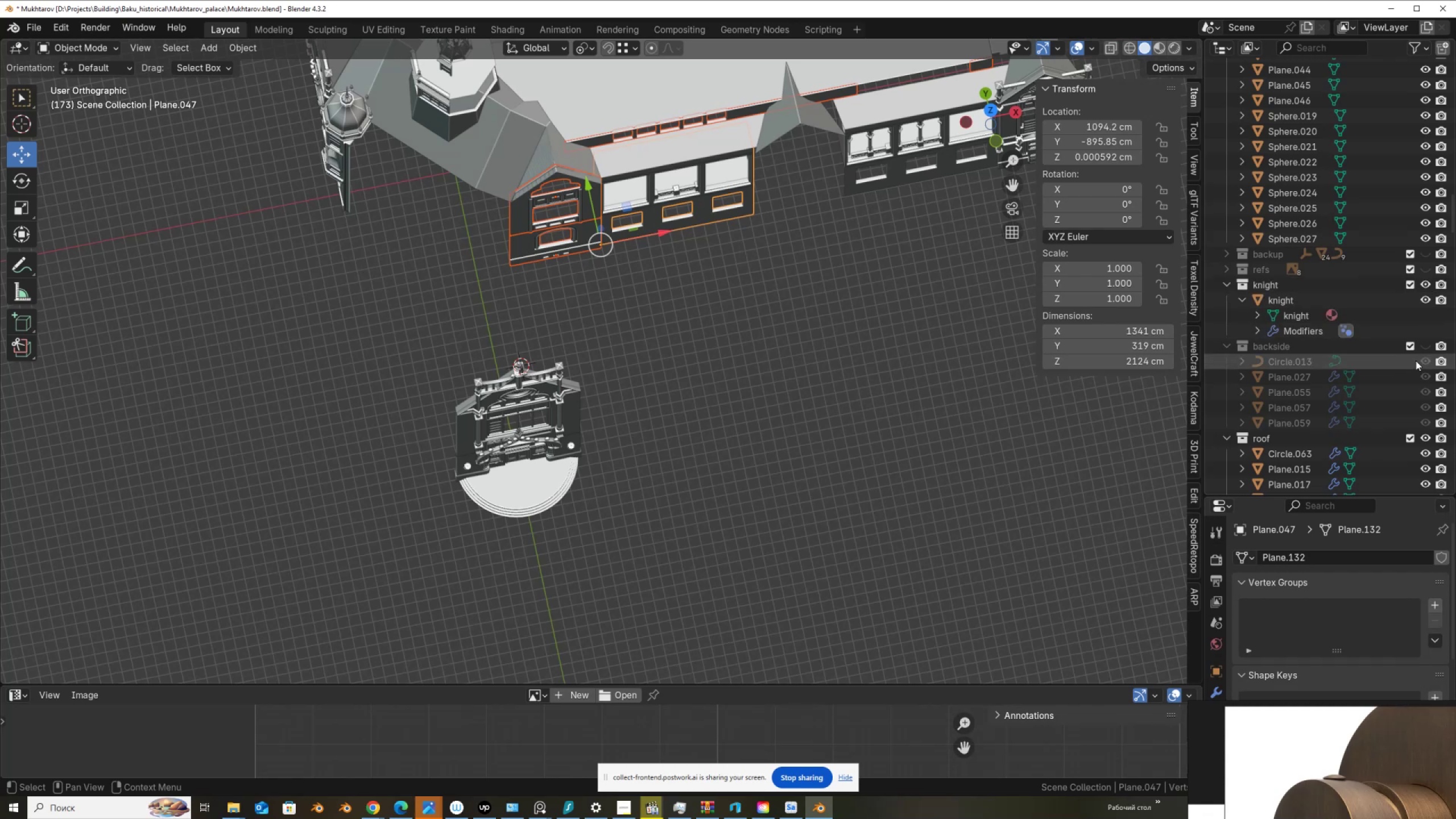 
left_click([1426, 345])
 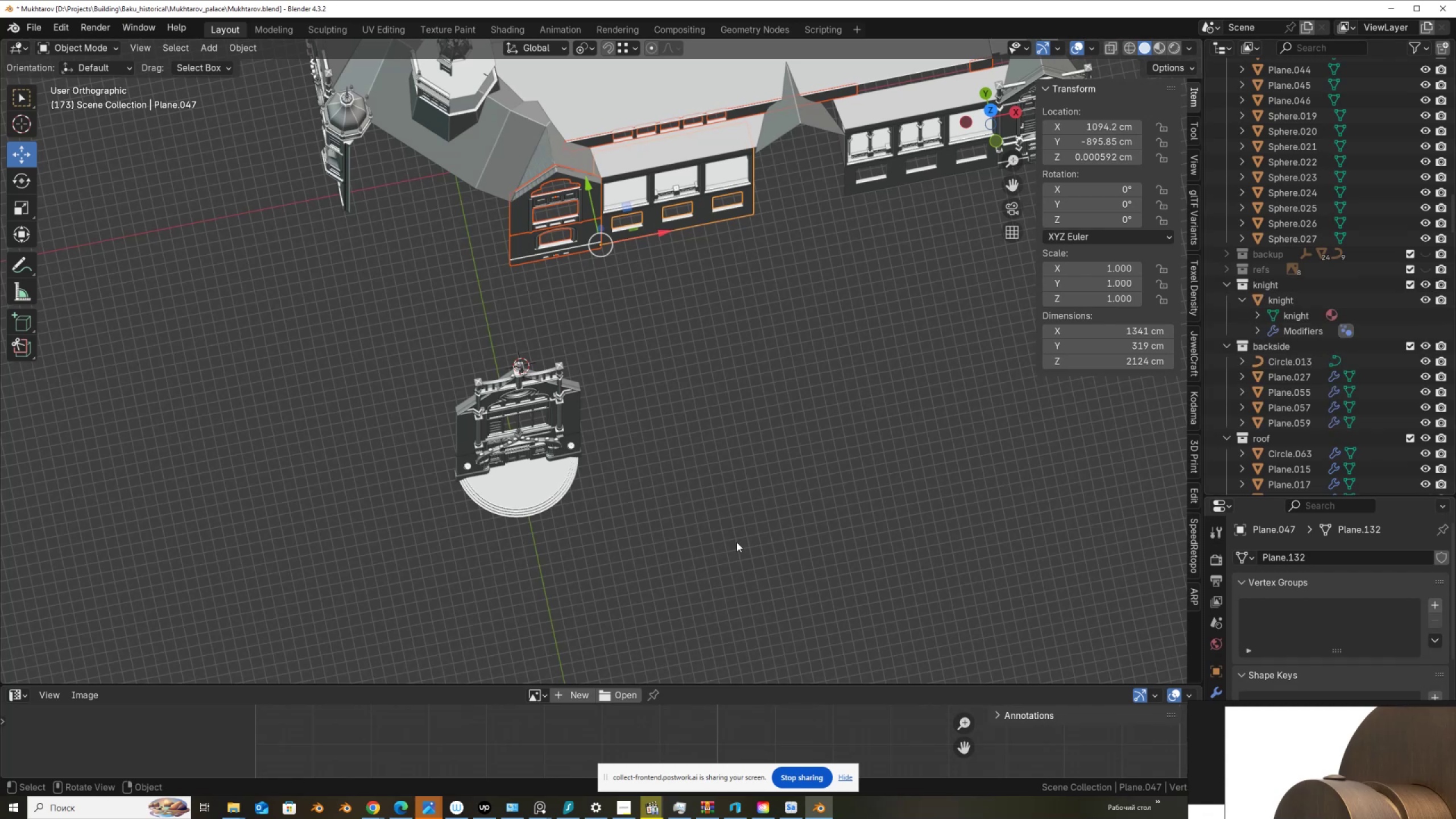 
left_click_drag(start_coordinate=[686, 542], to_coordinate=[429, 351])
 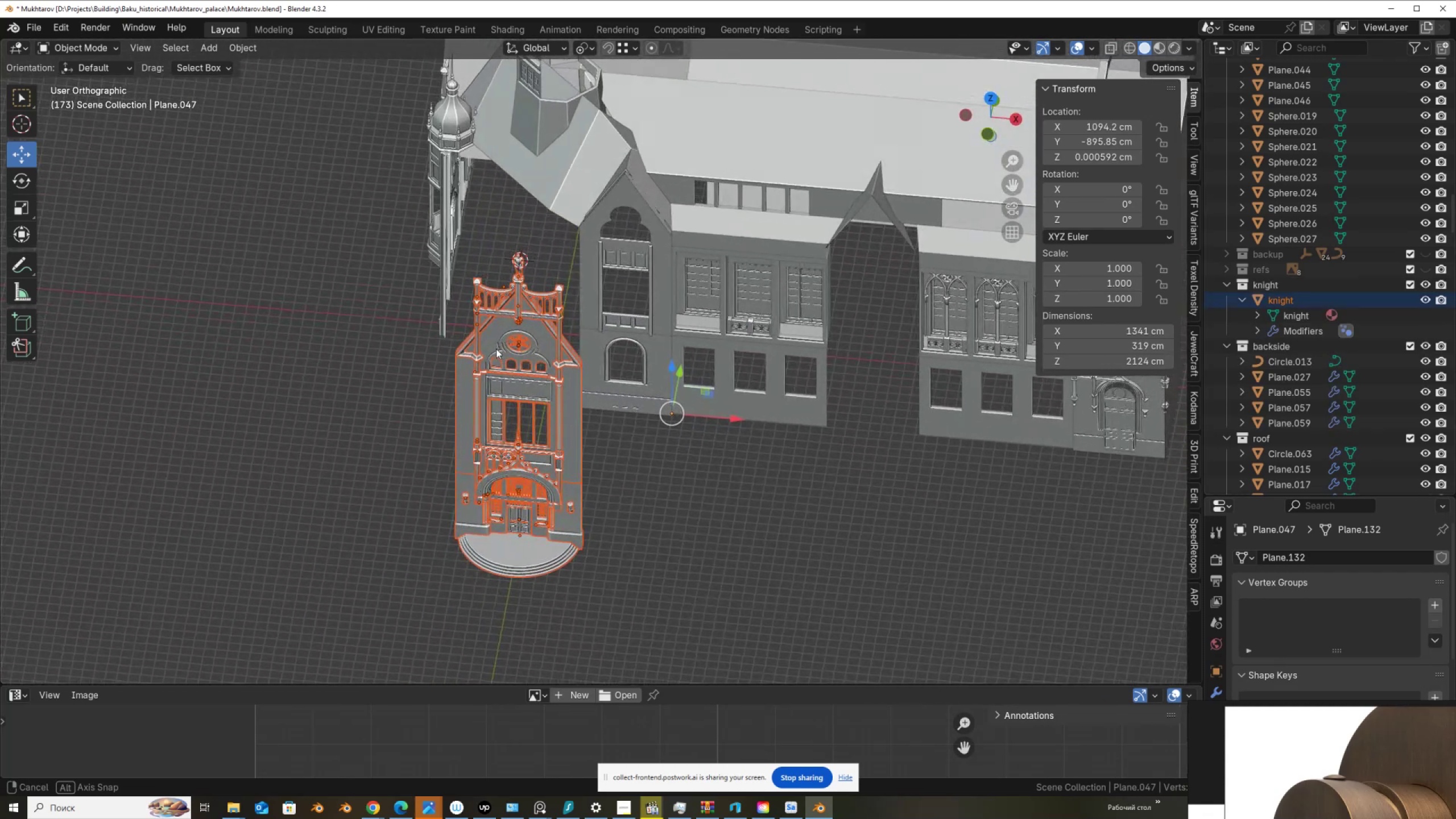 
scroll: coordinate [1308, 432], scroll_direction: down, amount: 6.0
 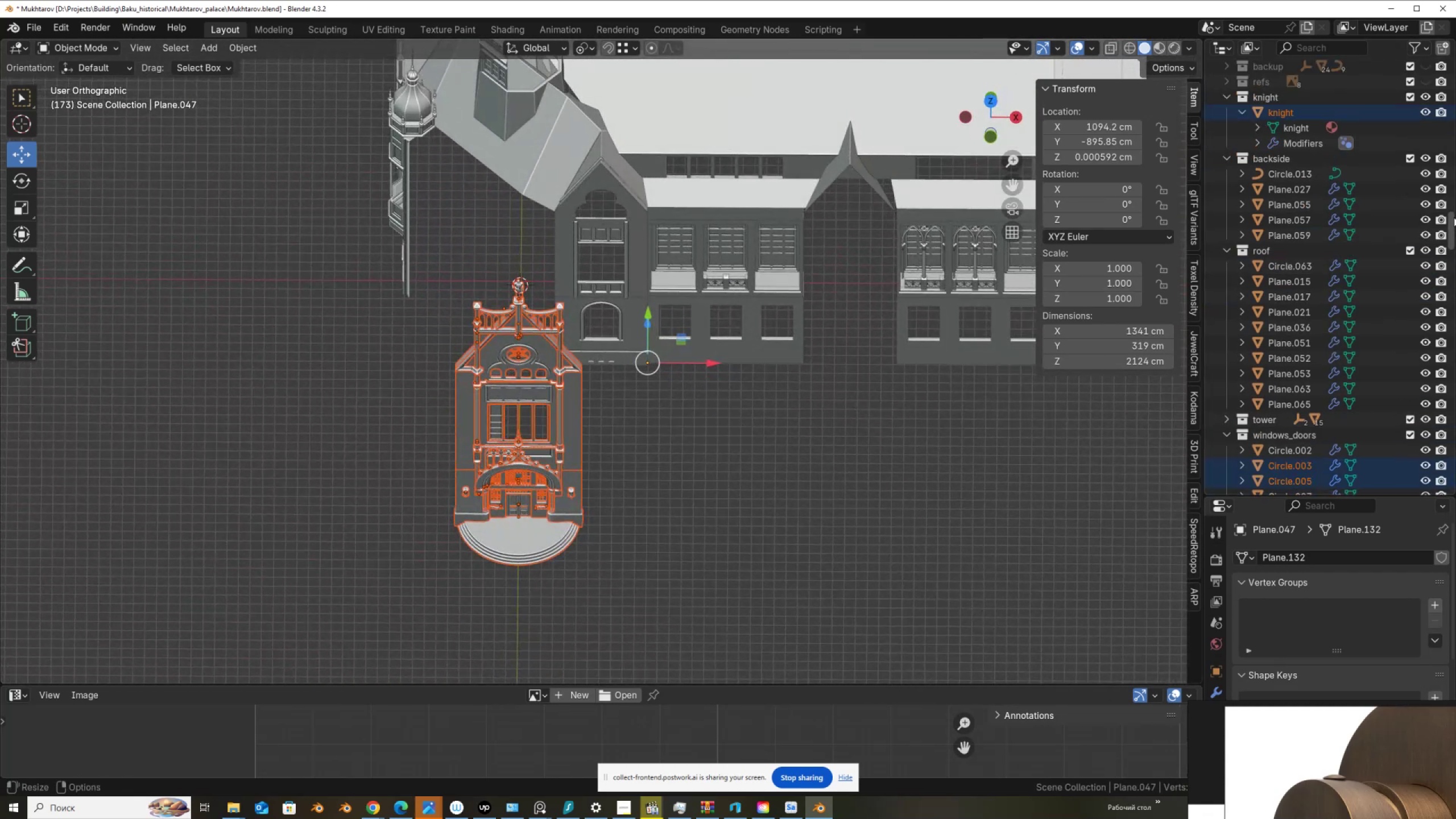 
left_click_drag(start_coordinate=[1451, 221], to_coordinate=[1455, 520])
 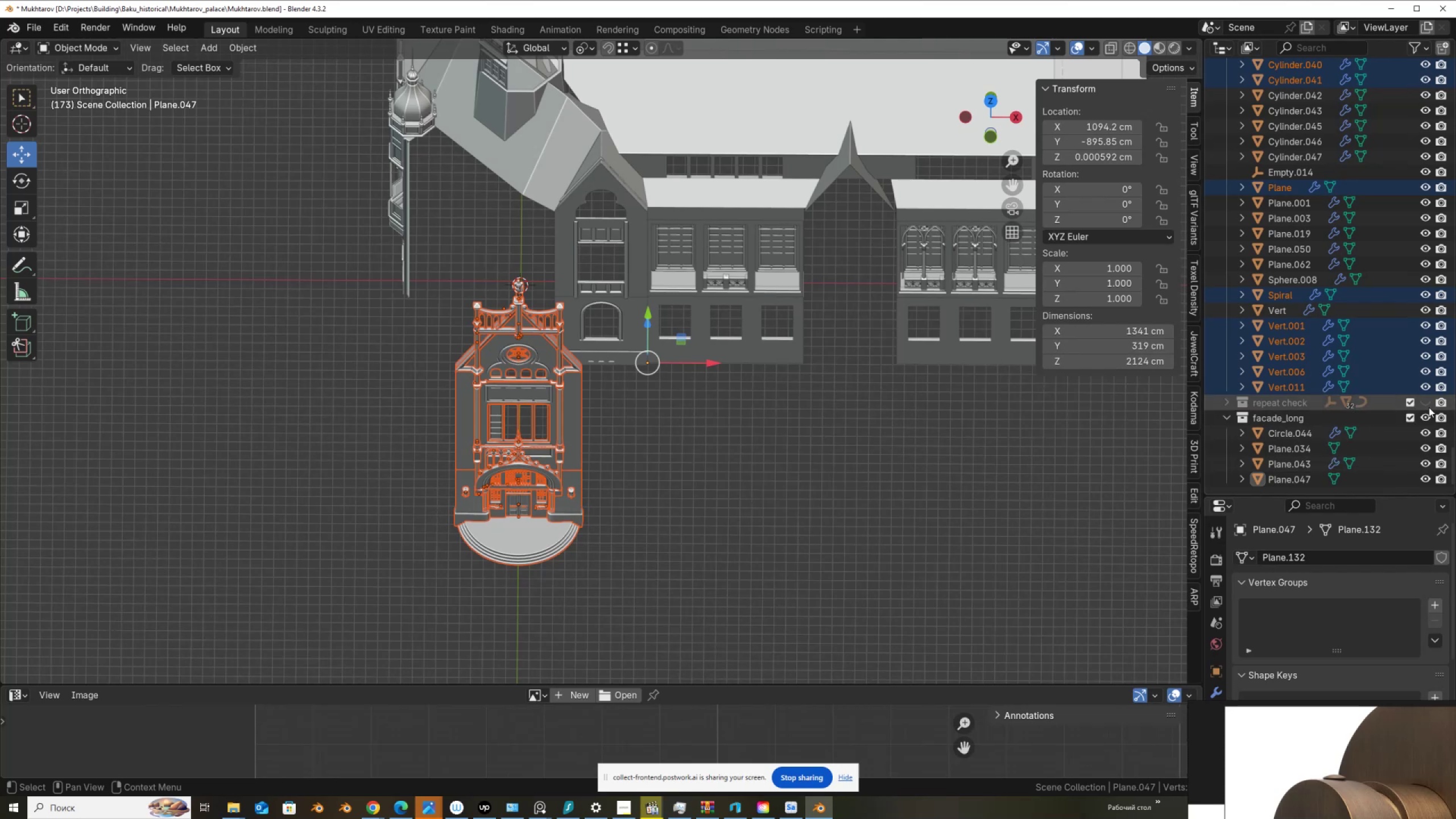 
left_click([1428, 400])
 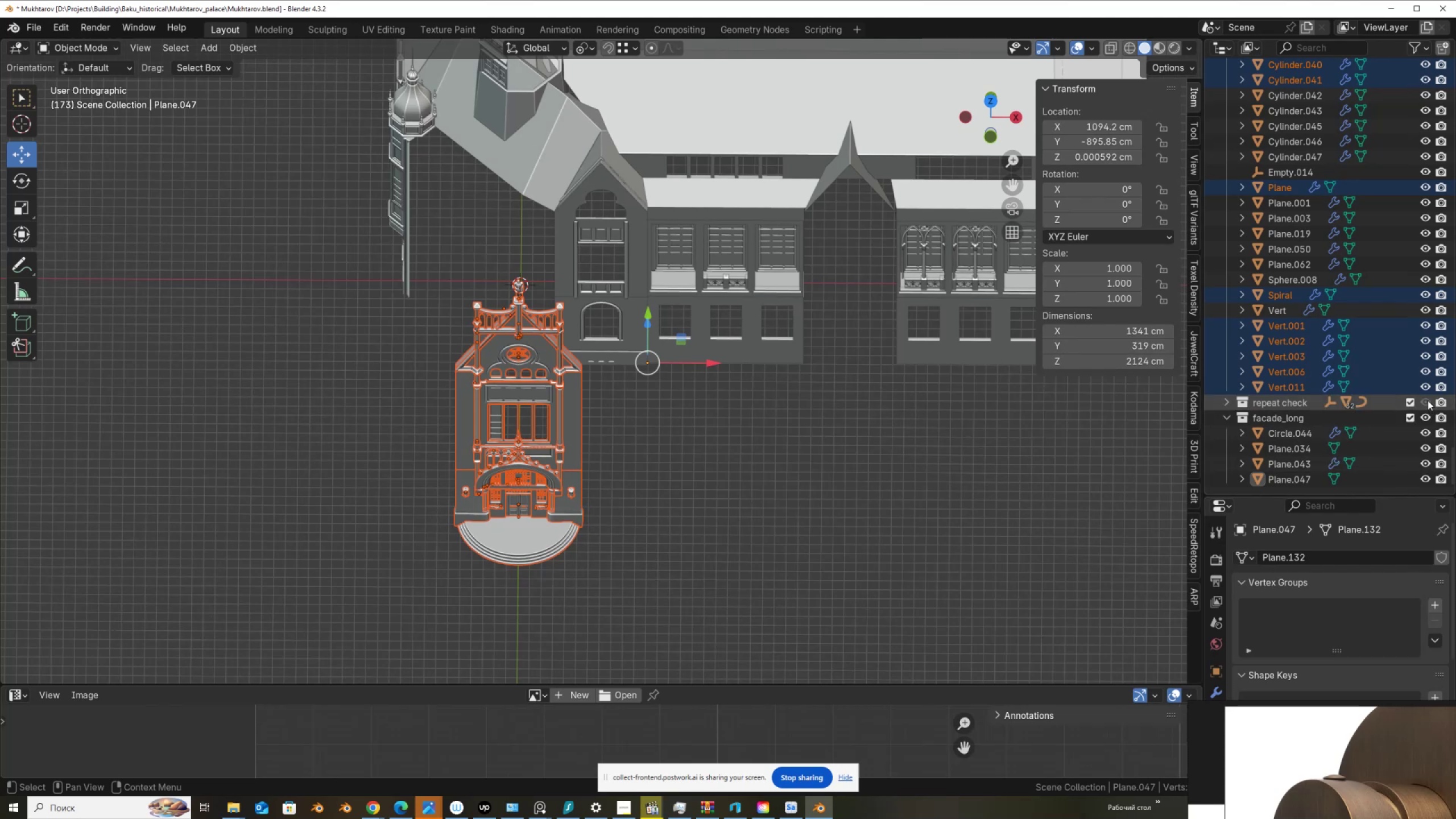 
left_click([1428, 400])
 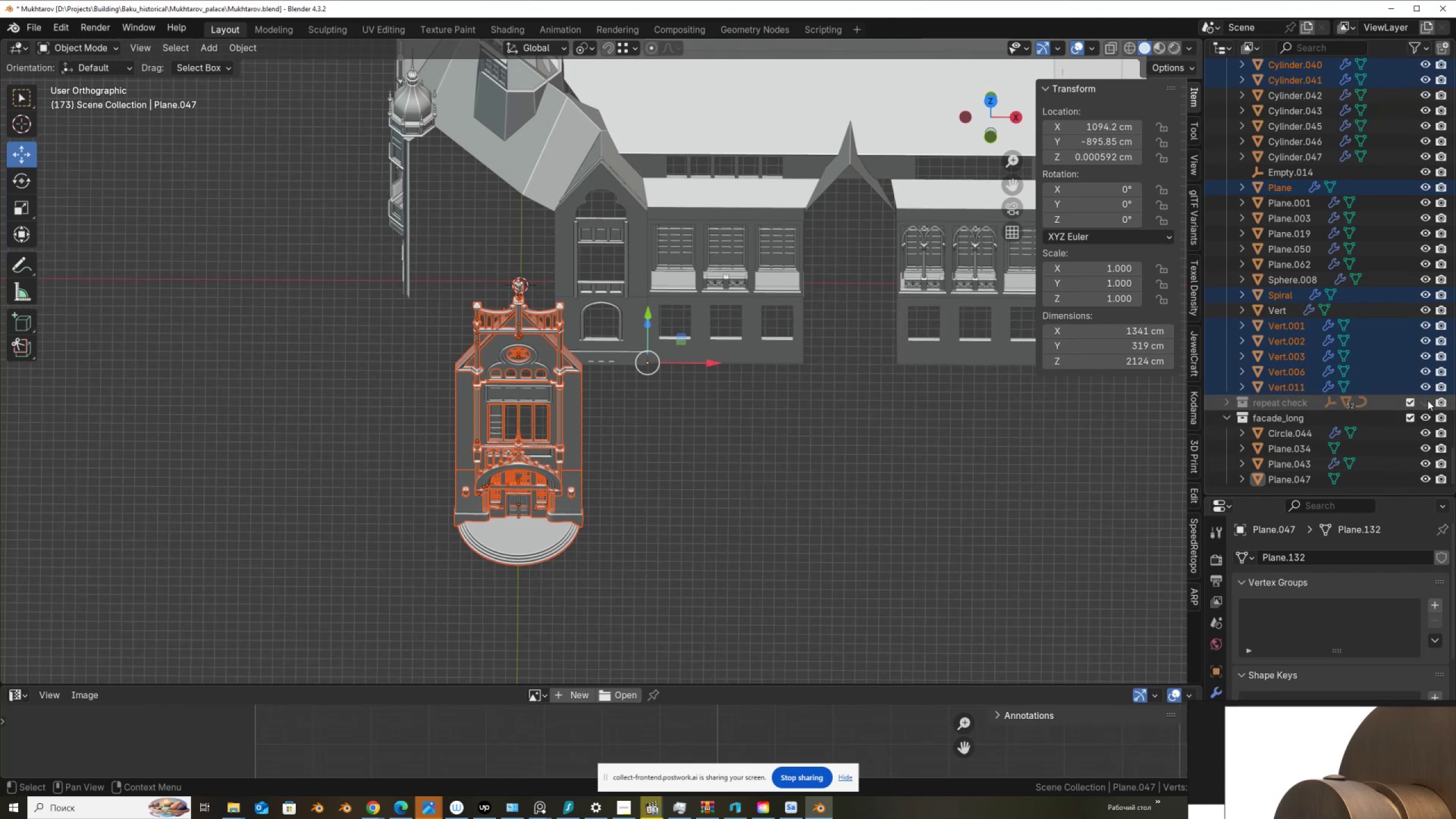 
left_click([1428, 400])
 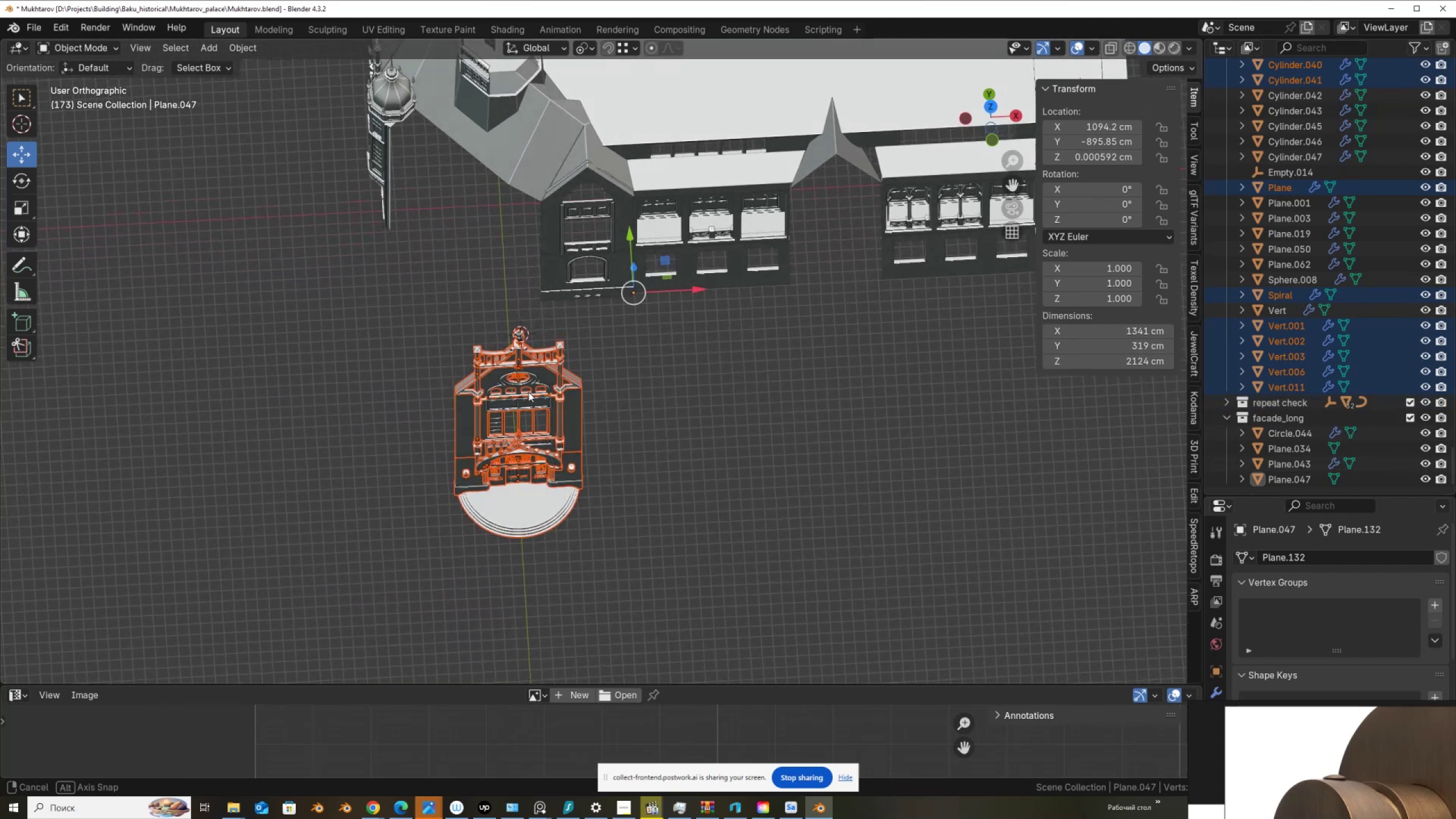 
left_click_drag(start_coordinate=[609, 513], to_coordinate=[407, 355])
 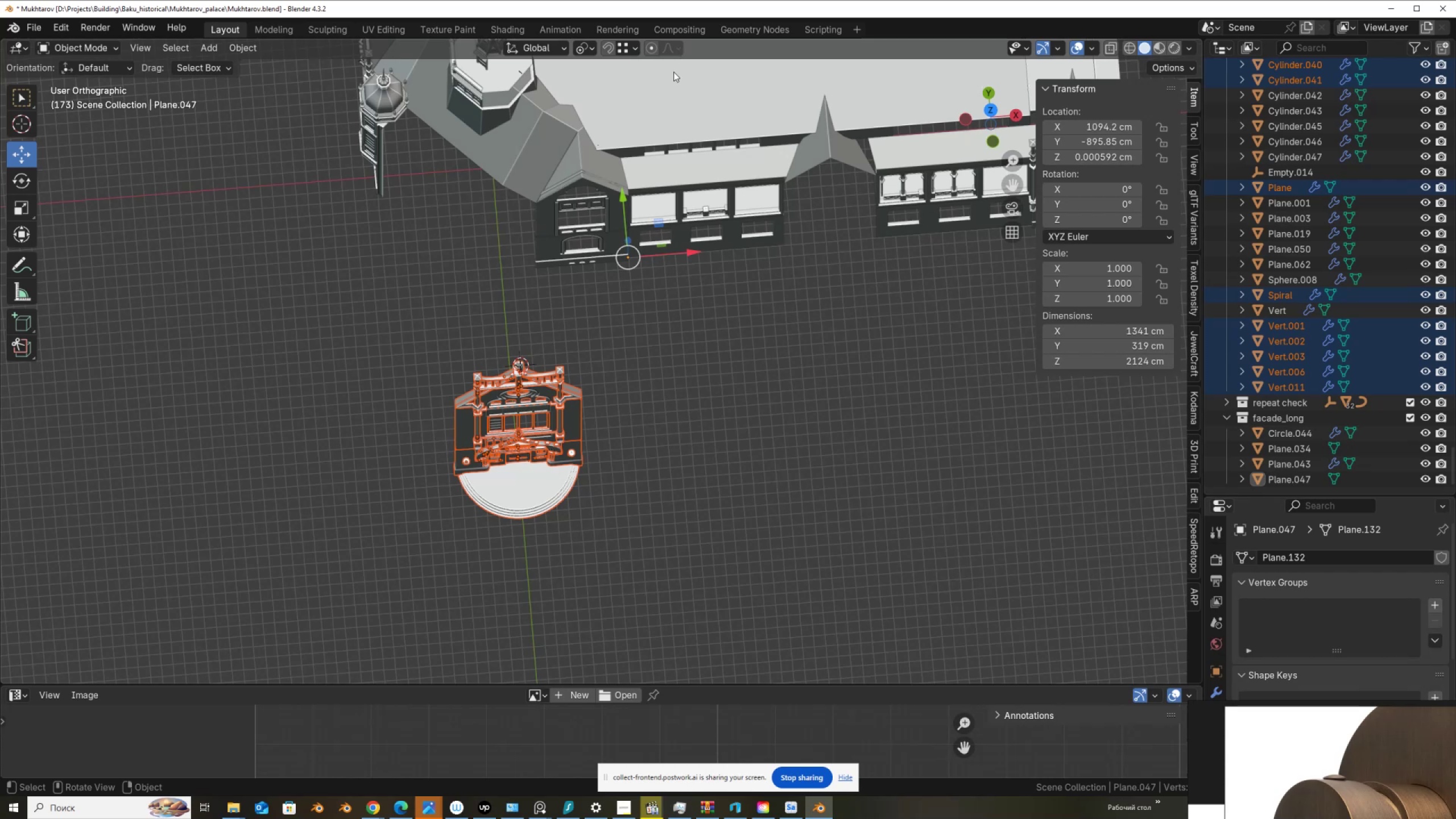 
hold_key(key=ShiftLeft, duration=0.82)
left_click([514, 490])
 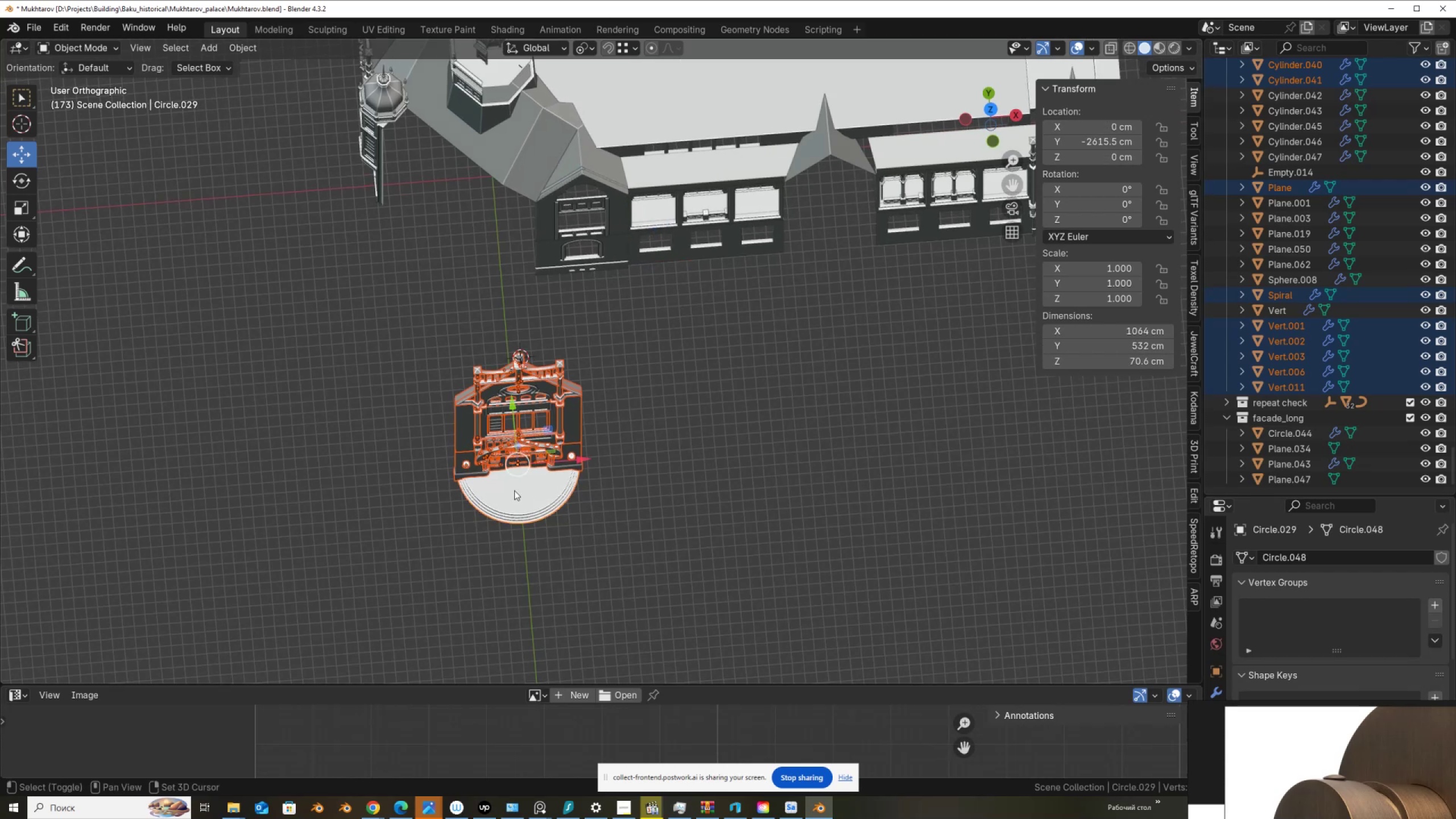 
scroll: coordinate [515, 490], scroll_direction: up, amount: 3.0
 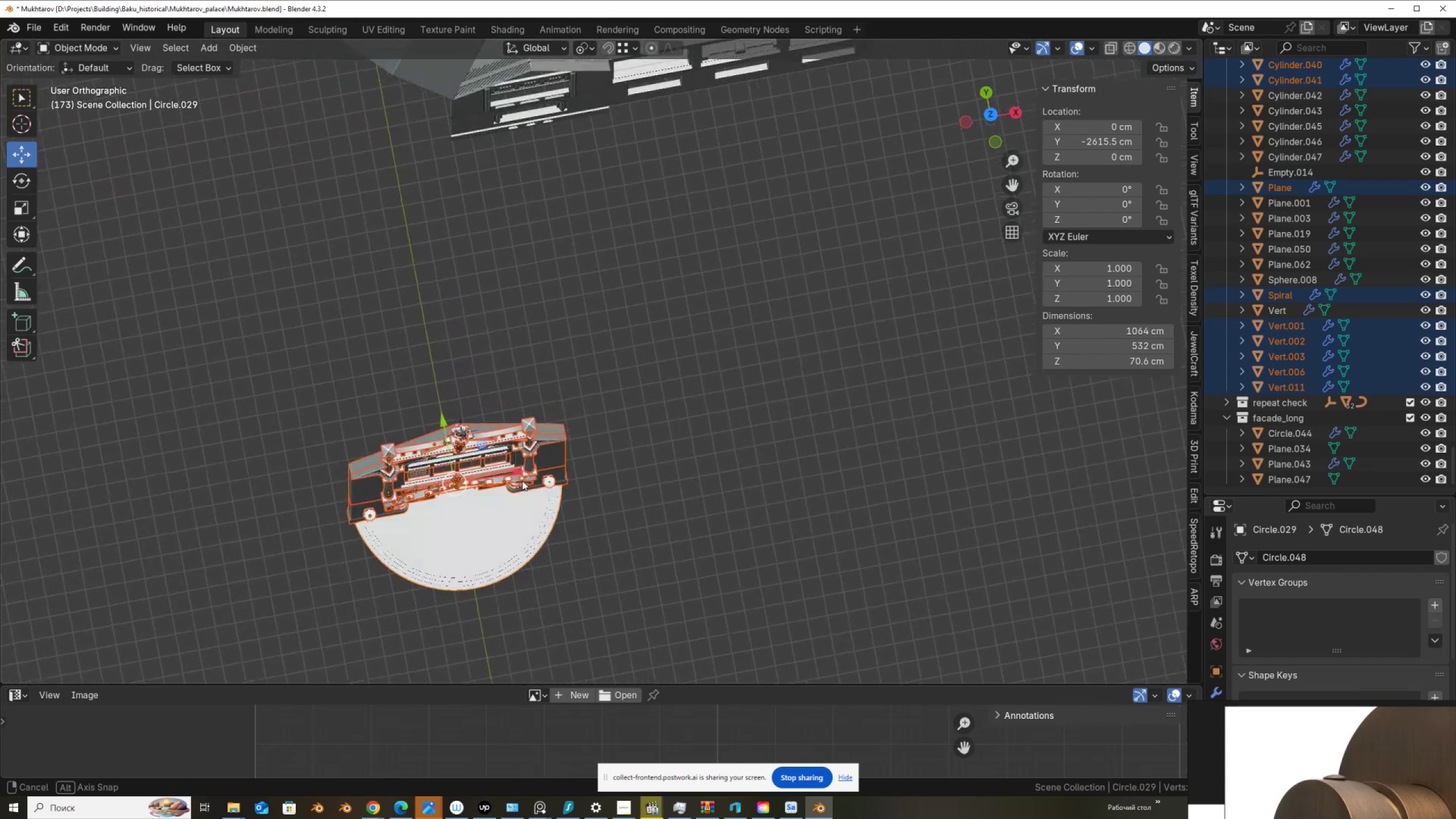 
hold_key(key=AltLeft, duration=0.52)
 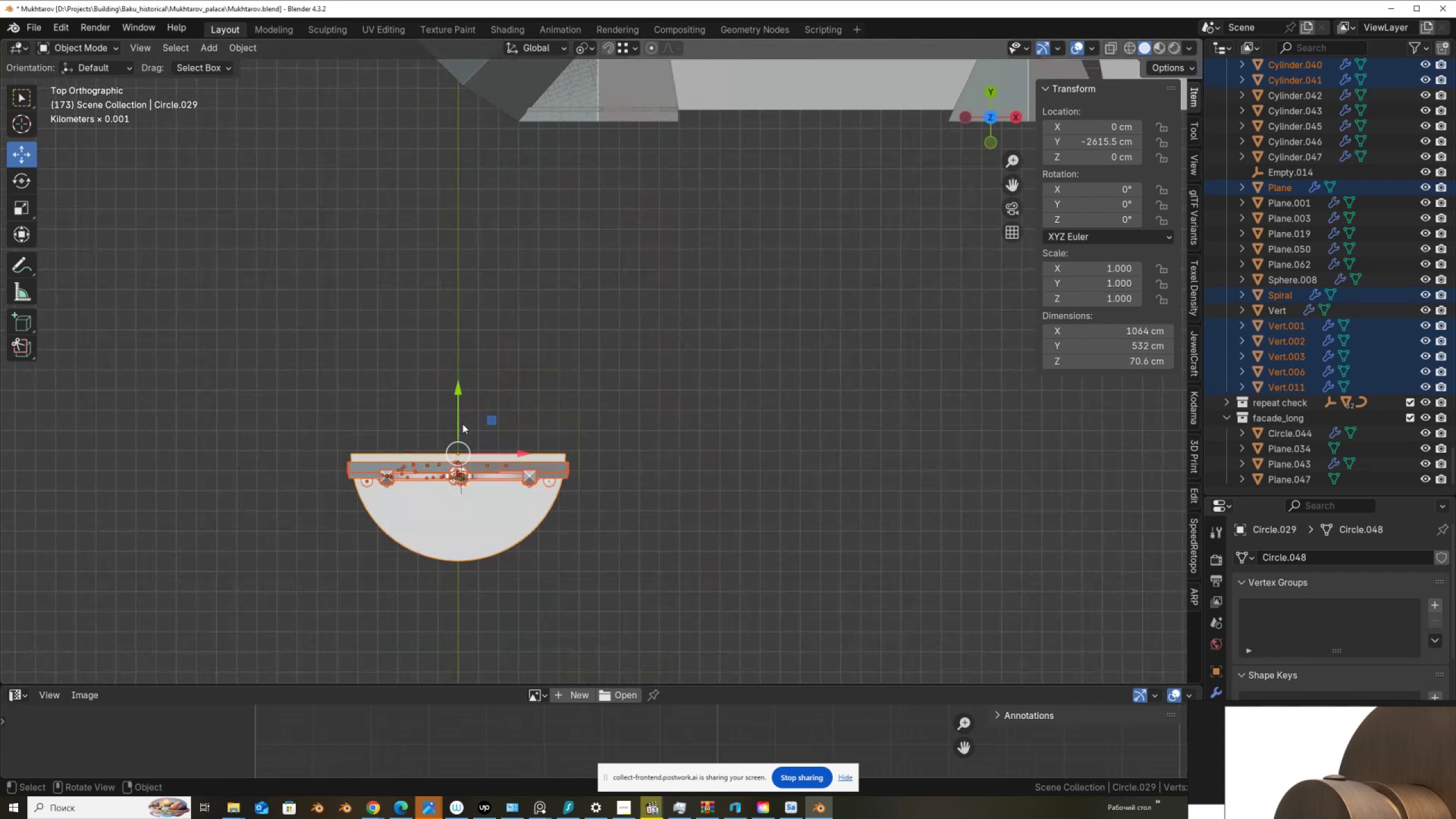 
left_click_drag(start_coordinate=[461, 424], to_coordinate=[507, 65])
 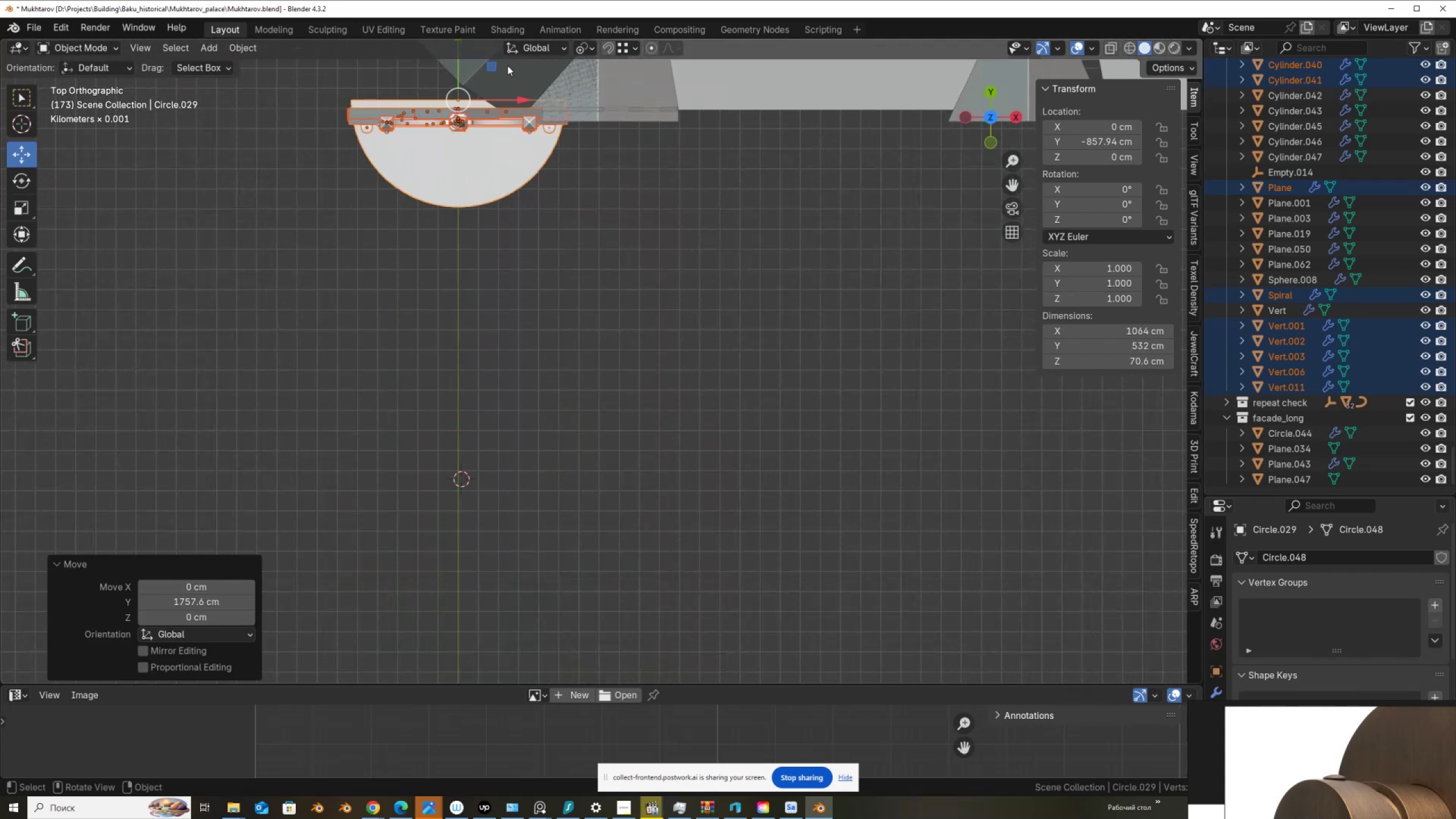 
hold_key(key=ShiftLeft, duration=0.7)
 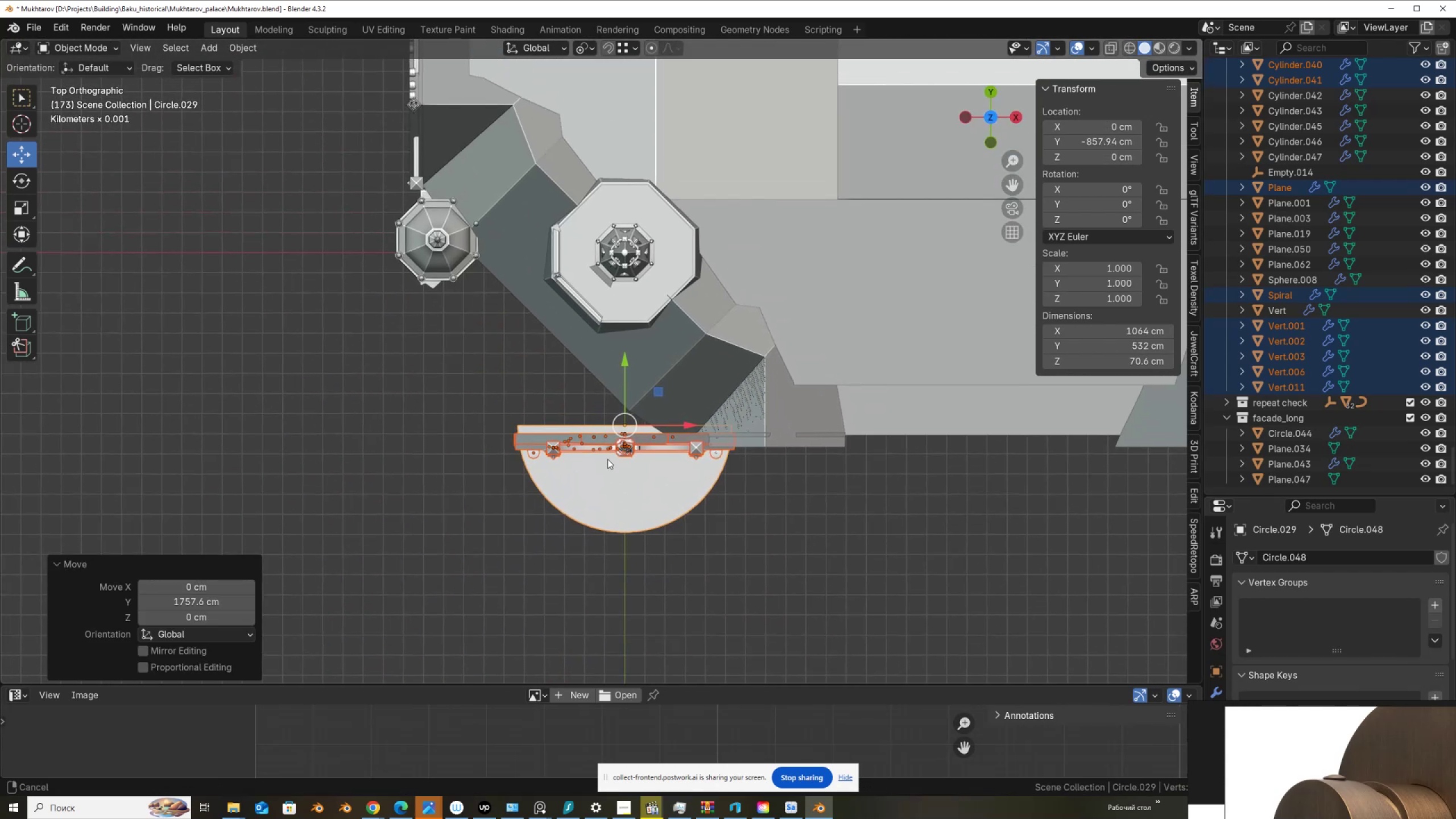 
scroll: coordinate [607, 460], scroll_direction: up, amount: 3.0
 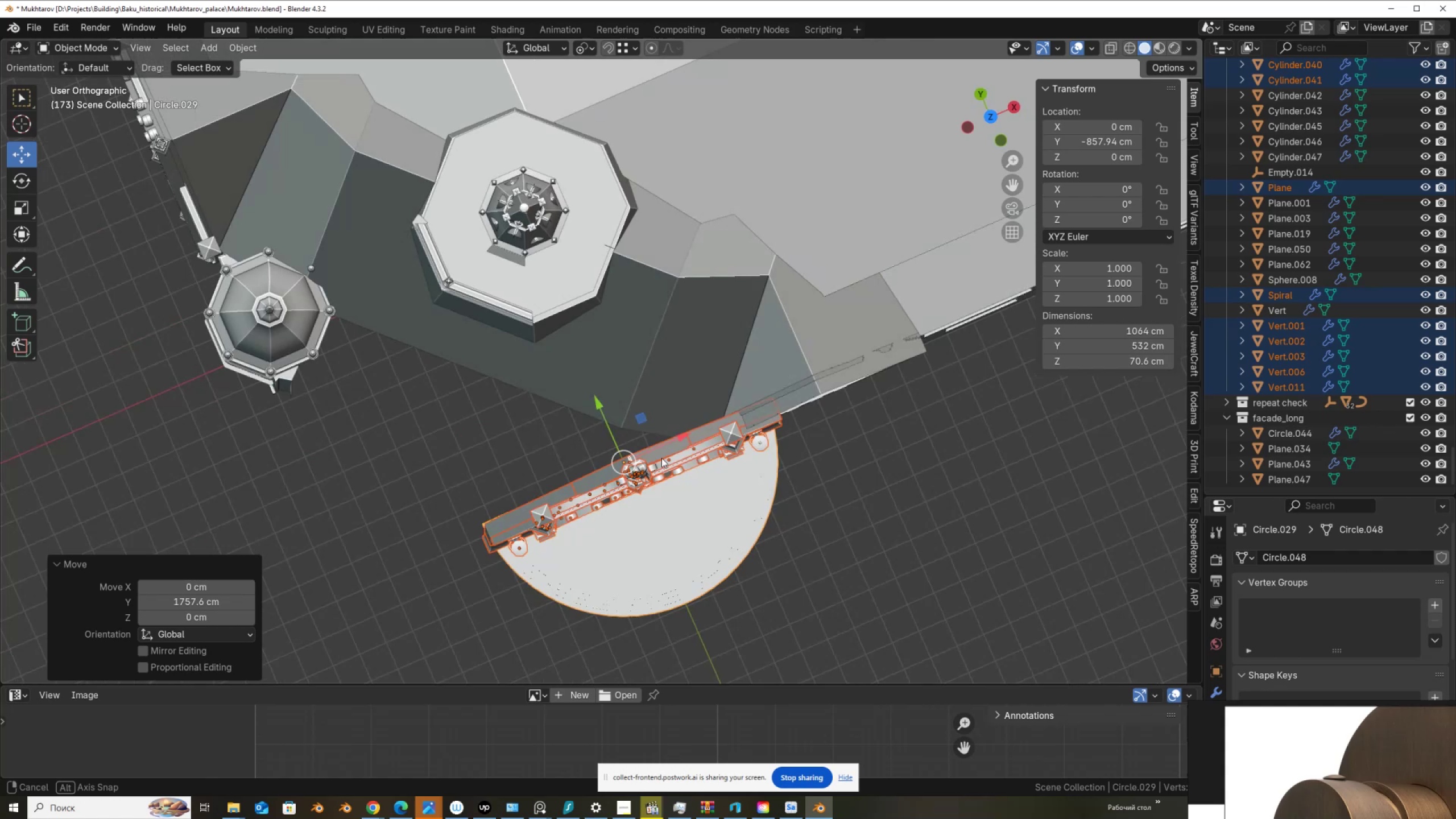 
hold_key(key=AltLeft, duration=0.58)
 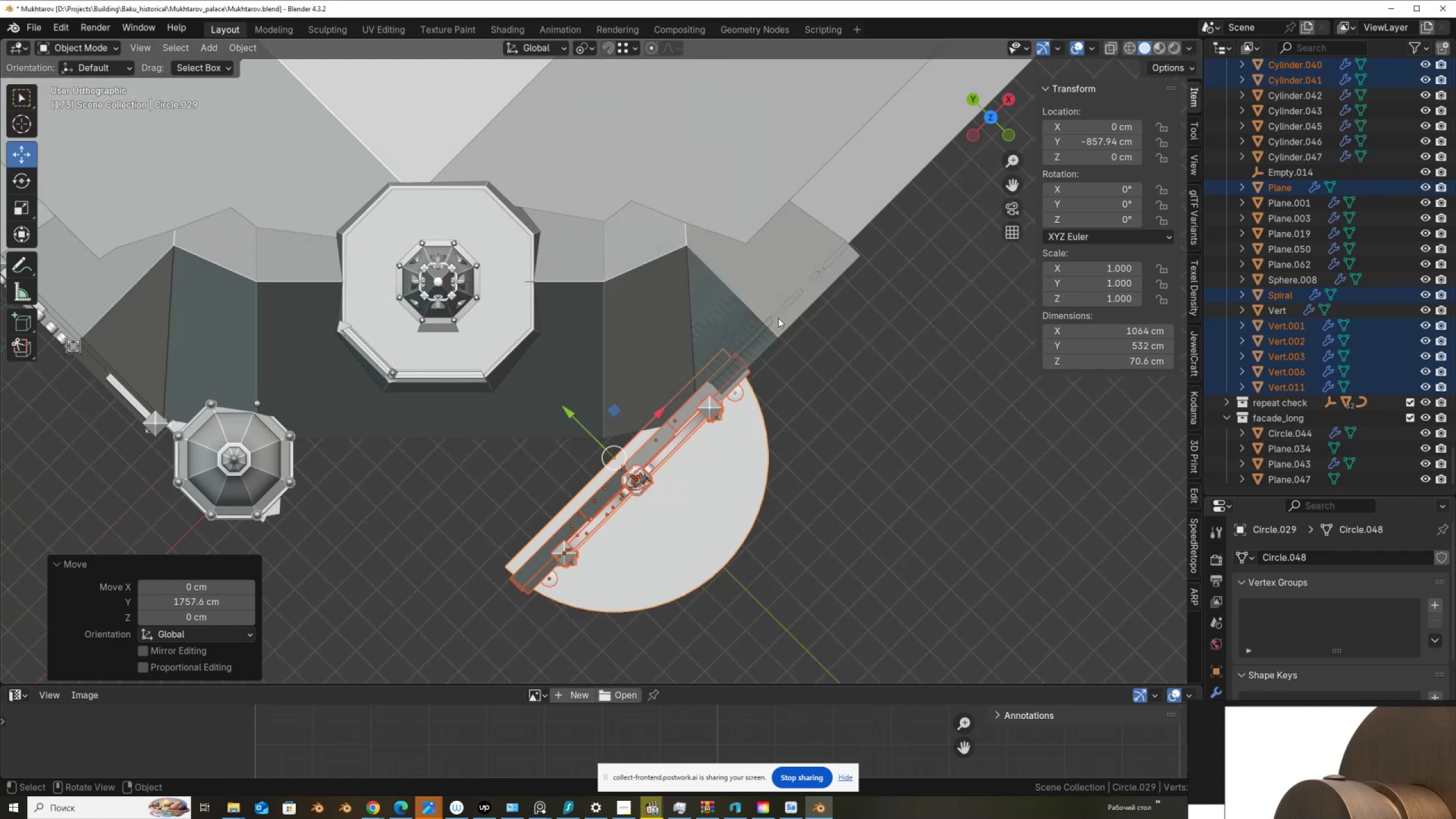 
key(R)
 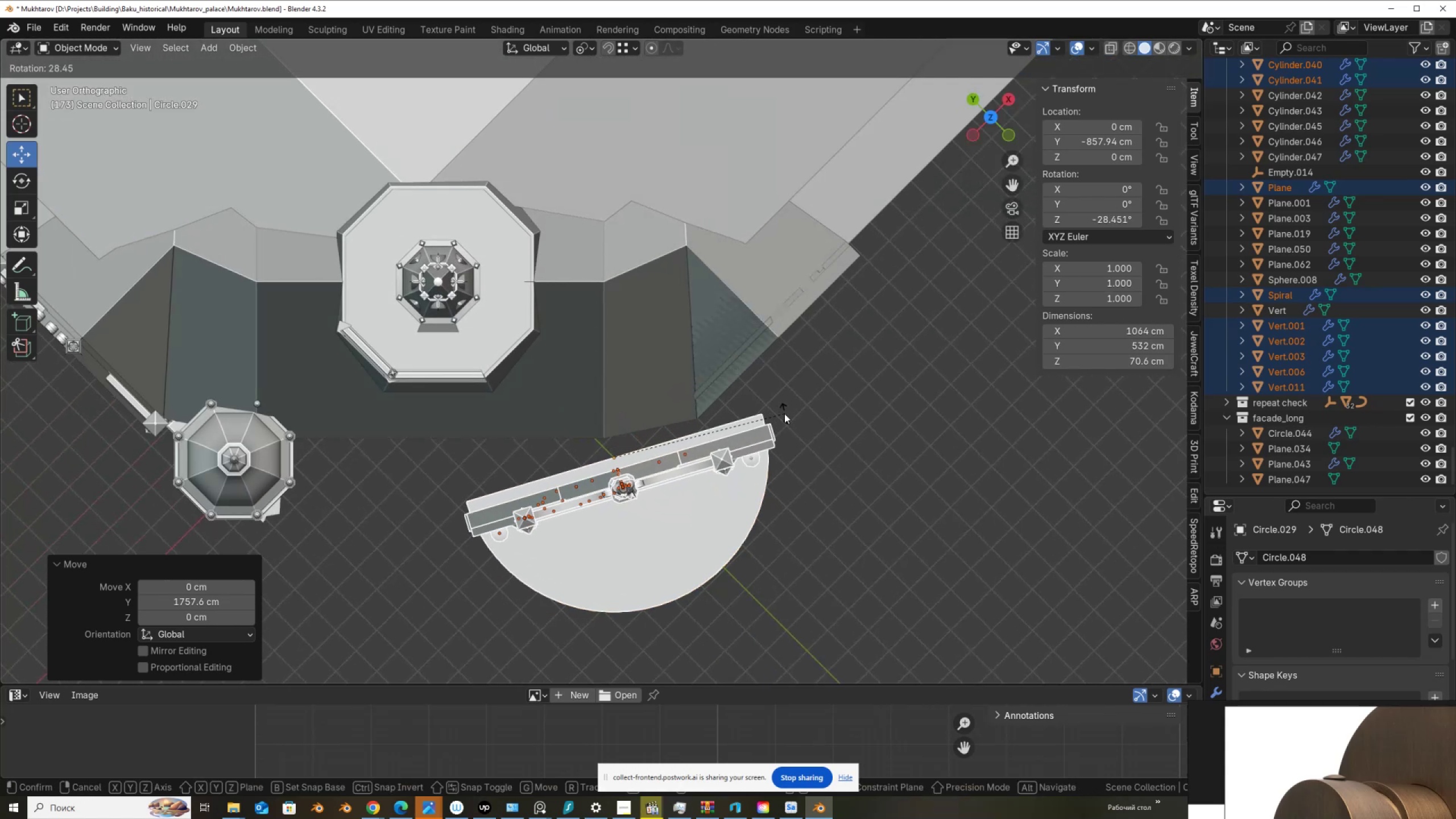 
hold_key(key=ControlLeft, duration=1.44)
left_click([781, 465])
 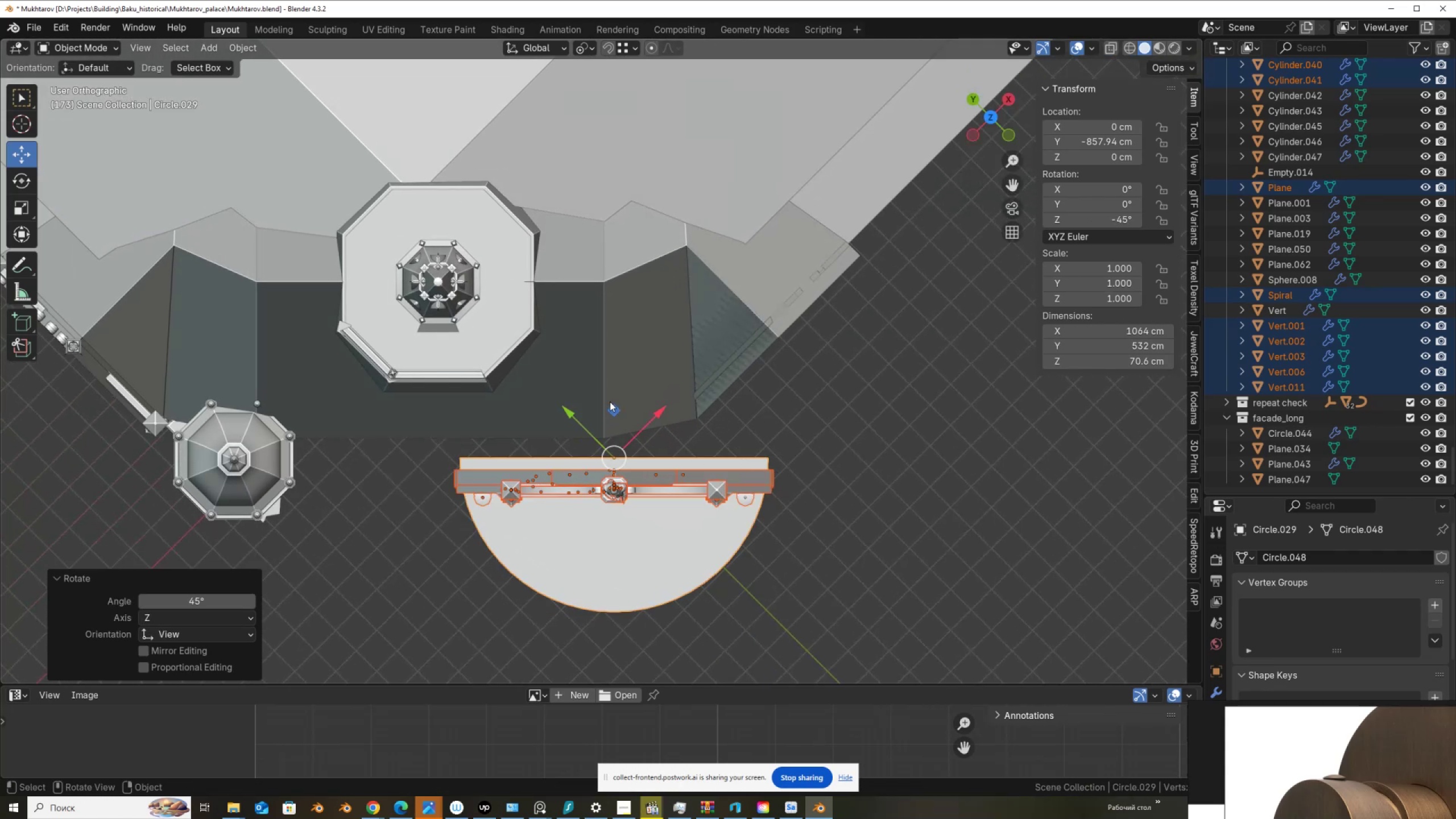 
left_click_drag(start_coordinate=[616, 406], to_coordinate=[435, 374])
 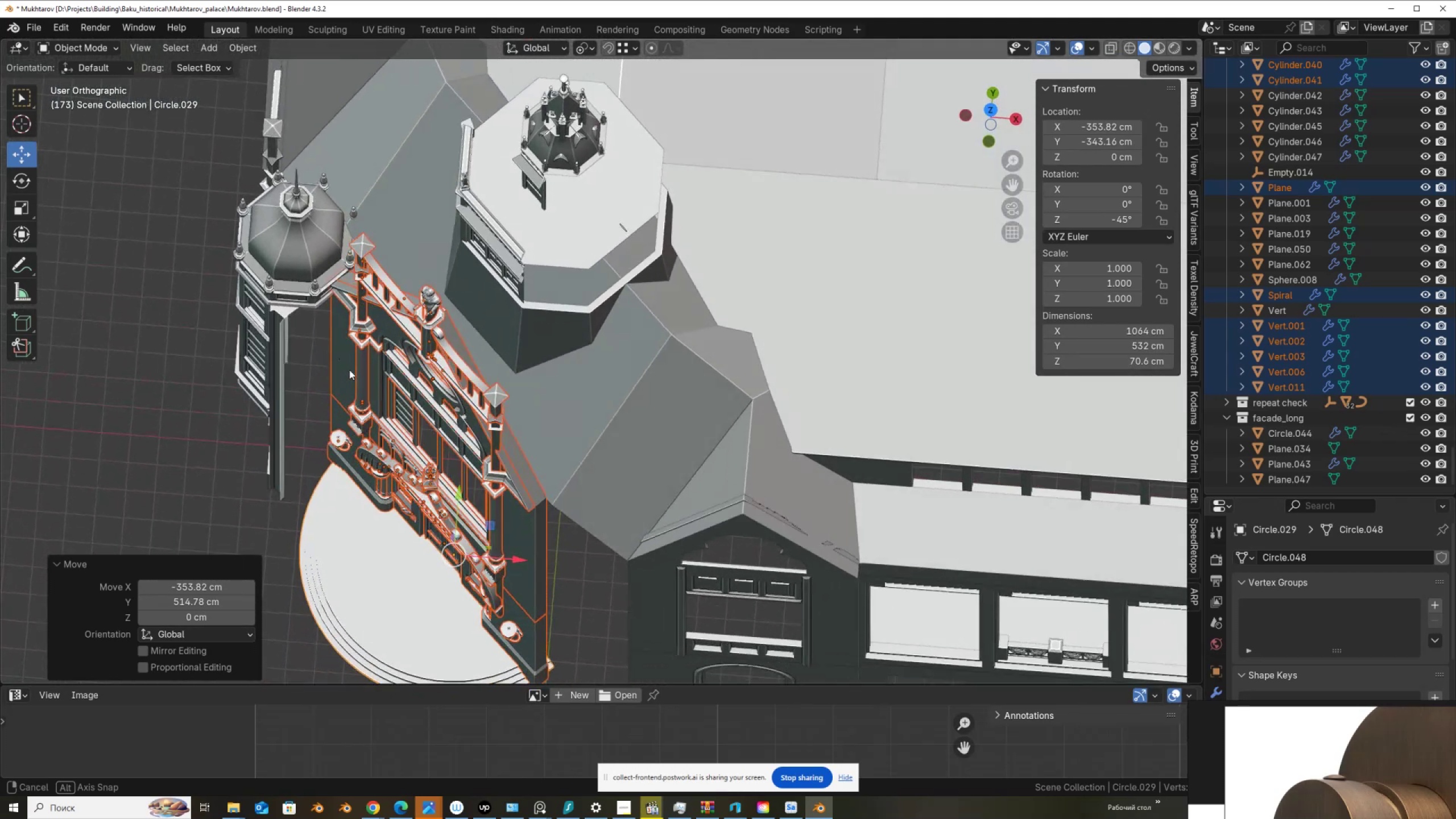 
wait(5.66)
 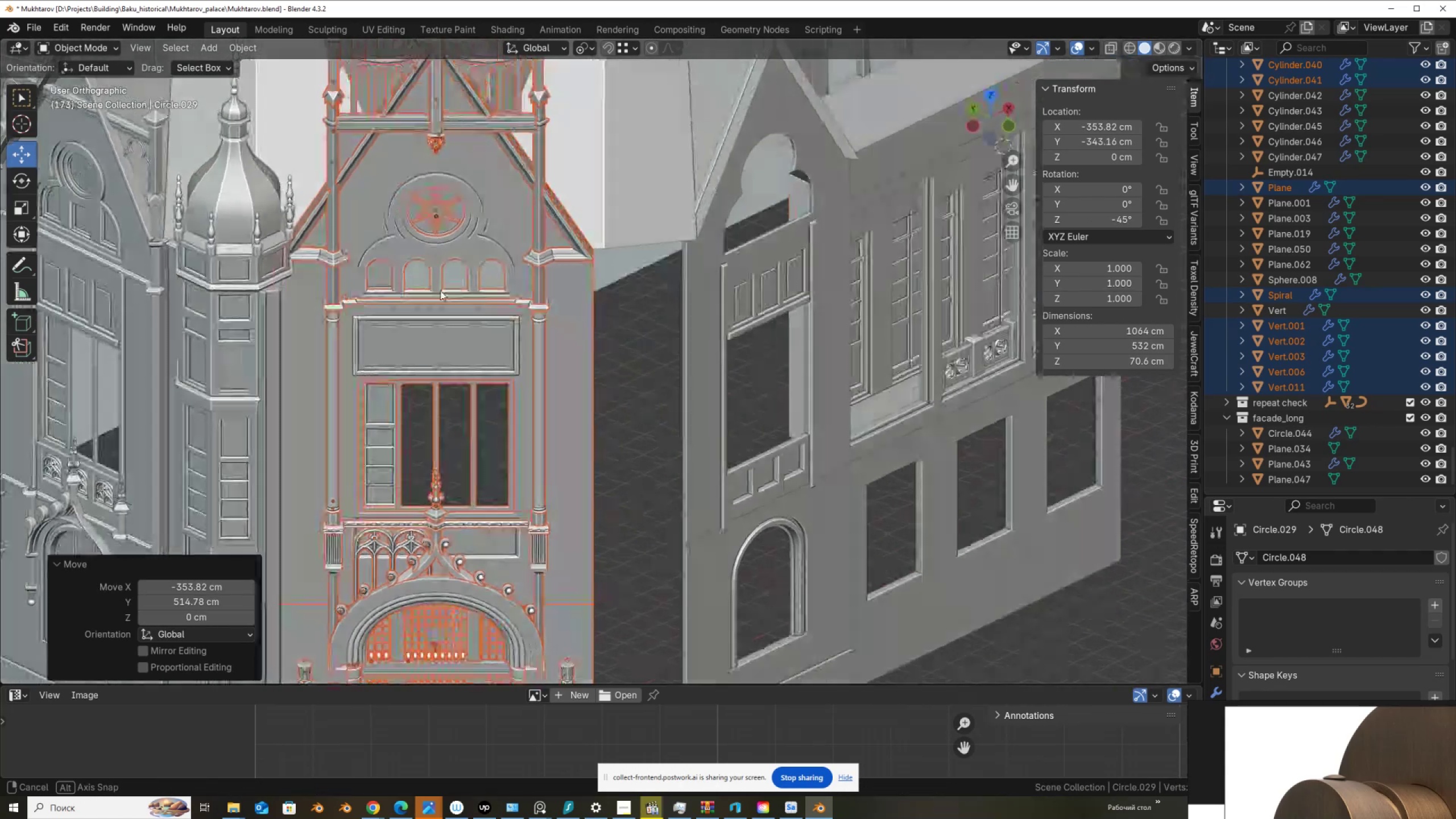 
scroll: coordinate [1120, 392], scroll_direction: down, amount: 14.0
 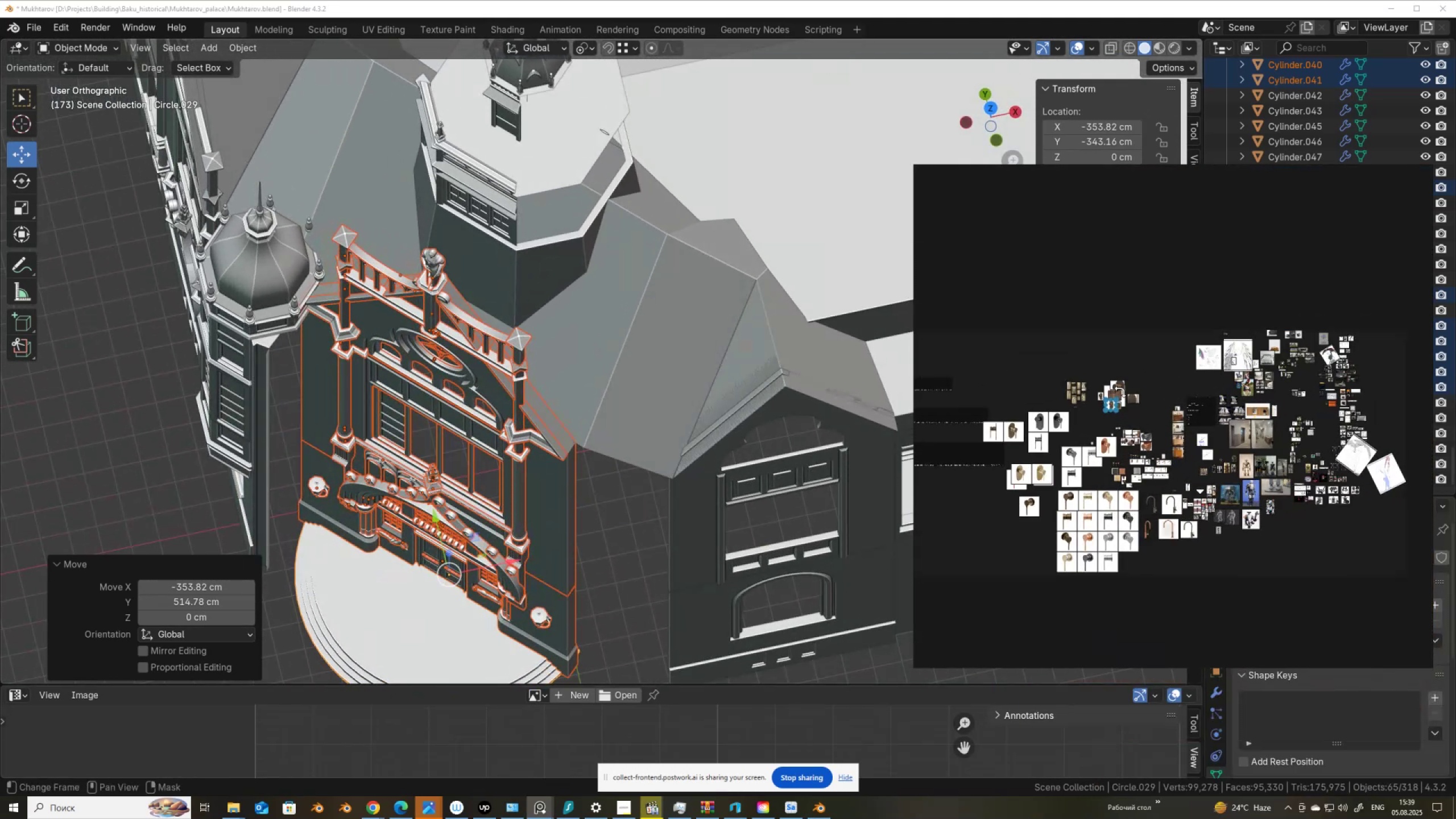 
key(Control+M)
 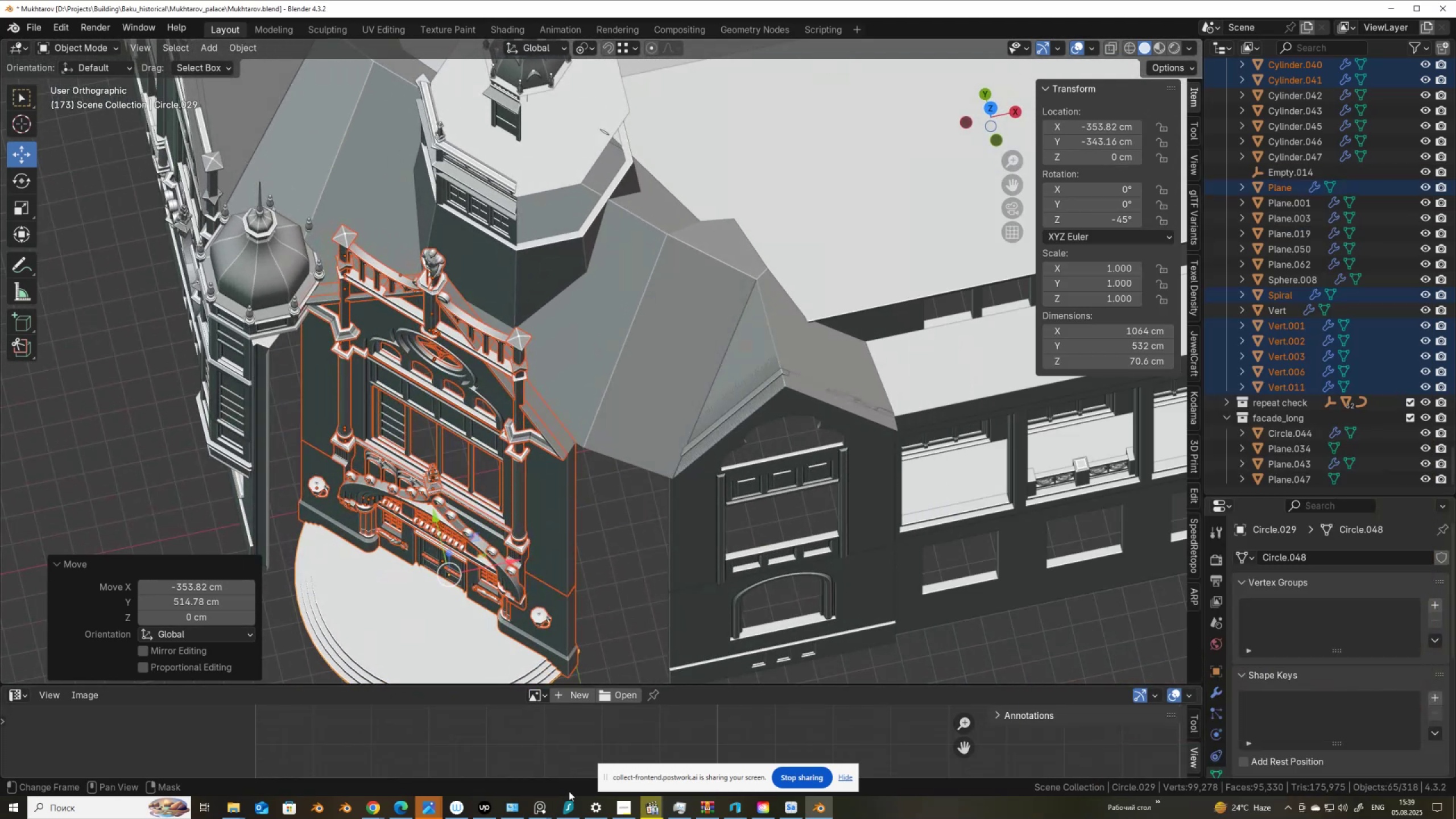 
left_click([544, 808])
 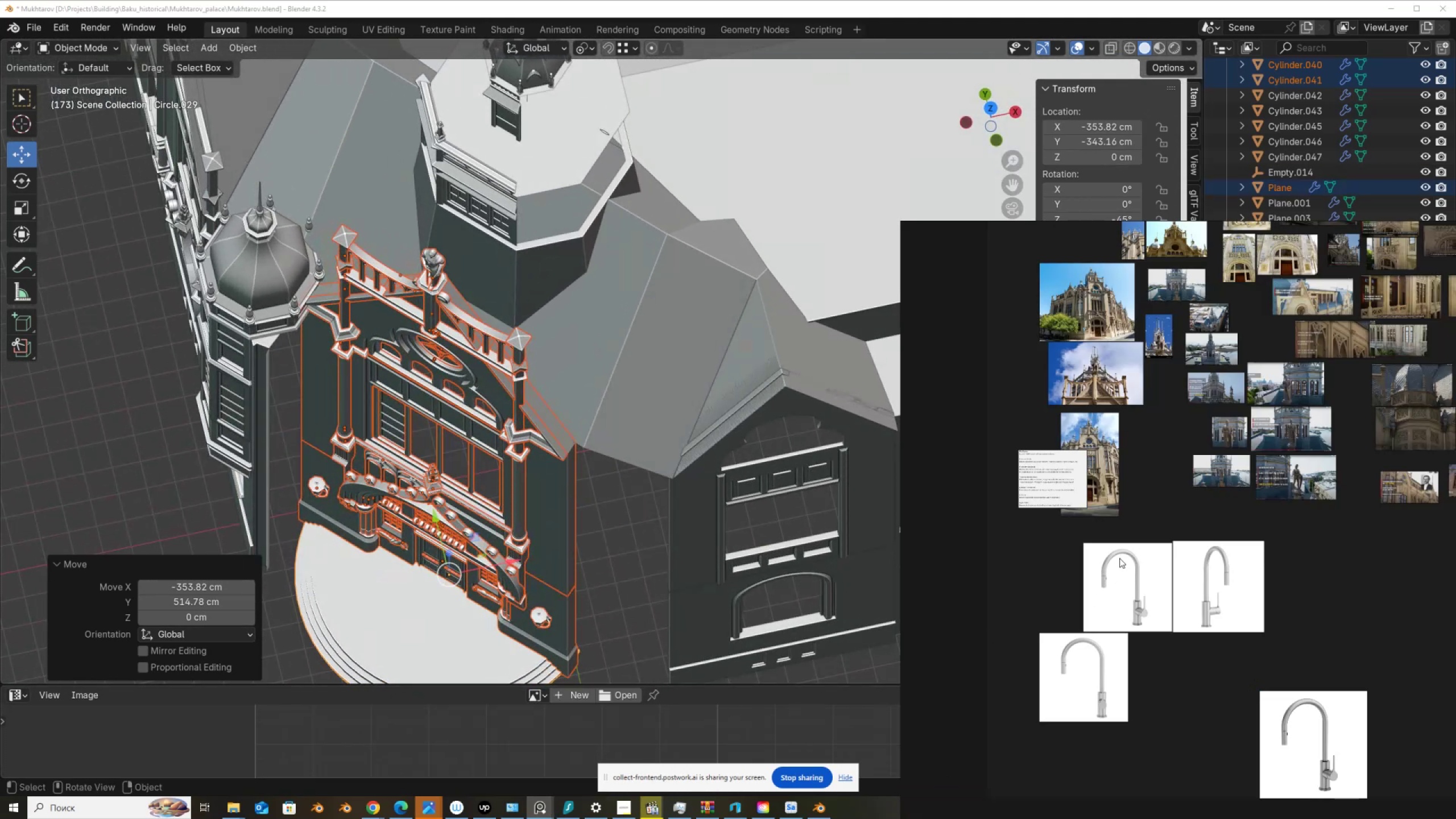 
left_click_drag(start_coordinate=[1045, 479], to_coordinate=[1029, 590])
 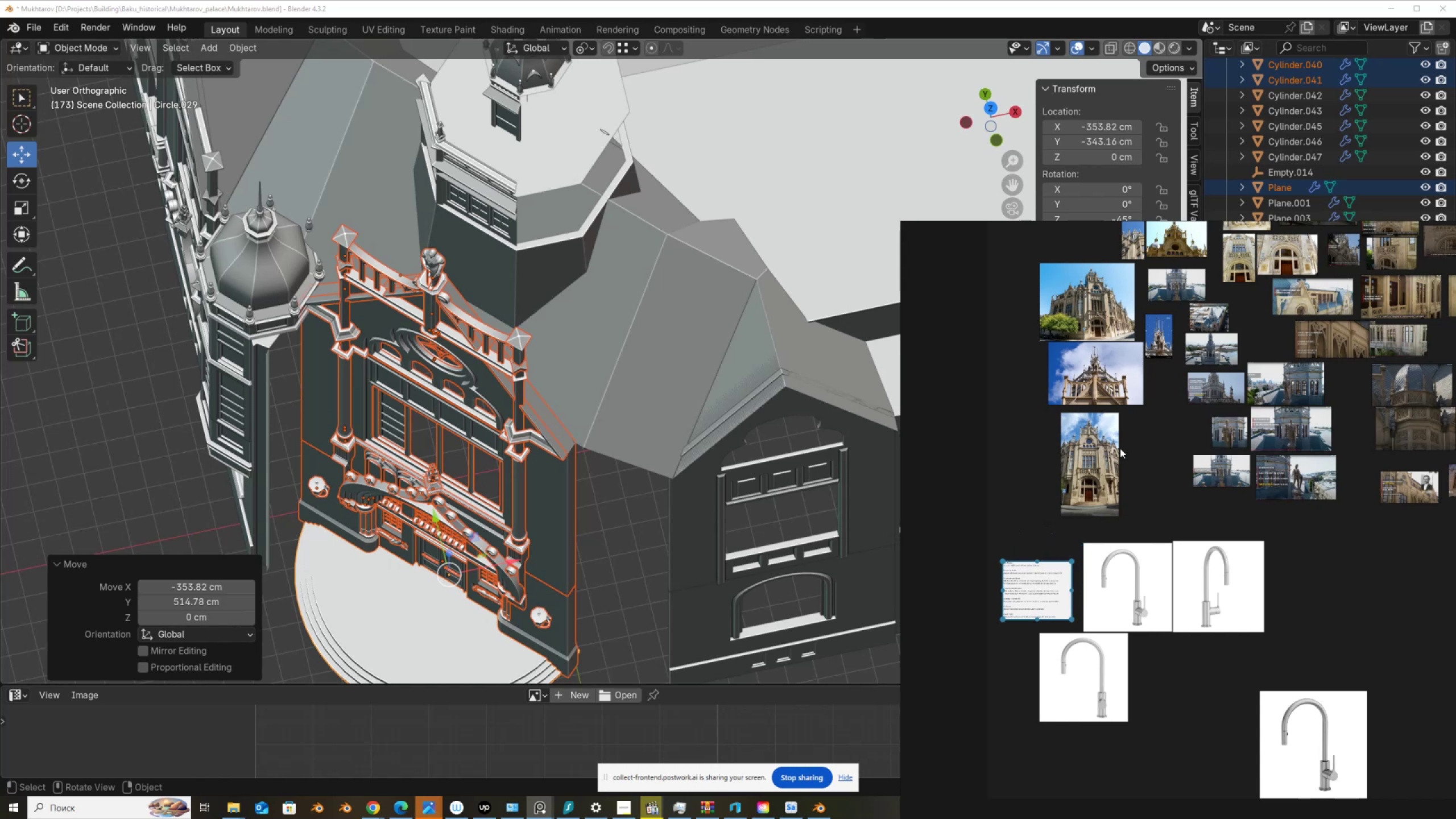 
scroll: coordinate [1004, 313], scroll_direction: up, amount: 7.0
 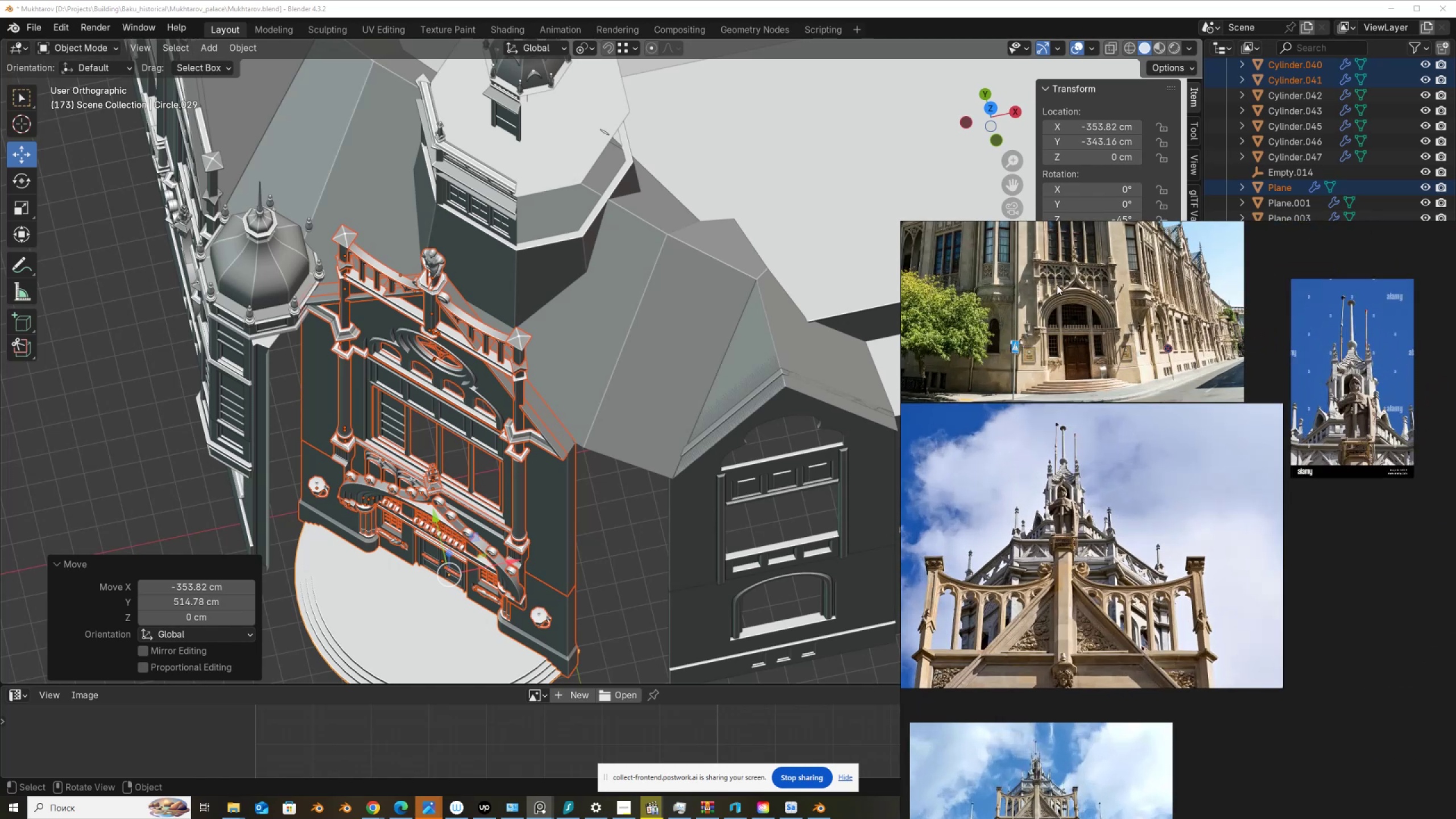 
scroll: coordinate [1010, 333], scroll_direction: none, amount: 0.0
 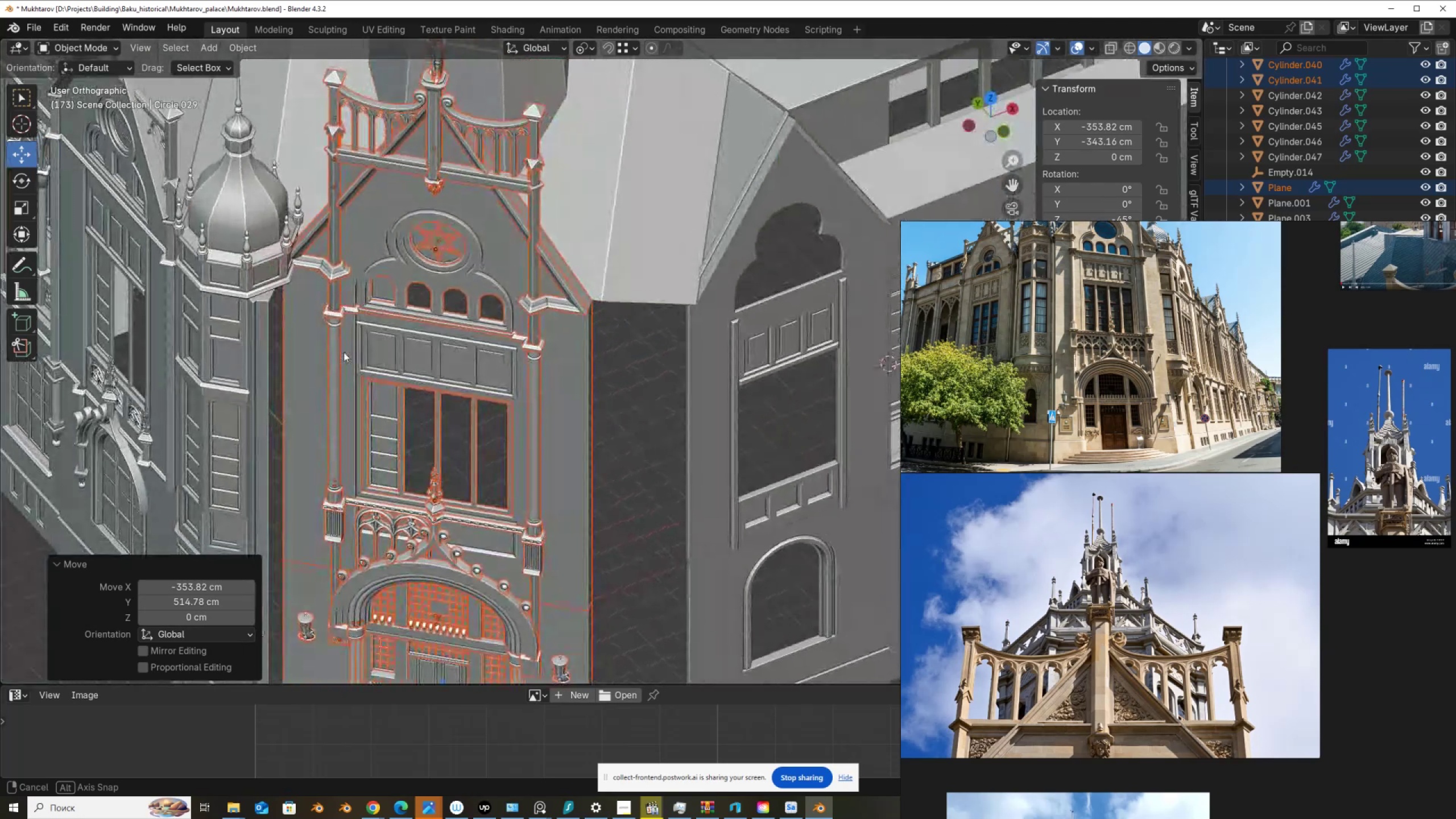 
wait(12.81)
 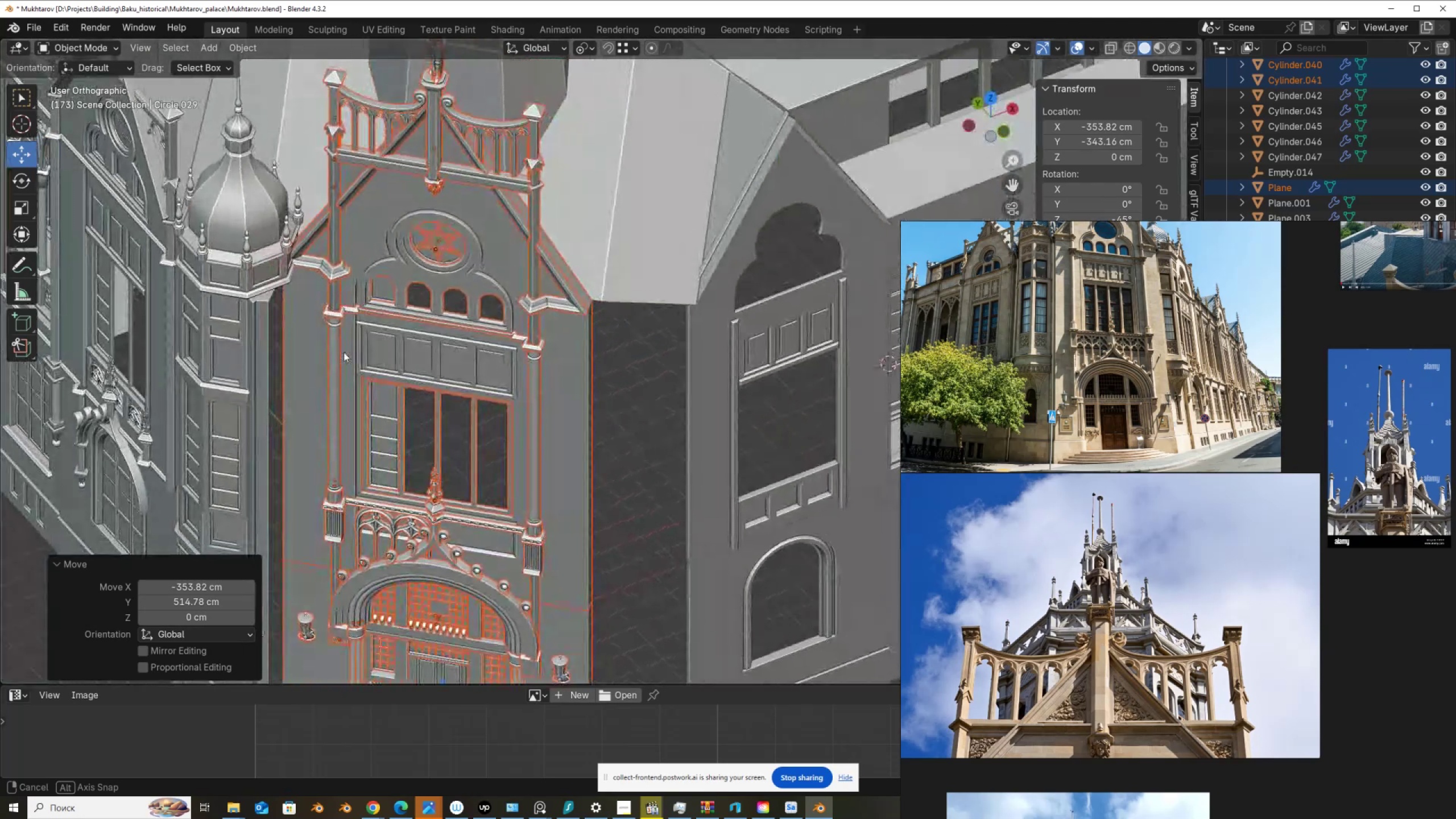 
hold_key(key=ShiftLeft, duration=0.76)
scroll: coordinate [377, 368], scroll_direction: down, amount: 1.0
 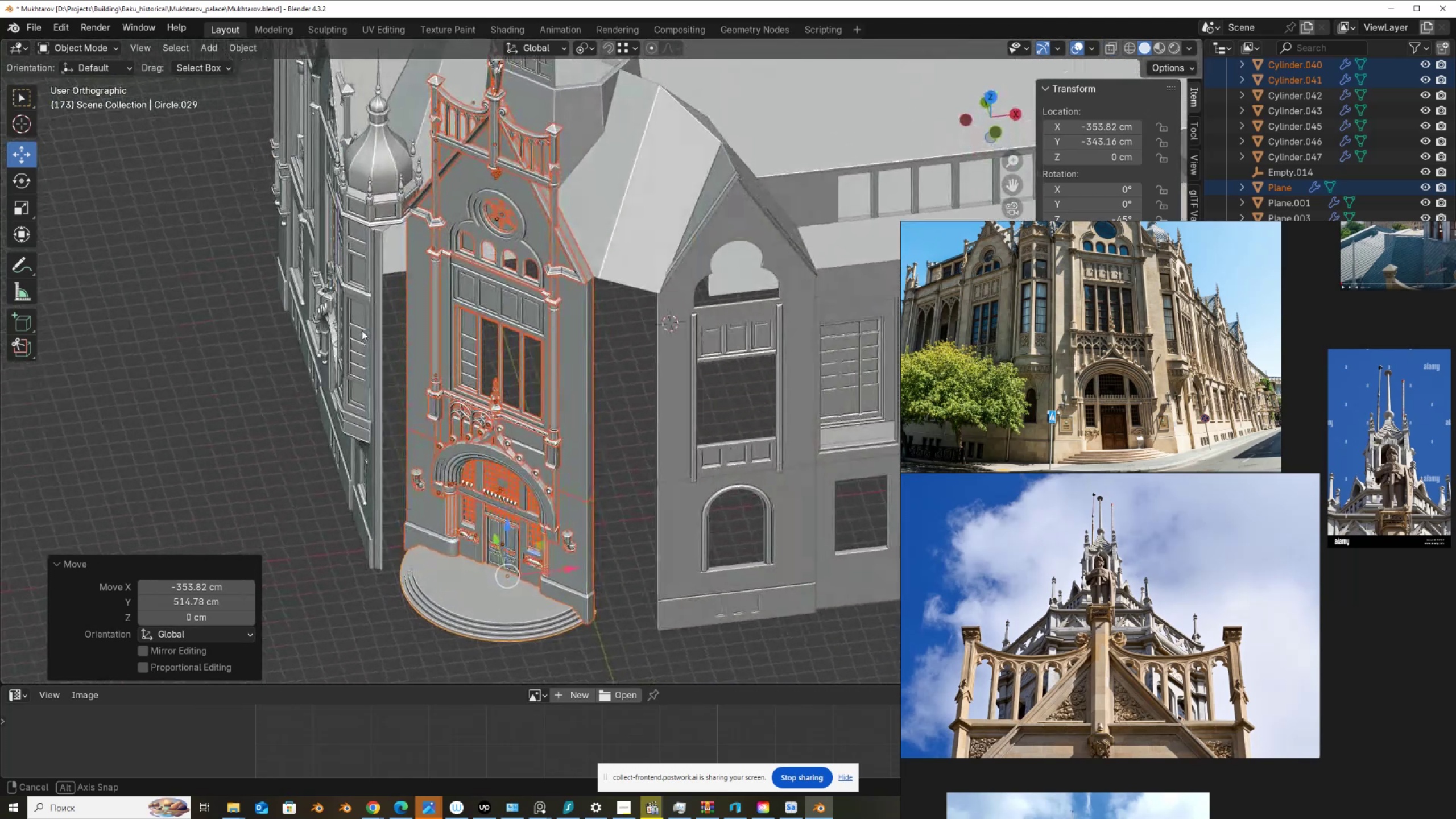 
wait(6.17)
 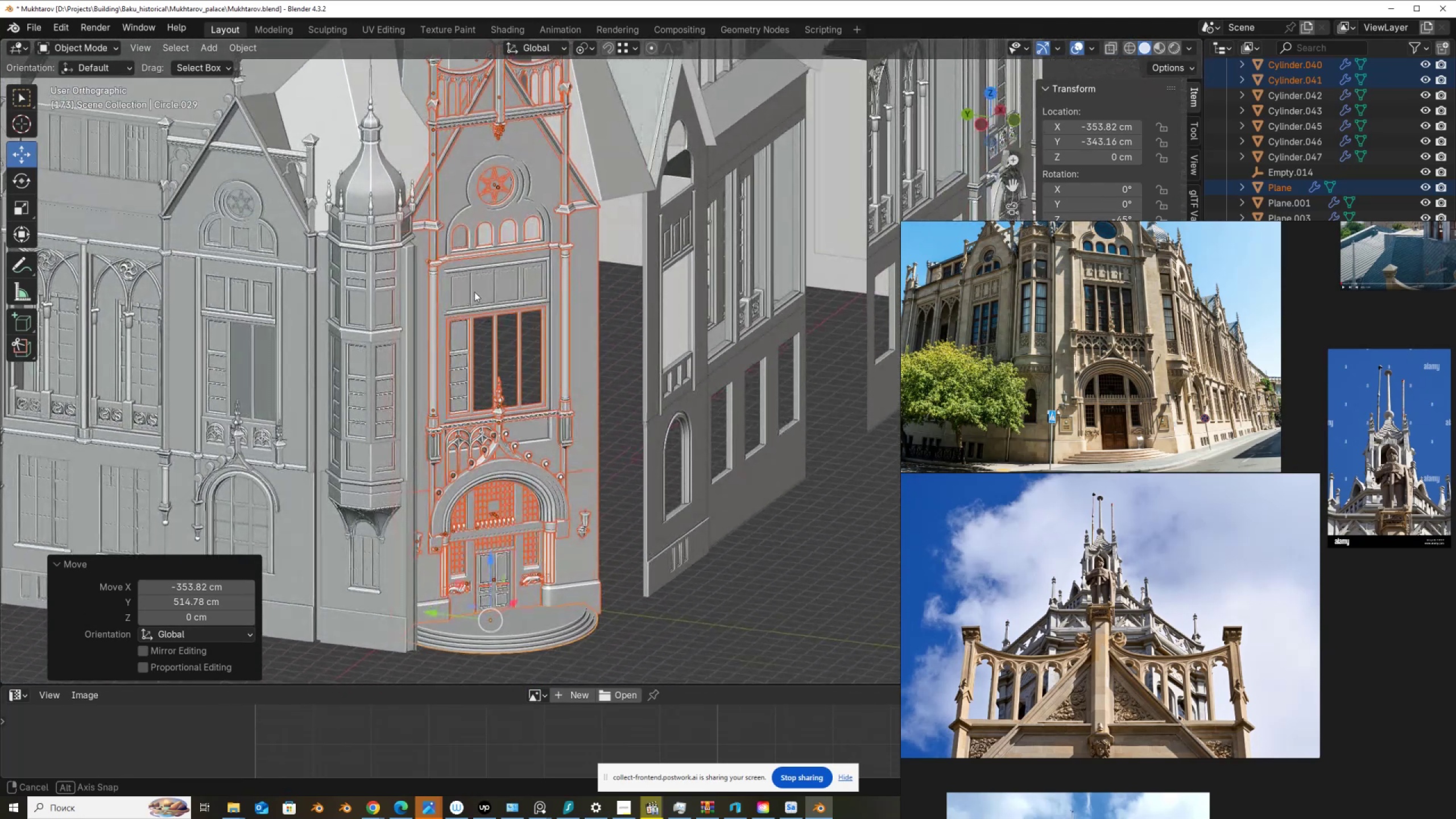 
hold_key(key=AltLeft, duration=0.42)
 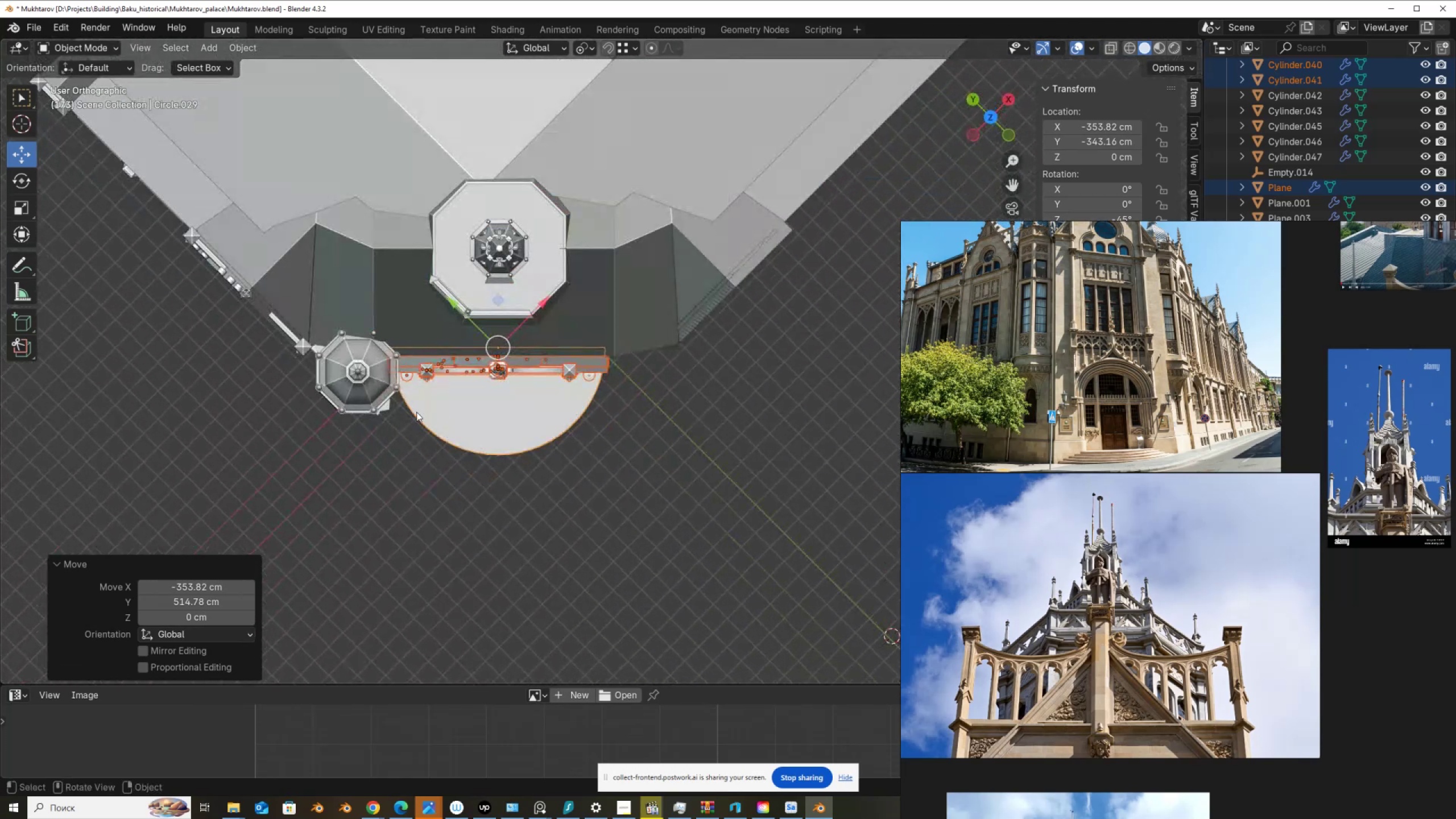 
scroll: coordinate [250, 335], scroll_direction: up, amount: 6.0
 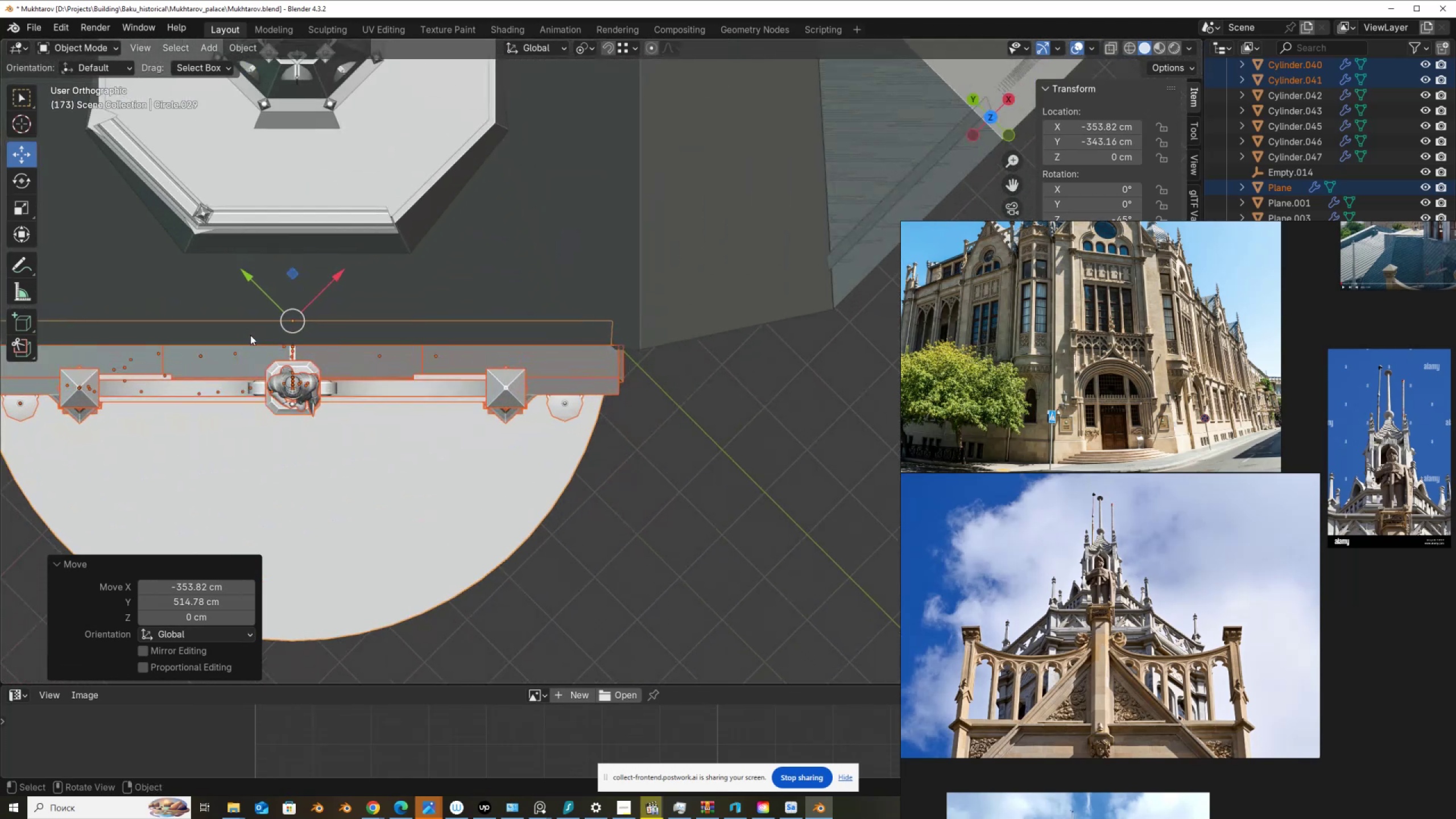 
hold_key(key=ShiftLeft, duration=0.61)
 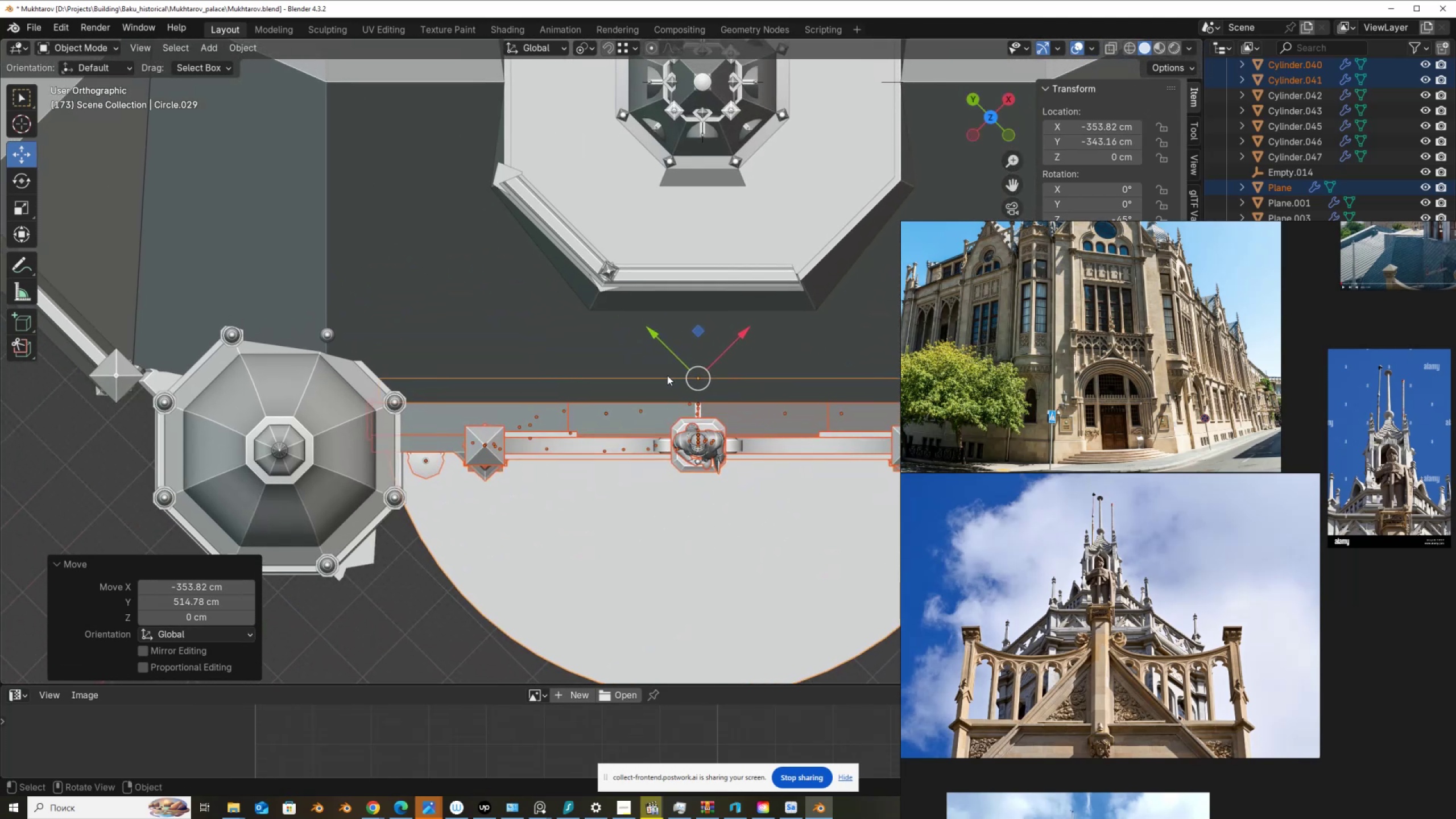 
scroll: coordinate [667, 375], scroll_direction: down, amount: 3.0
 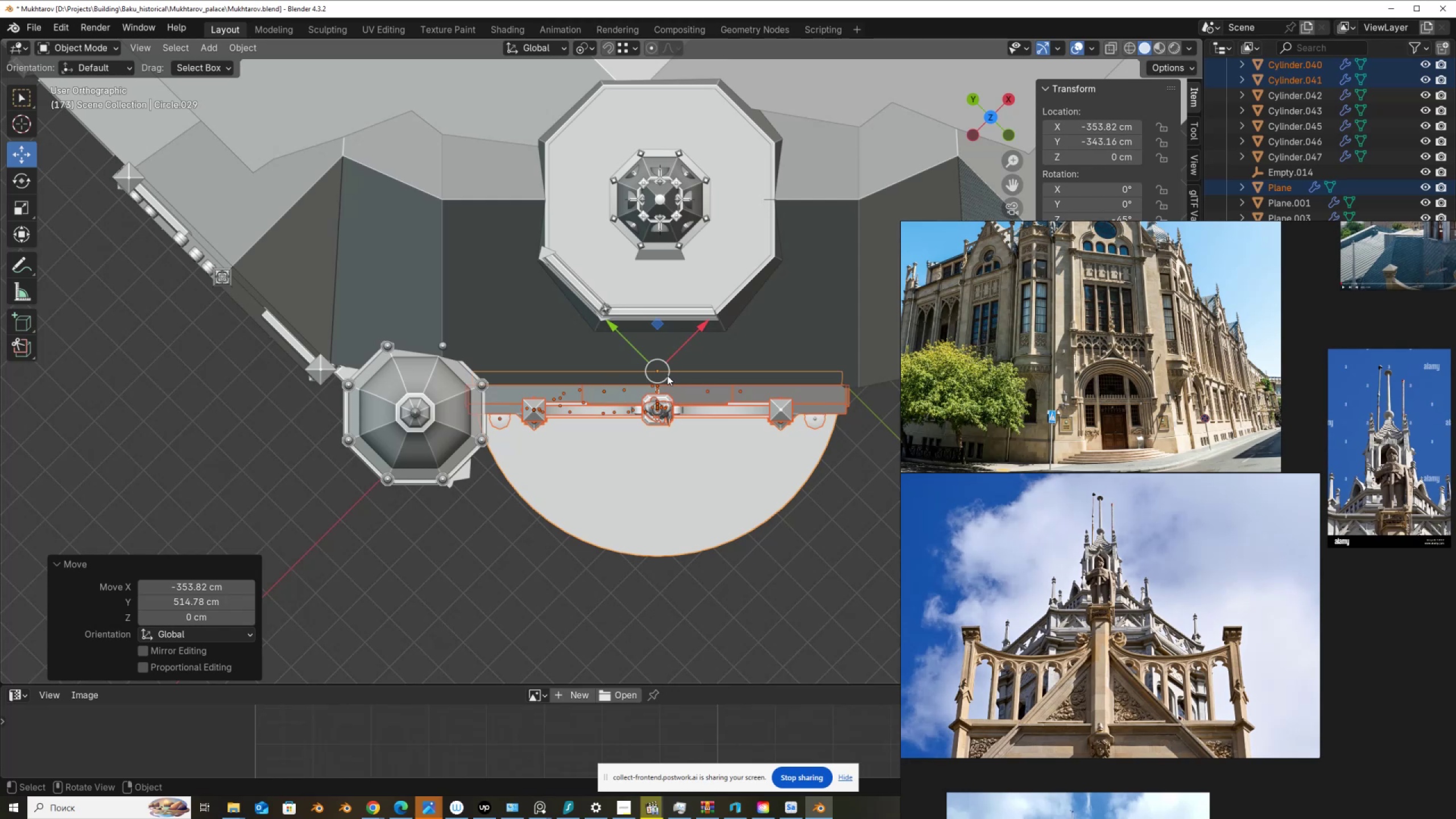 
wait(7.48)
 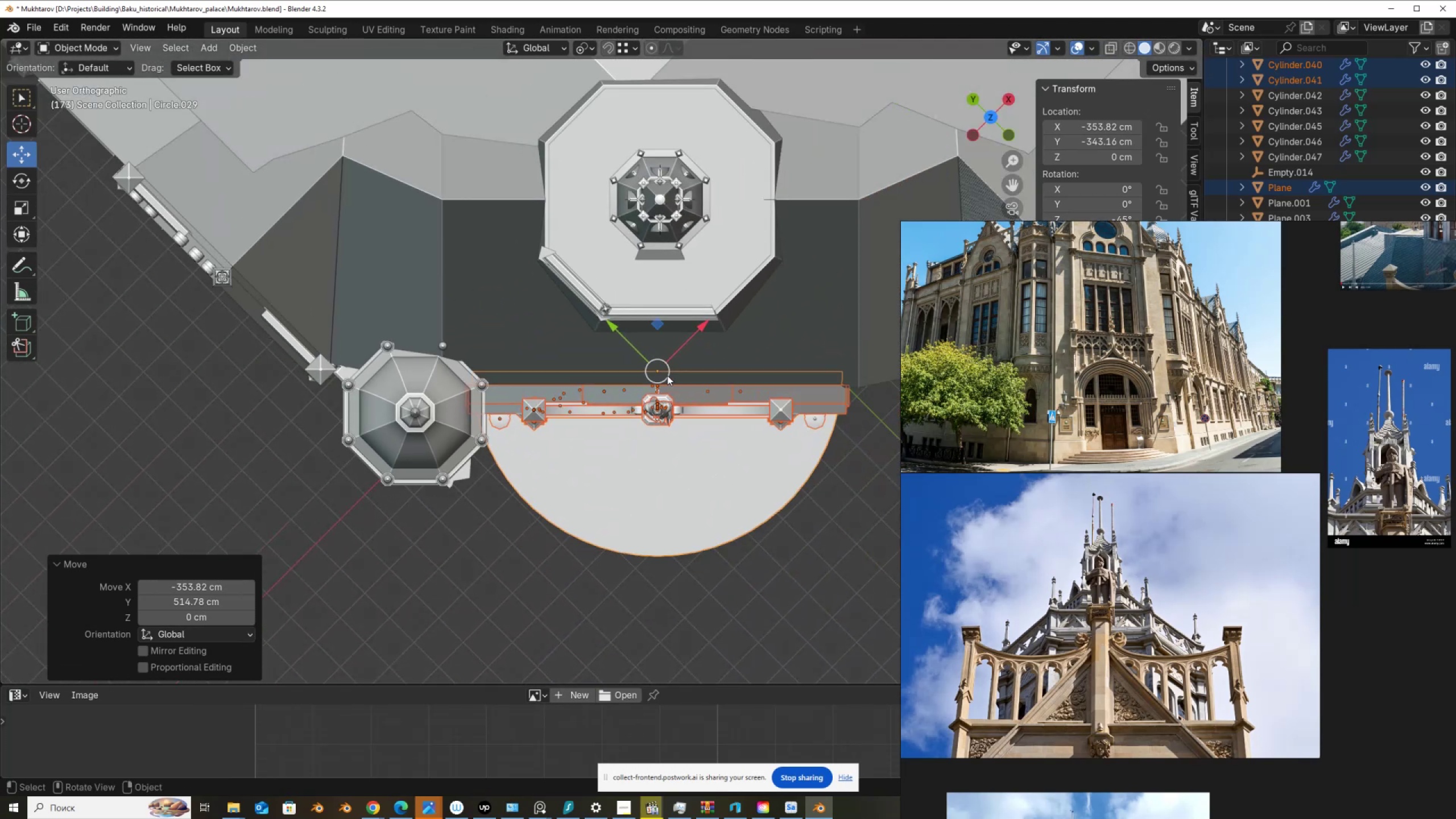 
scroll: coordinate [667, 375], scroll_direction: down, amount: 2.0
 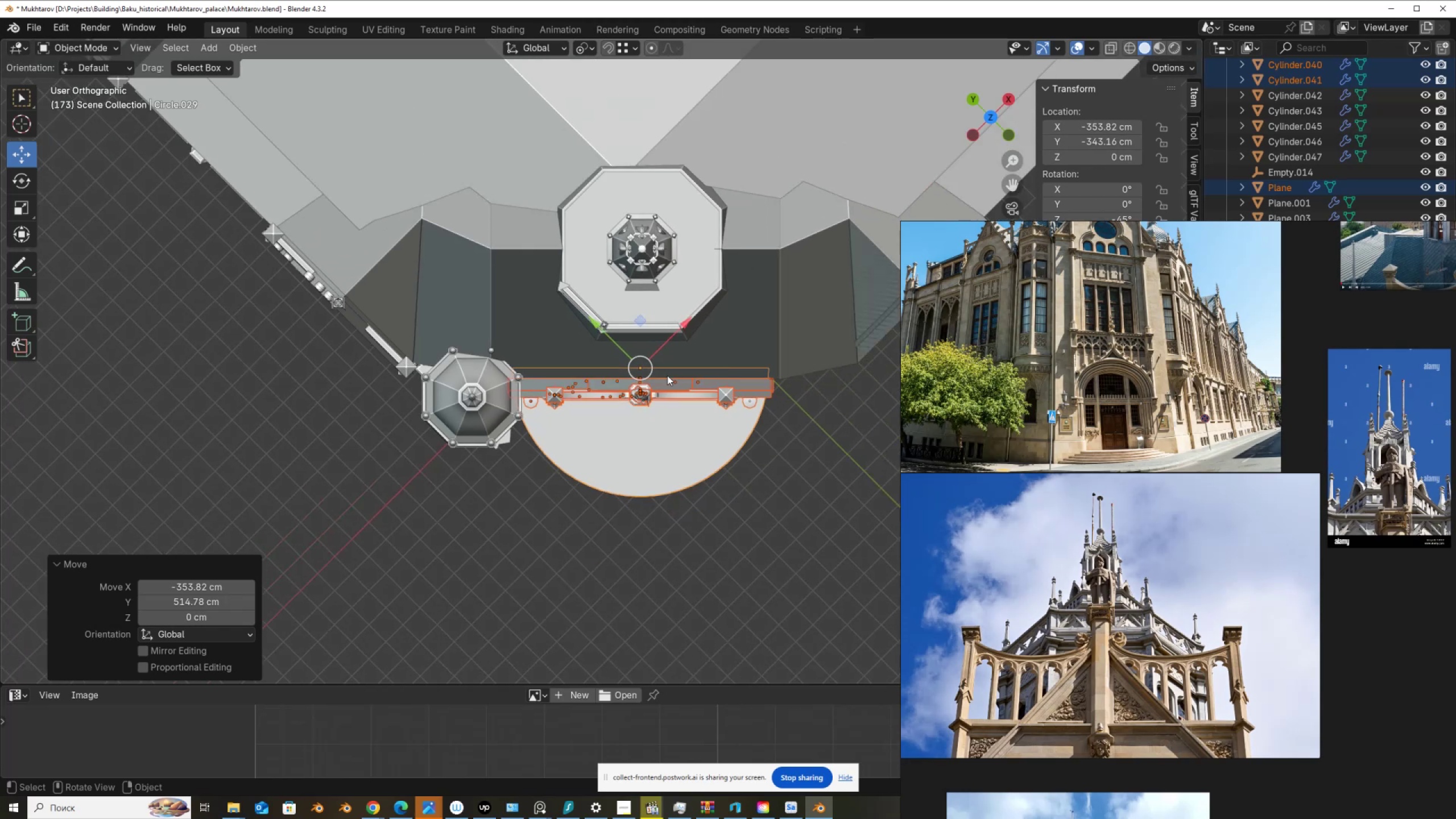 
left_click_drag(start_coordinate=[642, 318], to_coordinate=[647, 319])
 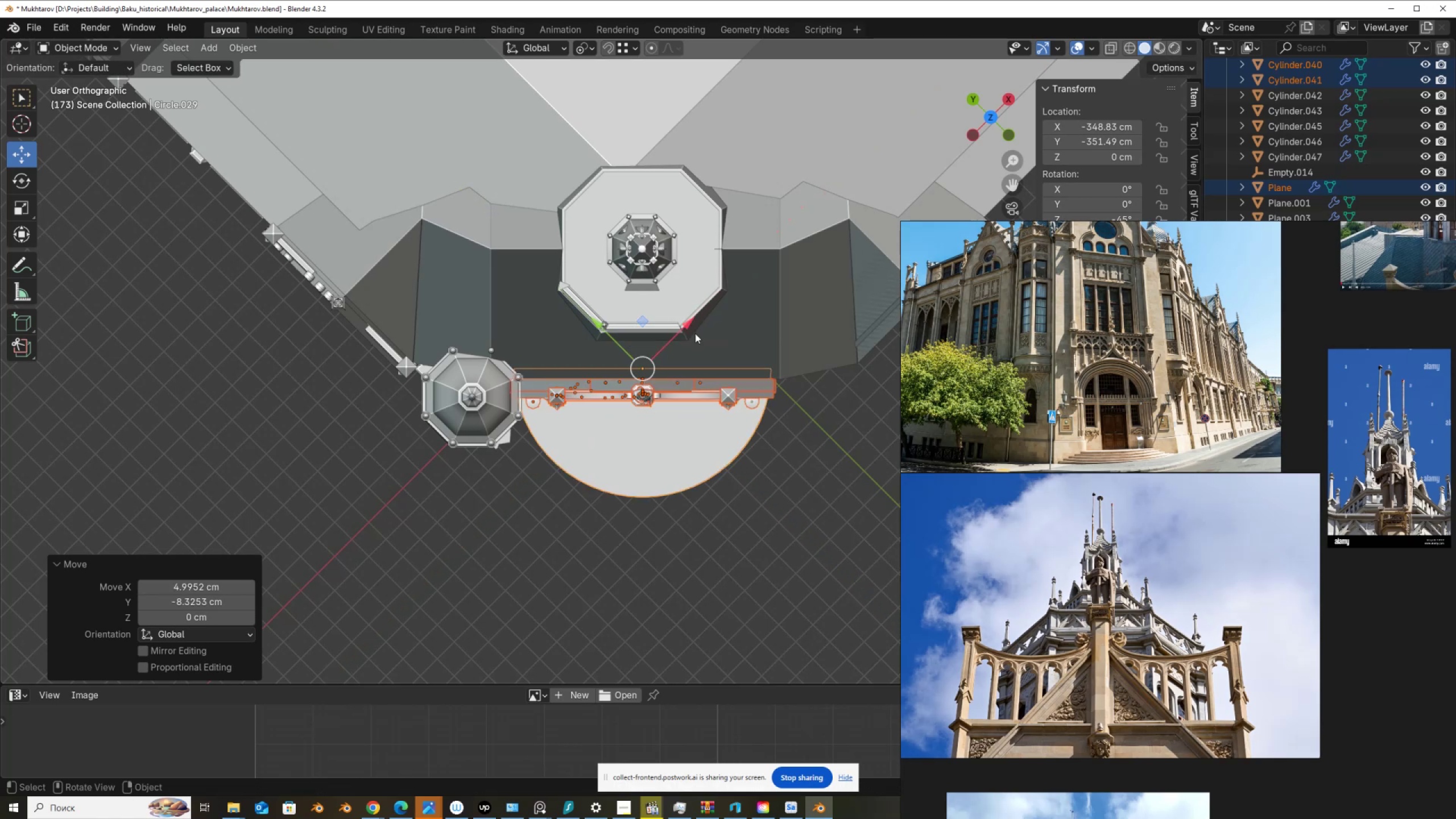 
key(Control+Z)
 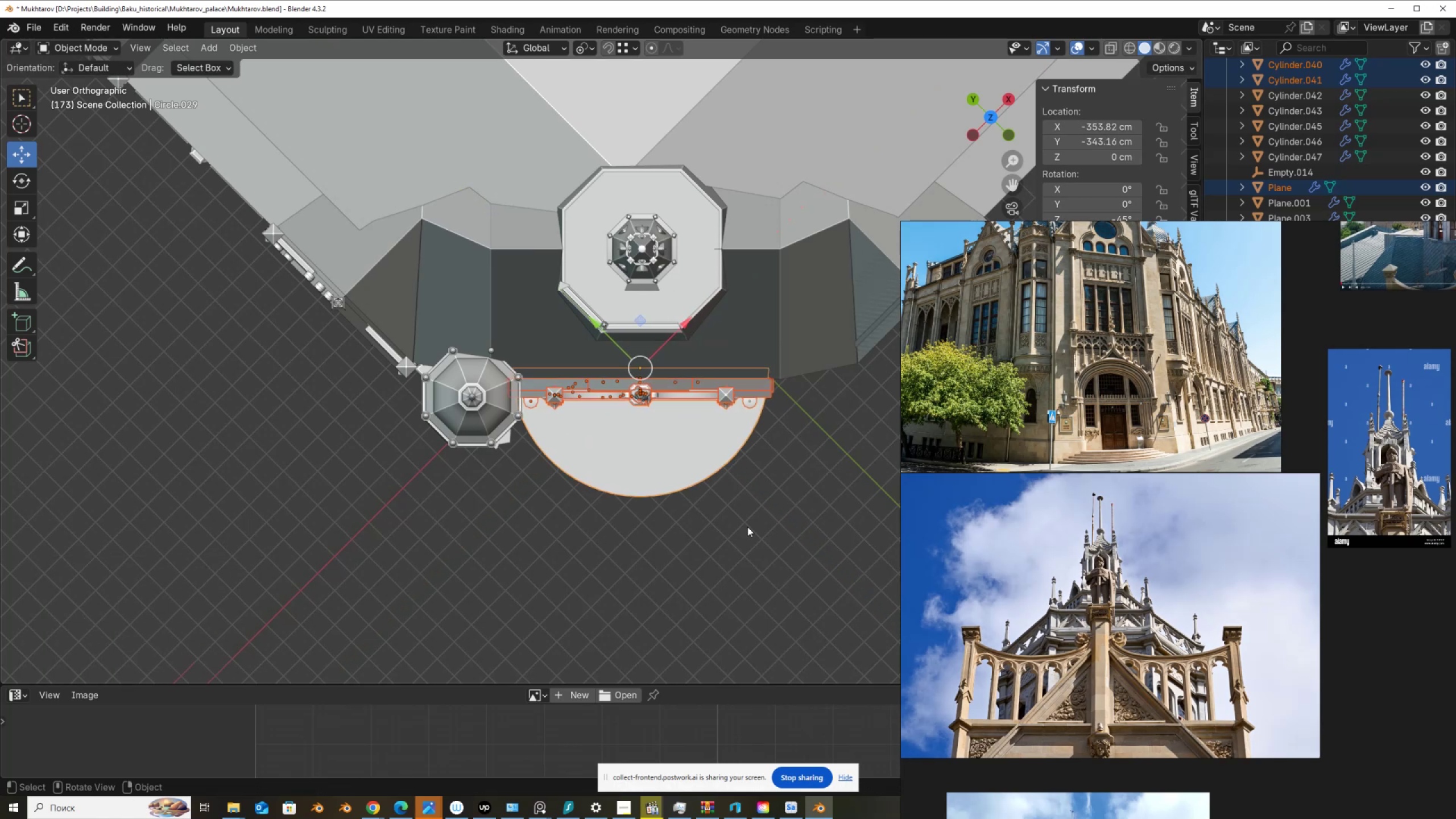 
key(Shift+ShiftLeft)
 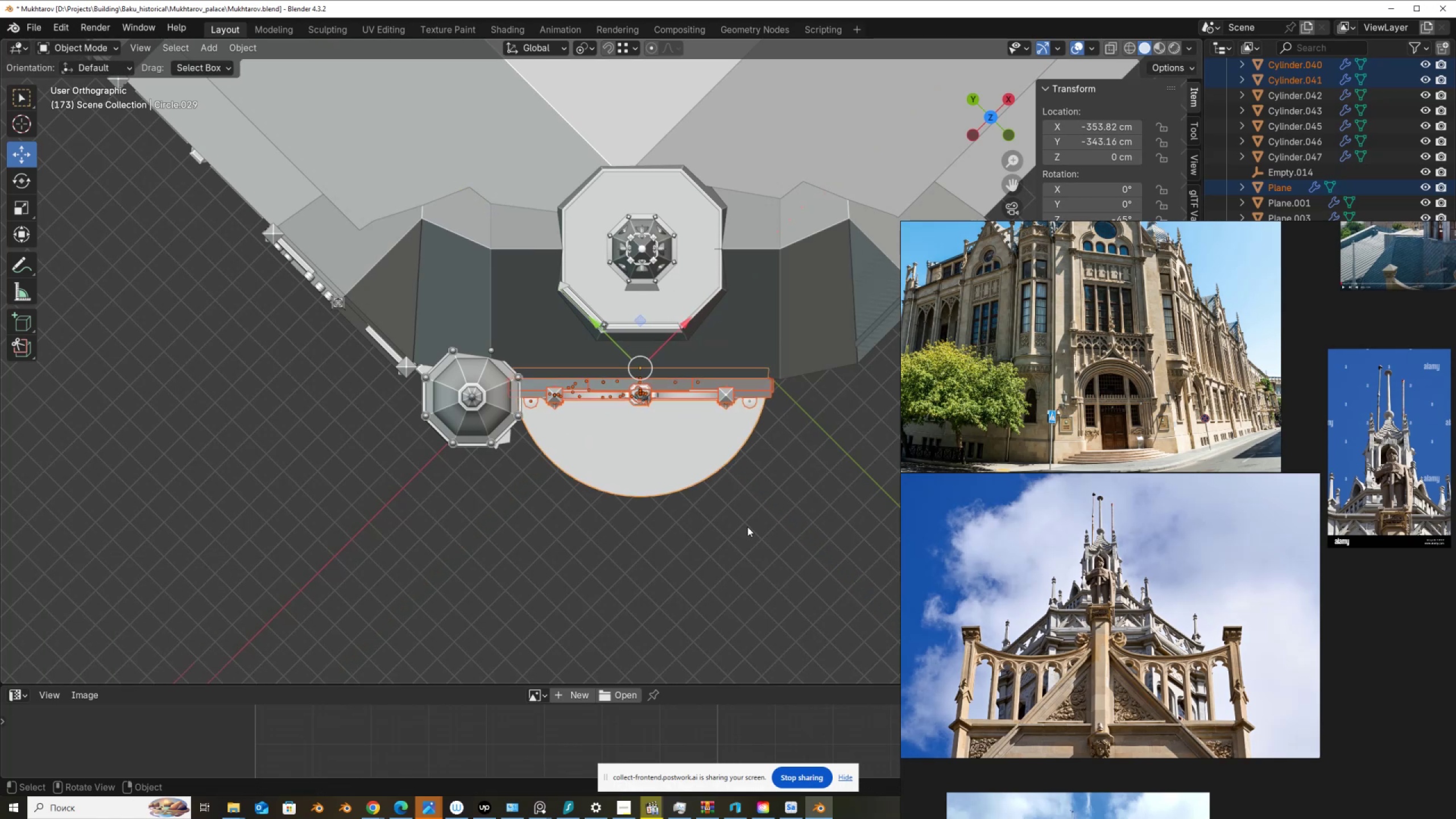 
key(Control+Shift+ControlLeft)
 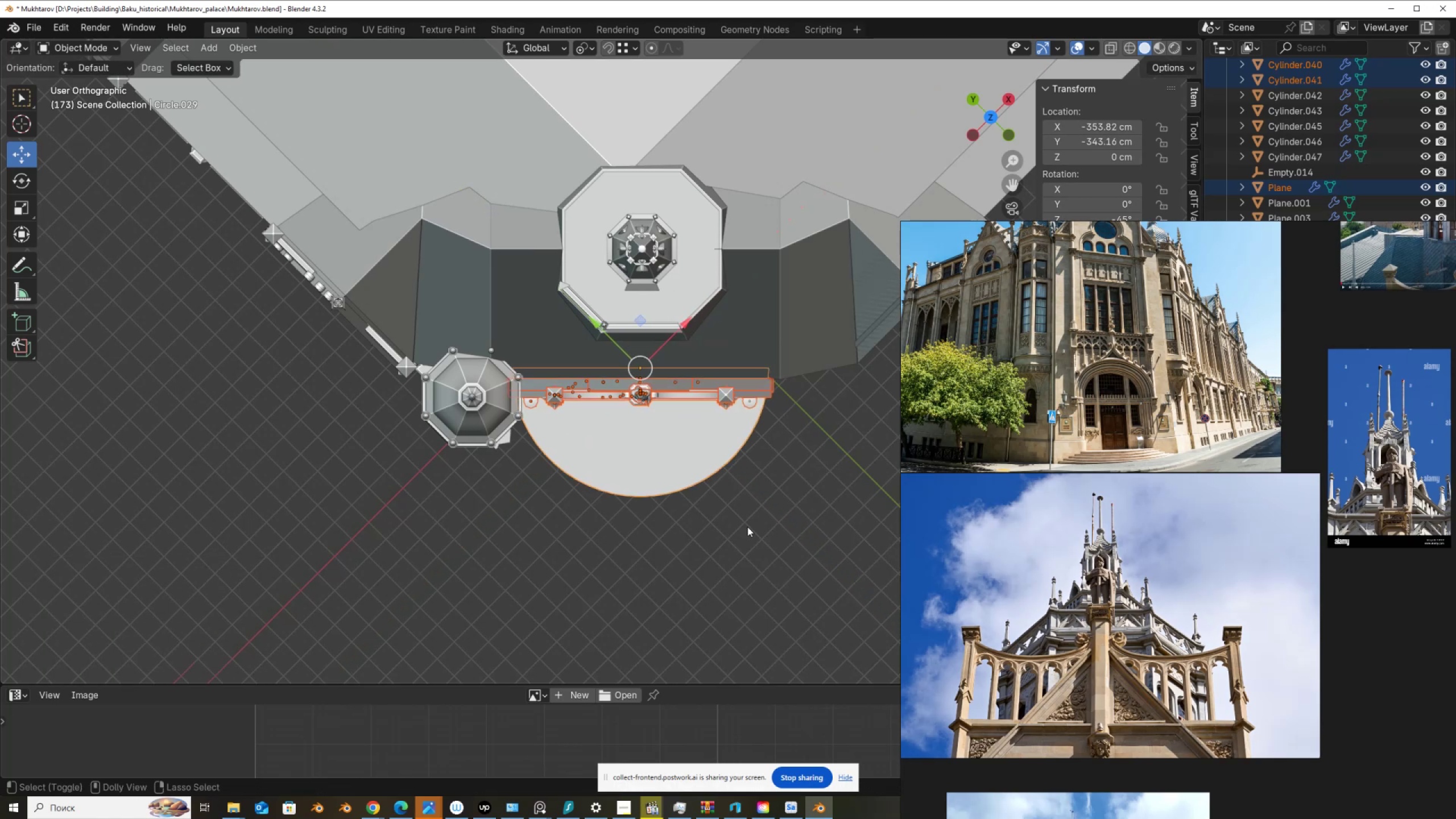 
key(Control+Shift+Z)
 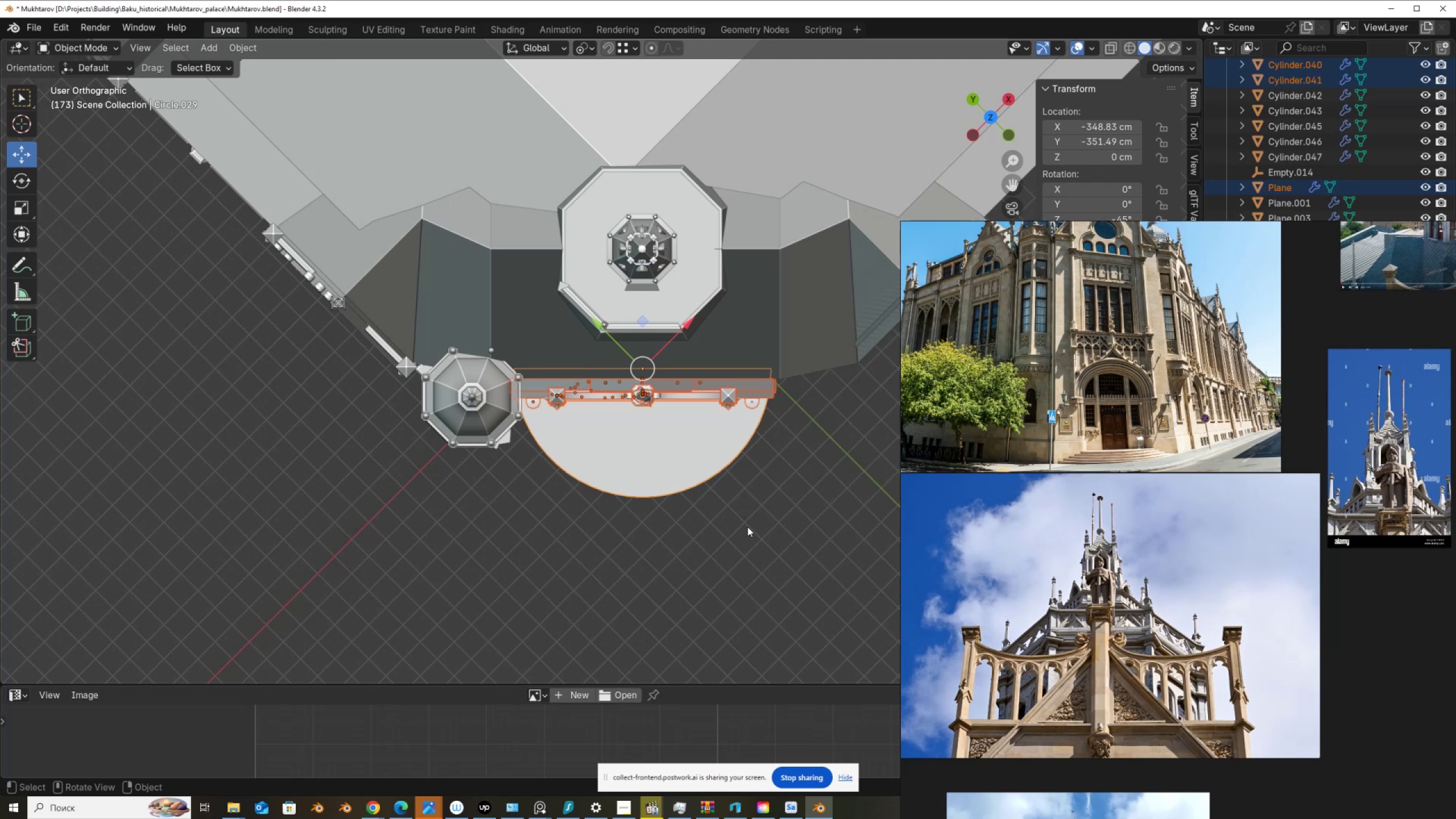 
scroll: coordinate [747, 417], scroll_direction: down, amount: 2.0
 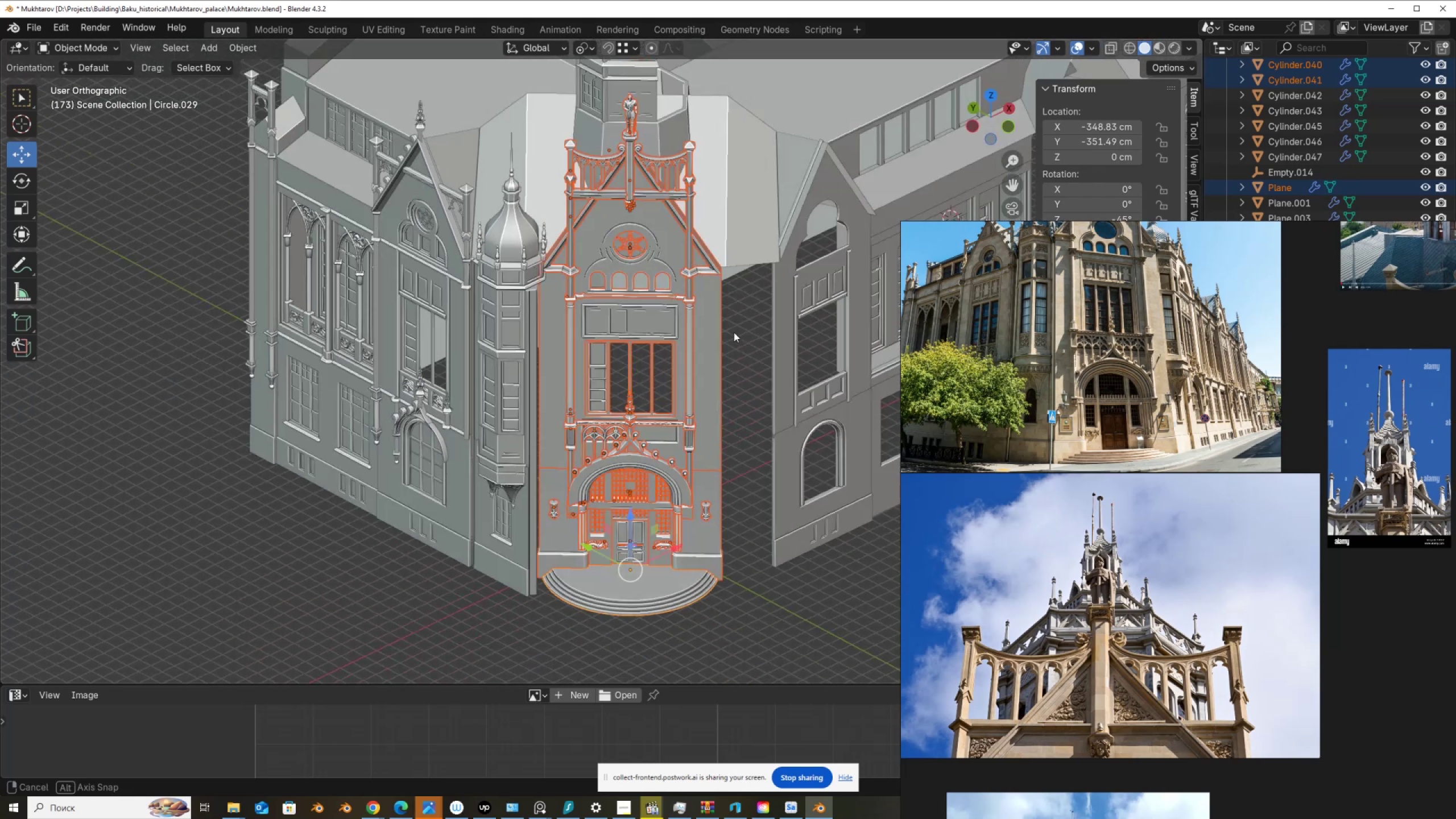 
hold_key(key=AltLeft, duration=0.35)
 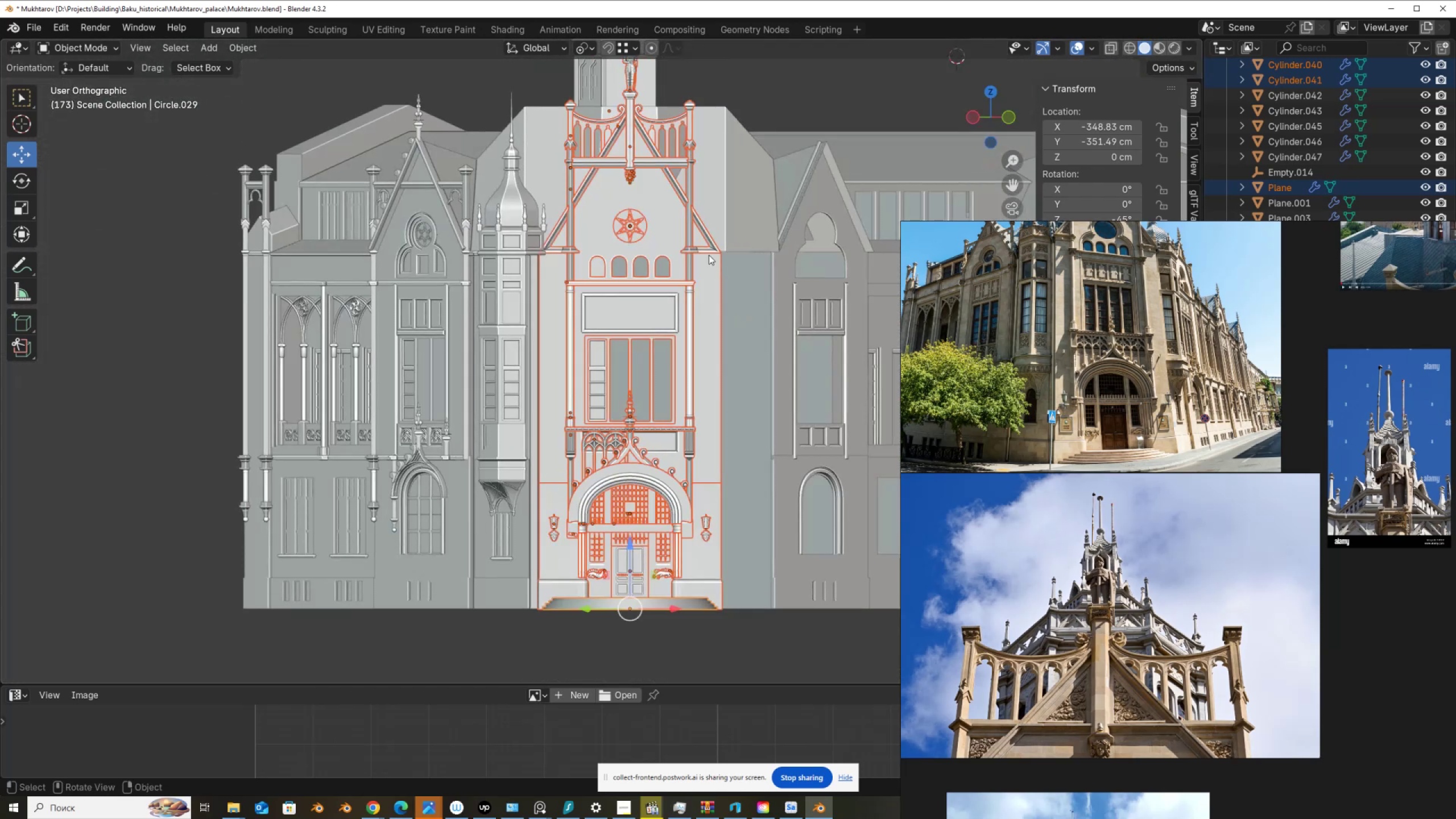 
hold_key(key=ShiftLeft, duration=0.46)
 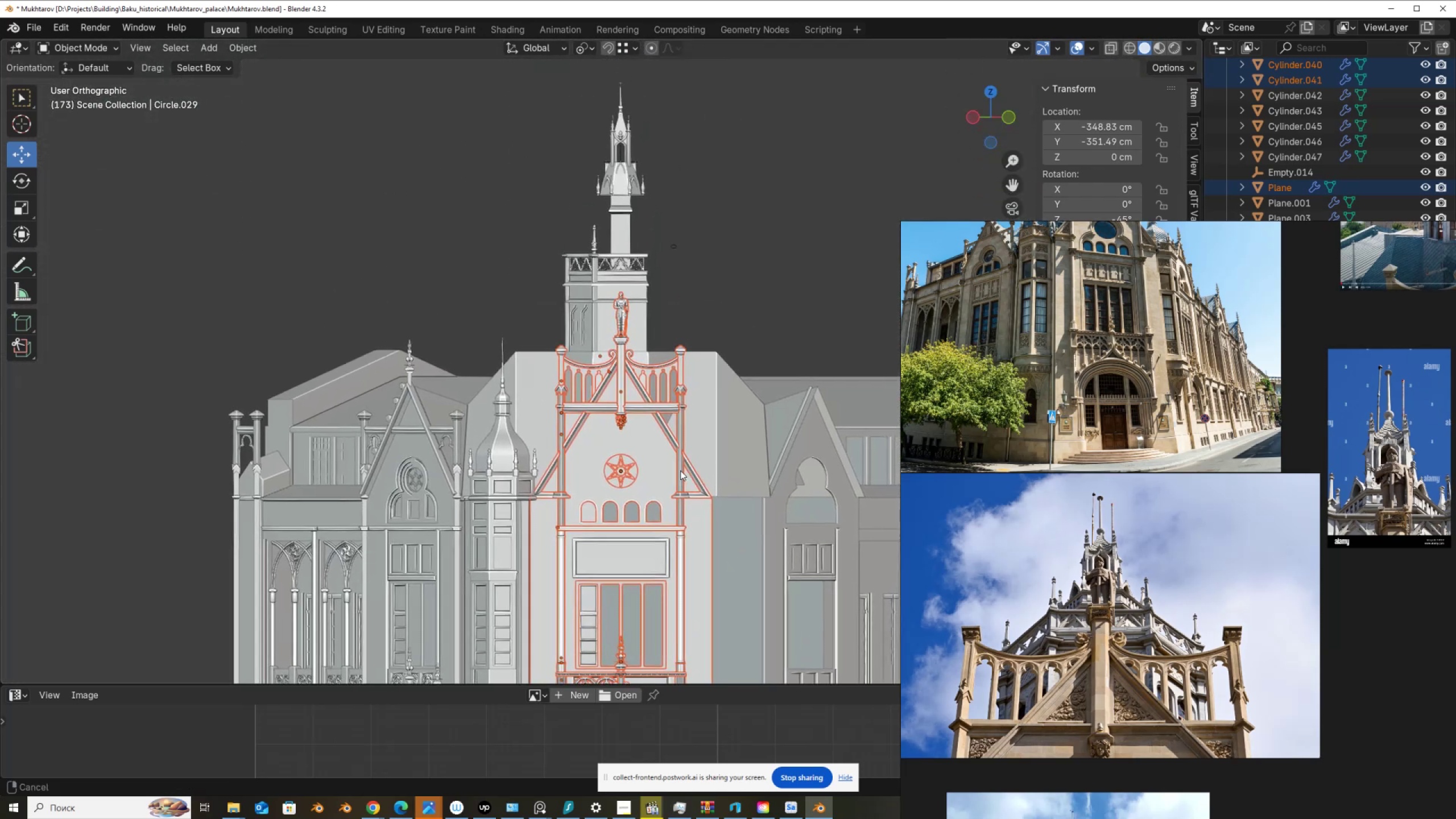 
scroll: coordinate [680, 469], scroll_direction: up, amount: 8.0
 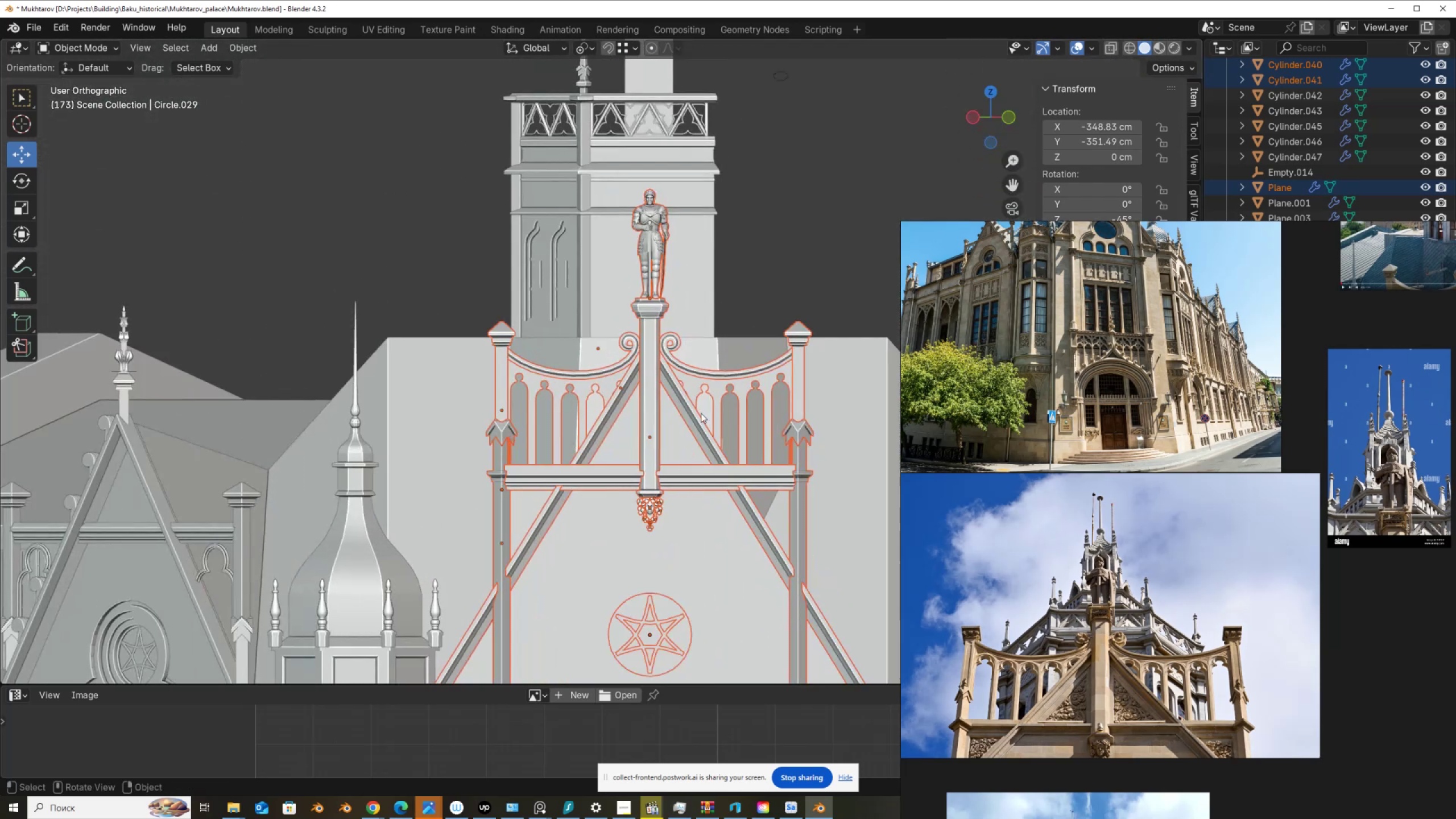 
hold_key(key=ShiftLeft, duration=0.44)
 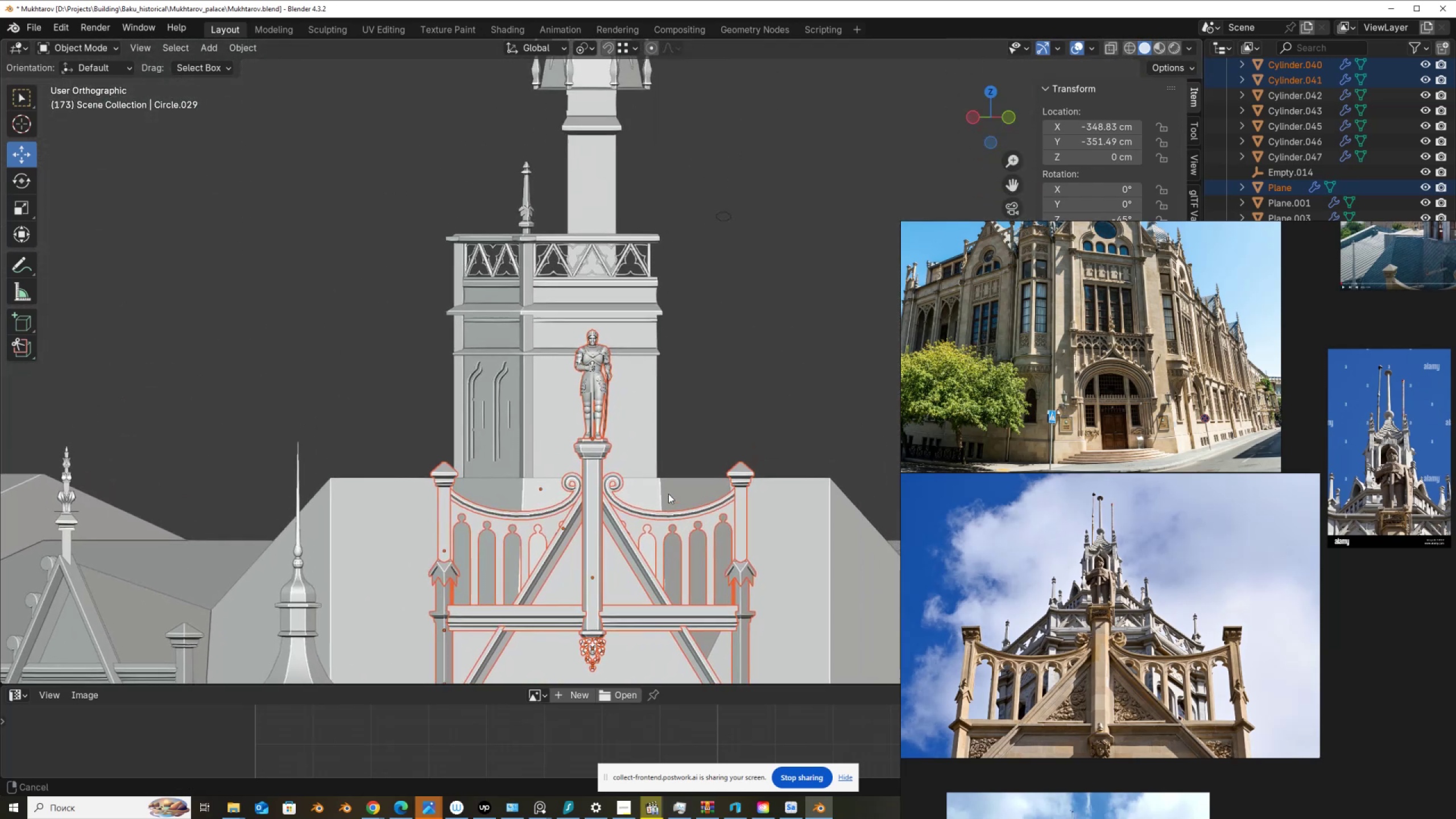 
scroll: coordinate [611, 322], scroll_direction: up, amount: 10.0
 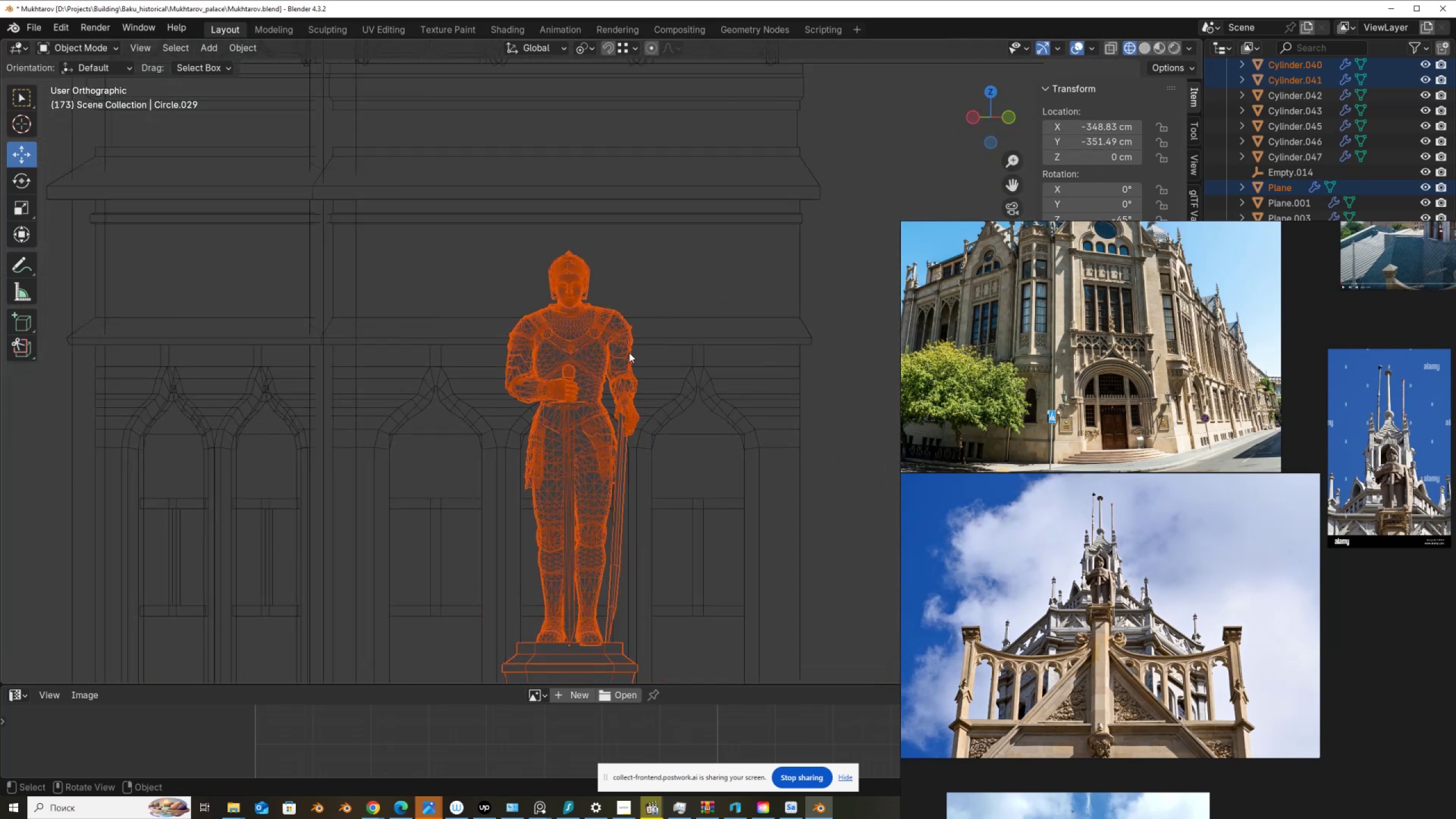 
hold_key(key=ShiftLeft, duration=0.76)
 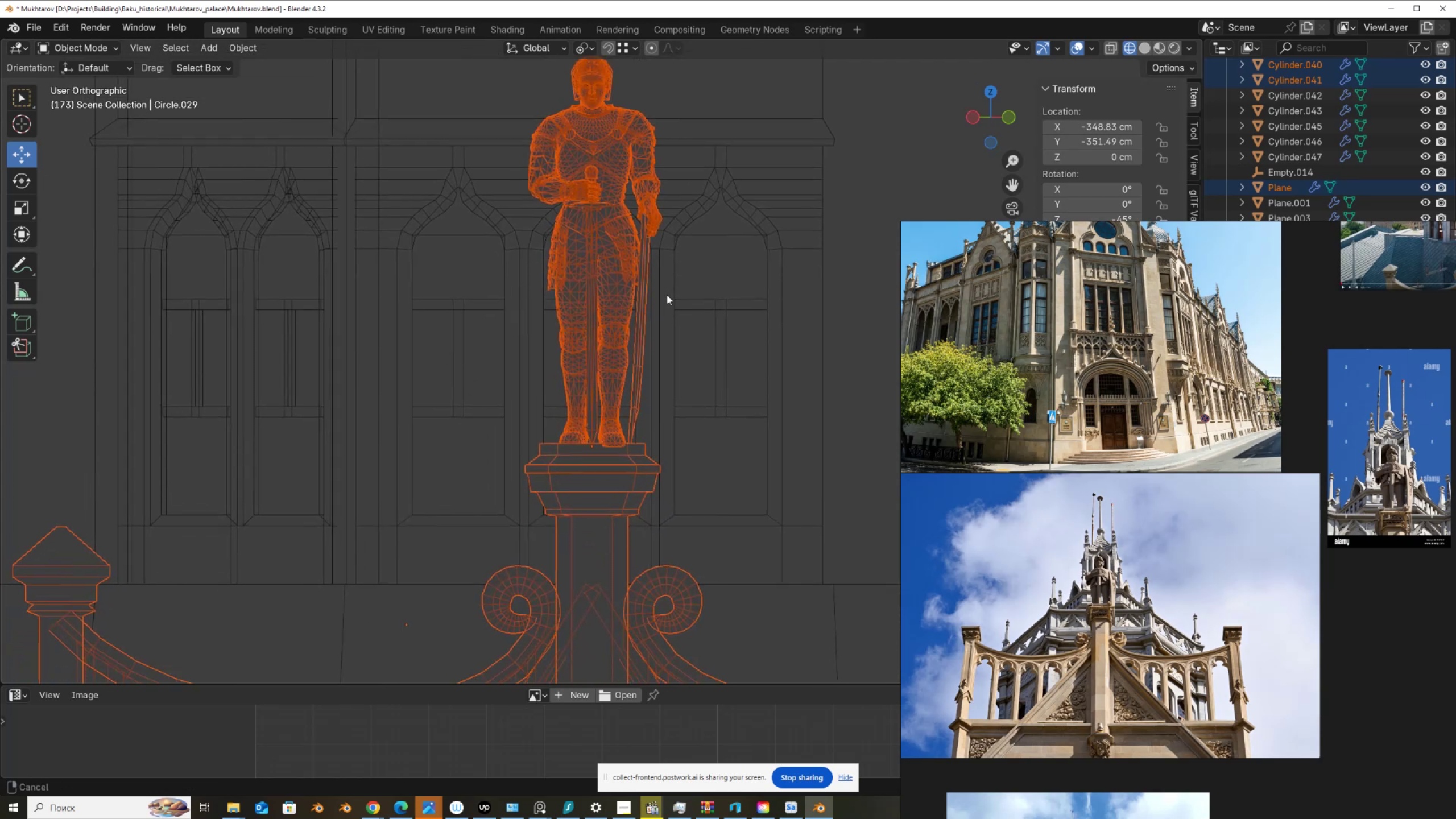 
scroll: coordinate [667, 316], scroll_direction: up, amount: 2.0
 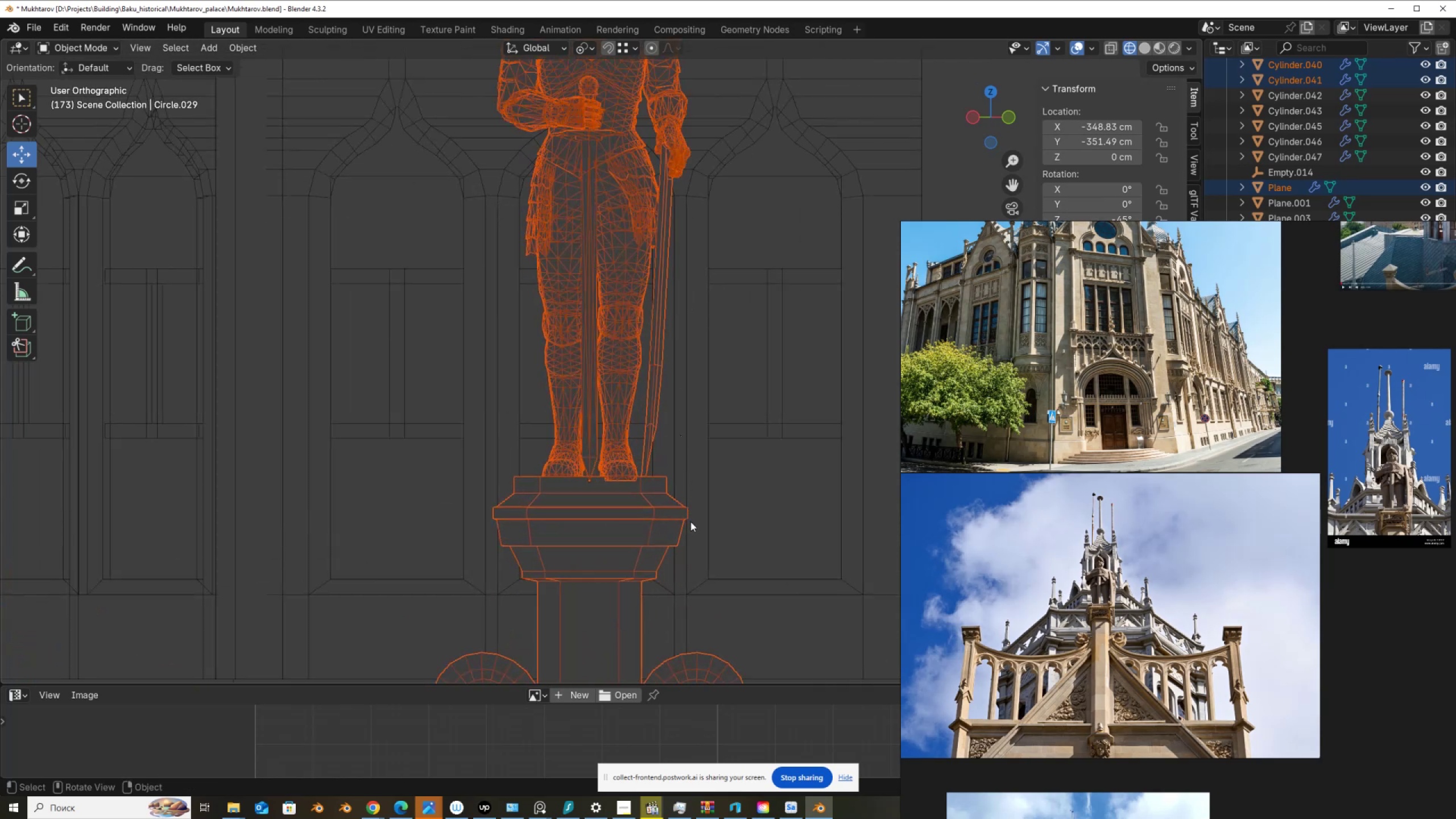 
type(gZ)
 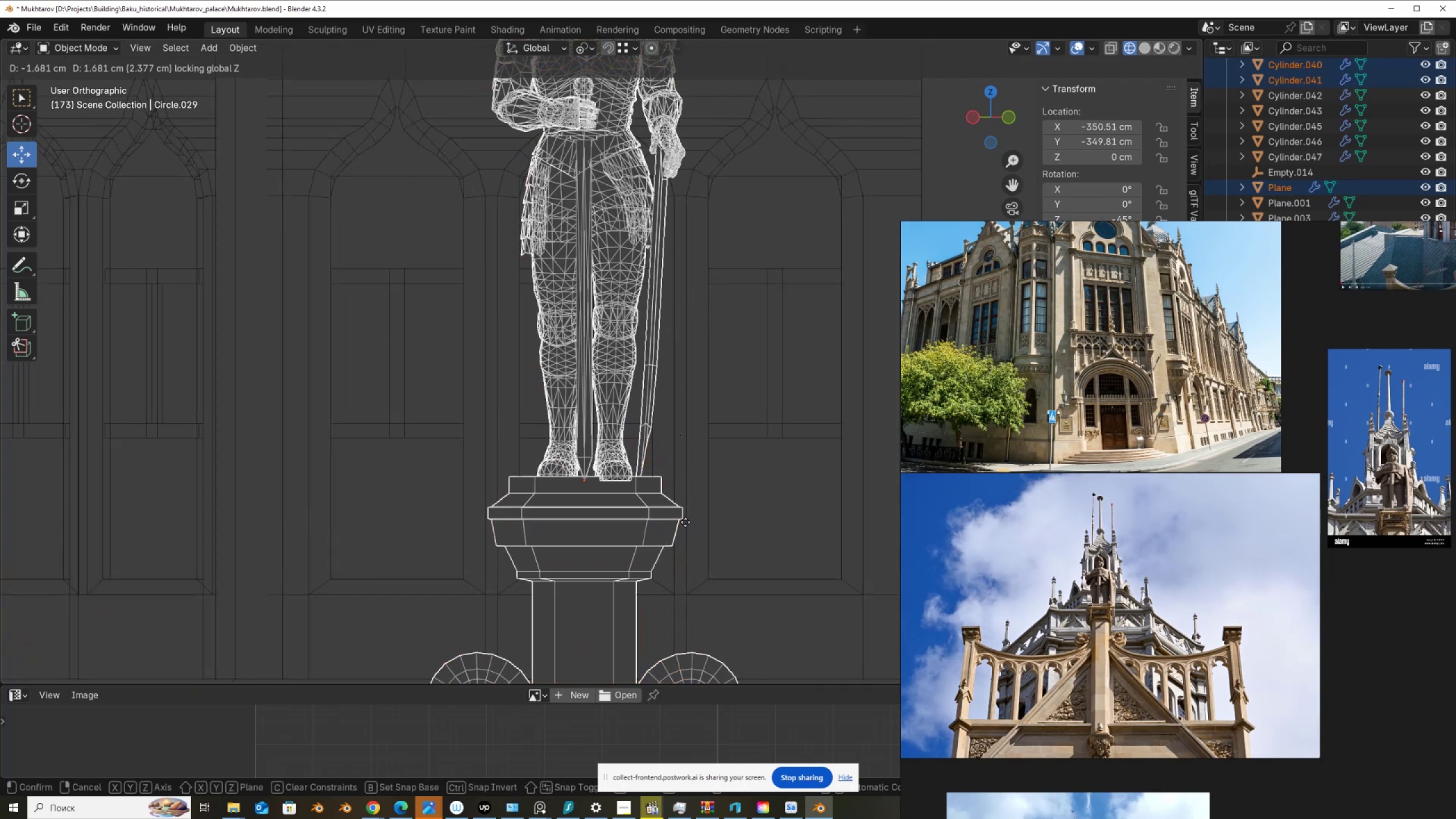 
left_click([687, 523])
 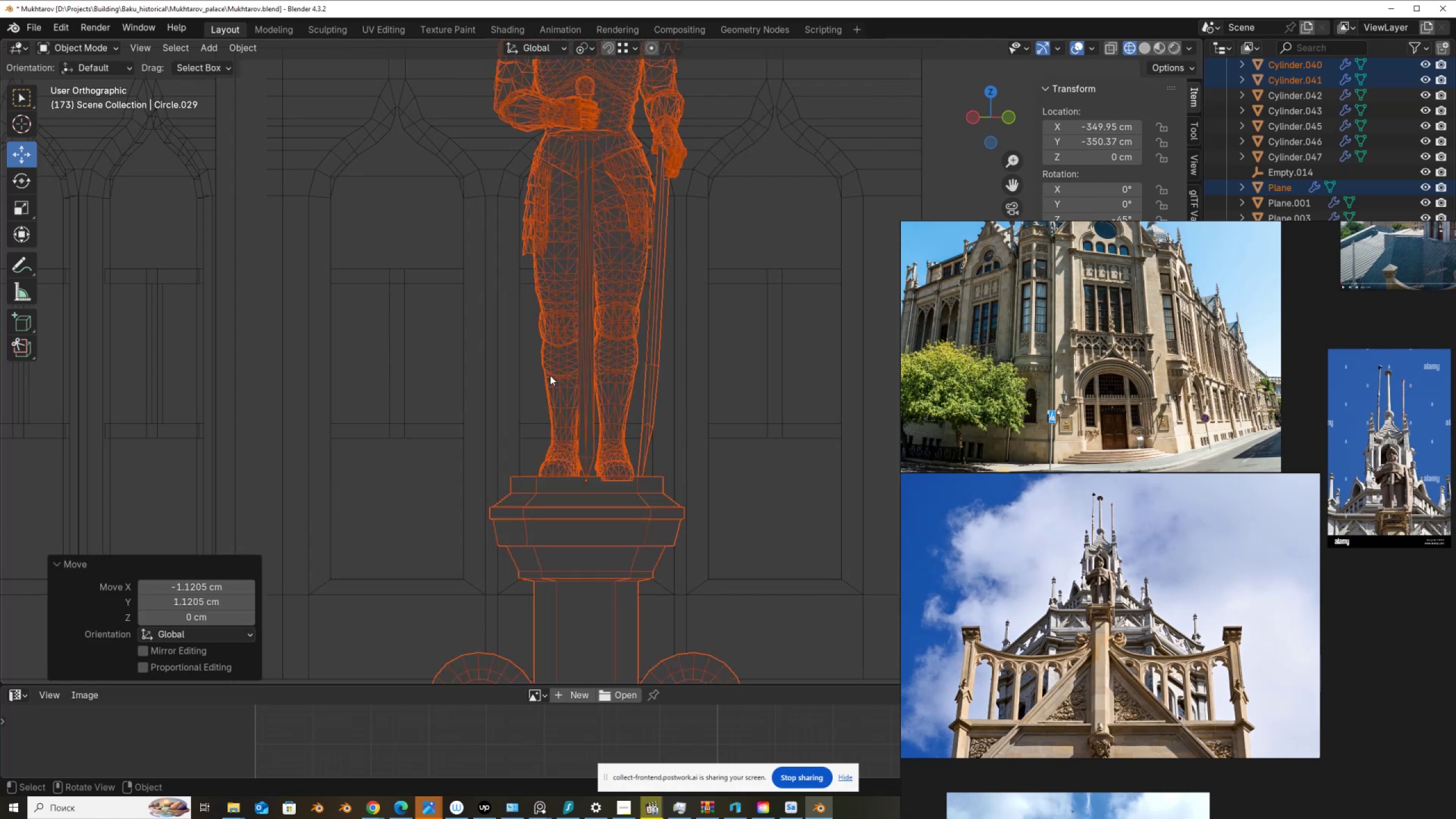 
scroll: coordinate [507, 537], scroll_direction: down, amount: 15.0
 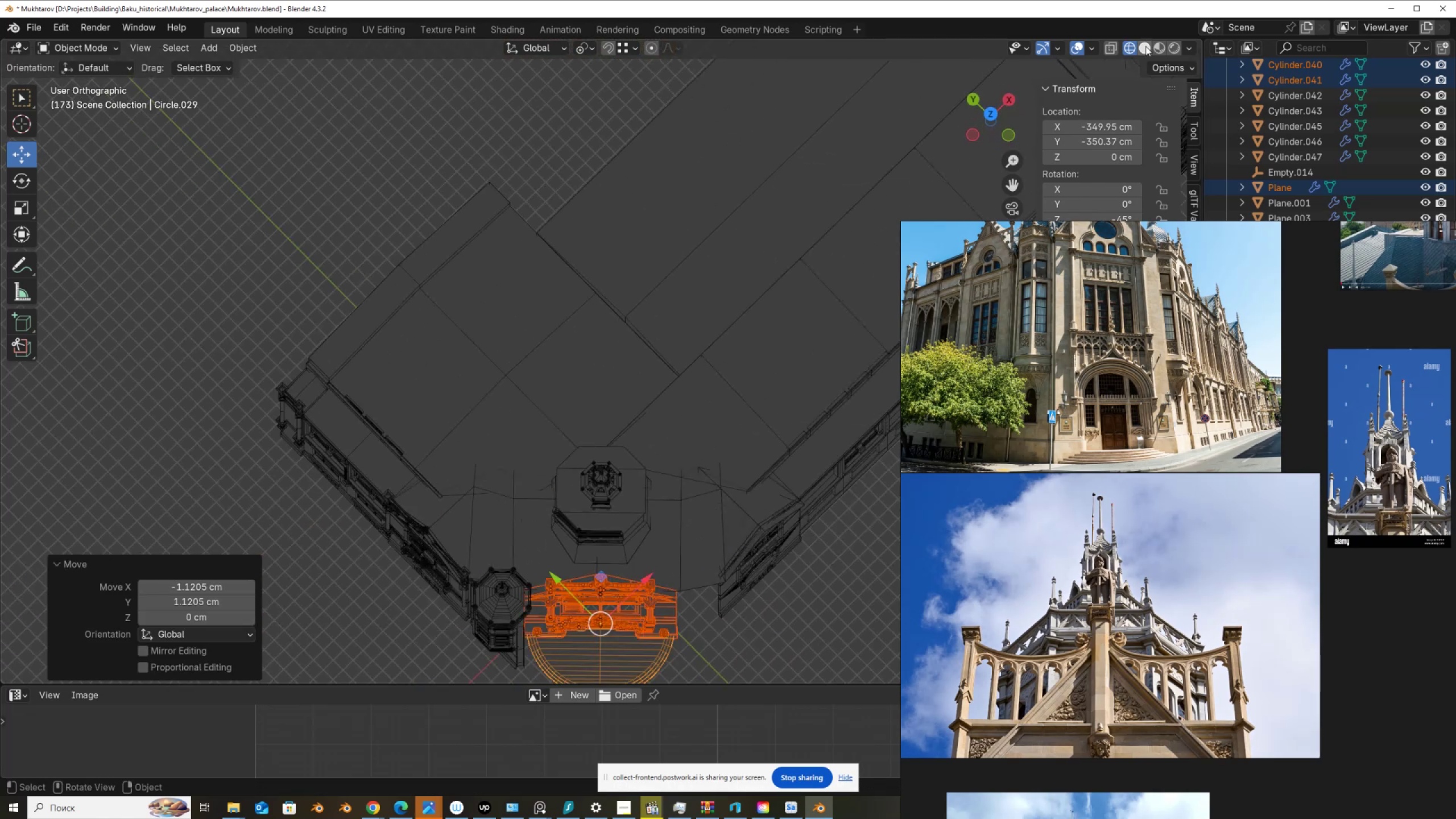 
left_click([1148, 44])
 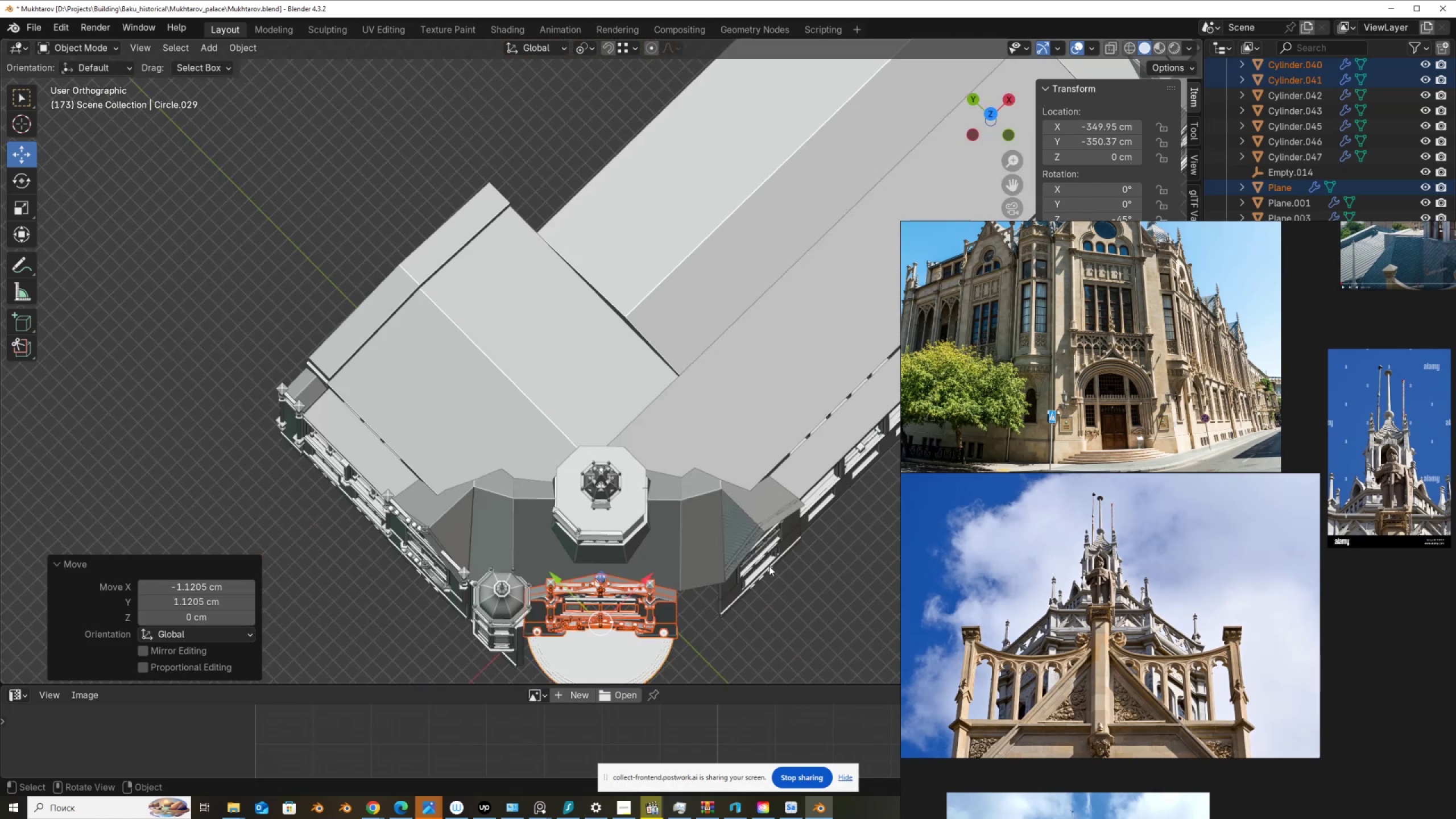 
hold_key(key=ShiftLeft, duration=0.38)
 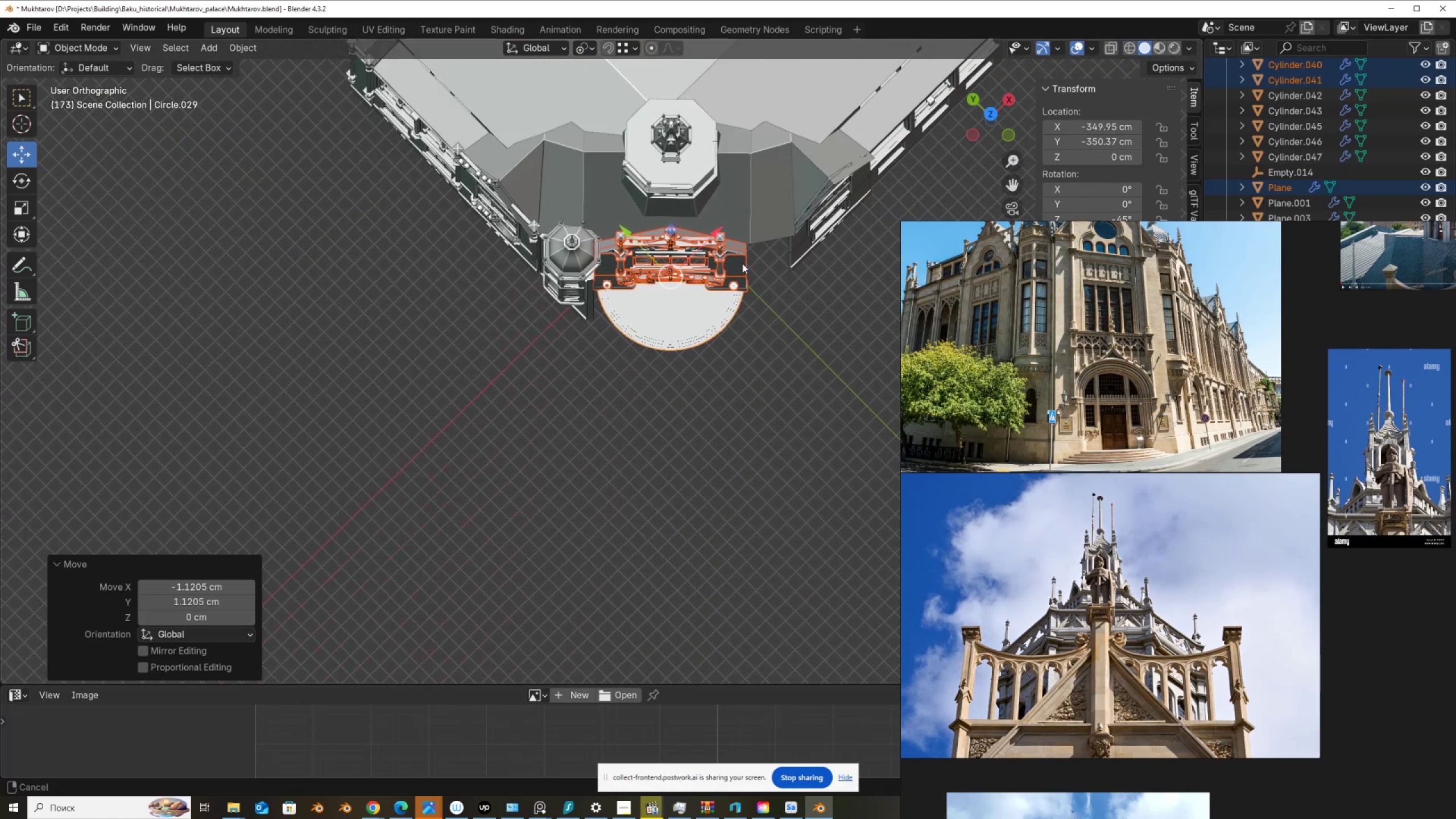 
scroll: coordinate [671, 300], scroll_direction: up, amount: 5.0
 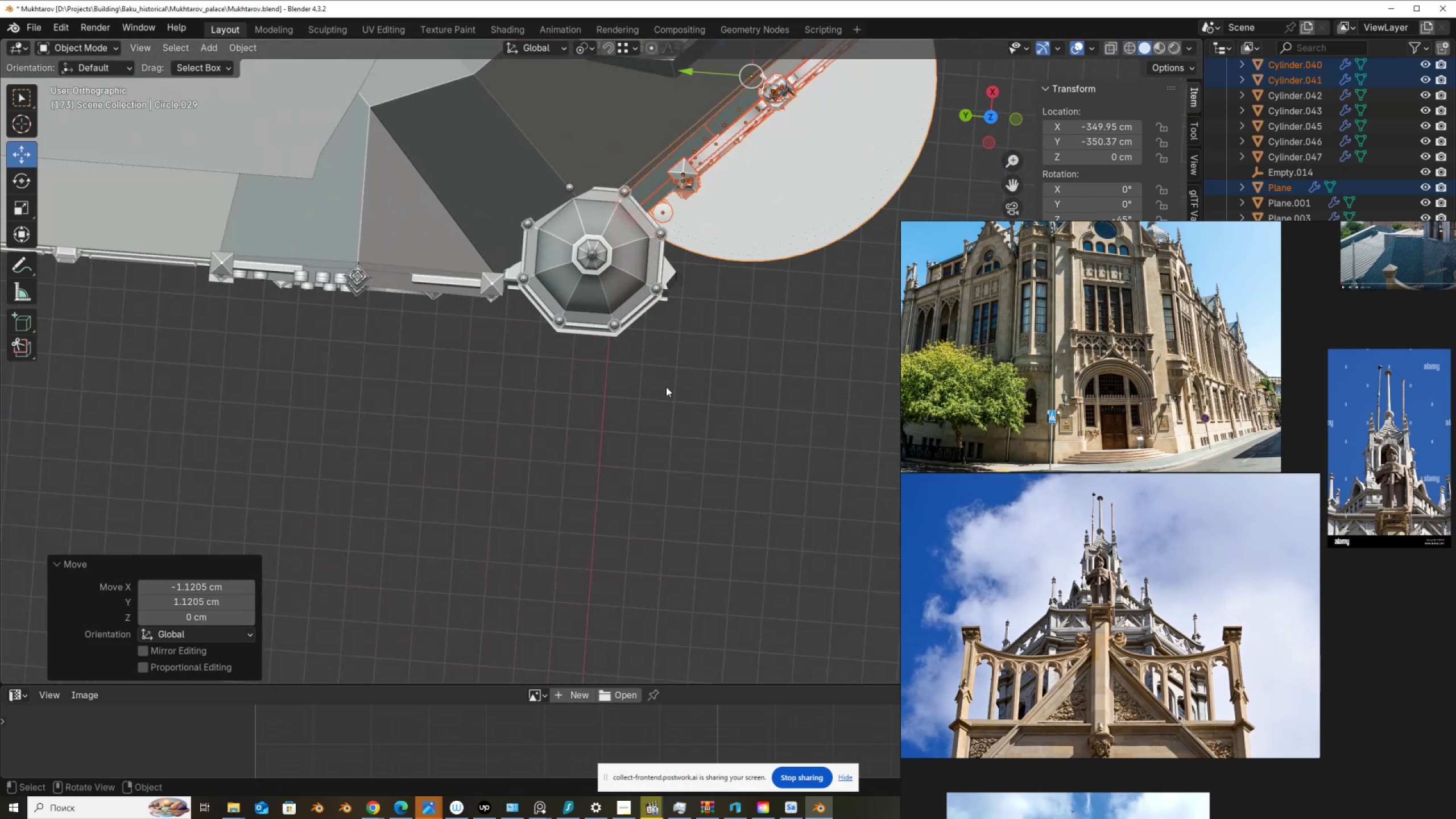 
left_click_drag(start_coordinate=[674, 369], to_coordinate=[585, 257])
 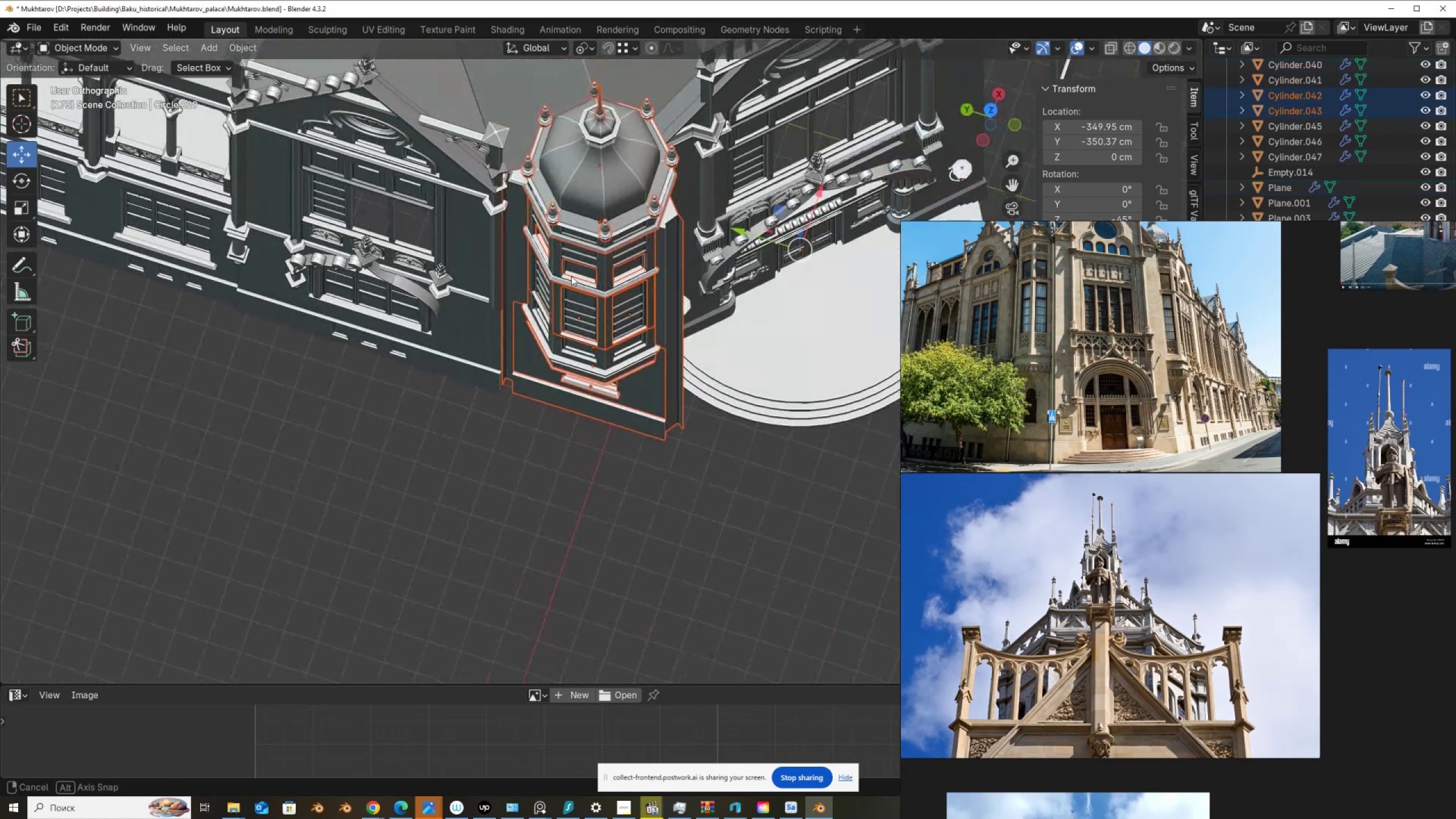 
hold_key(key=AltLeft, duration=0.64)
 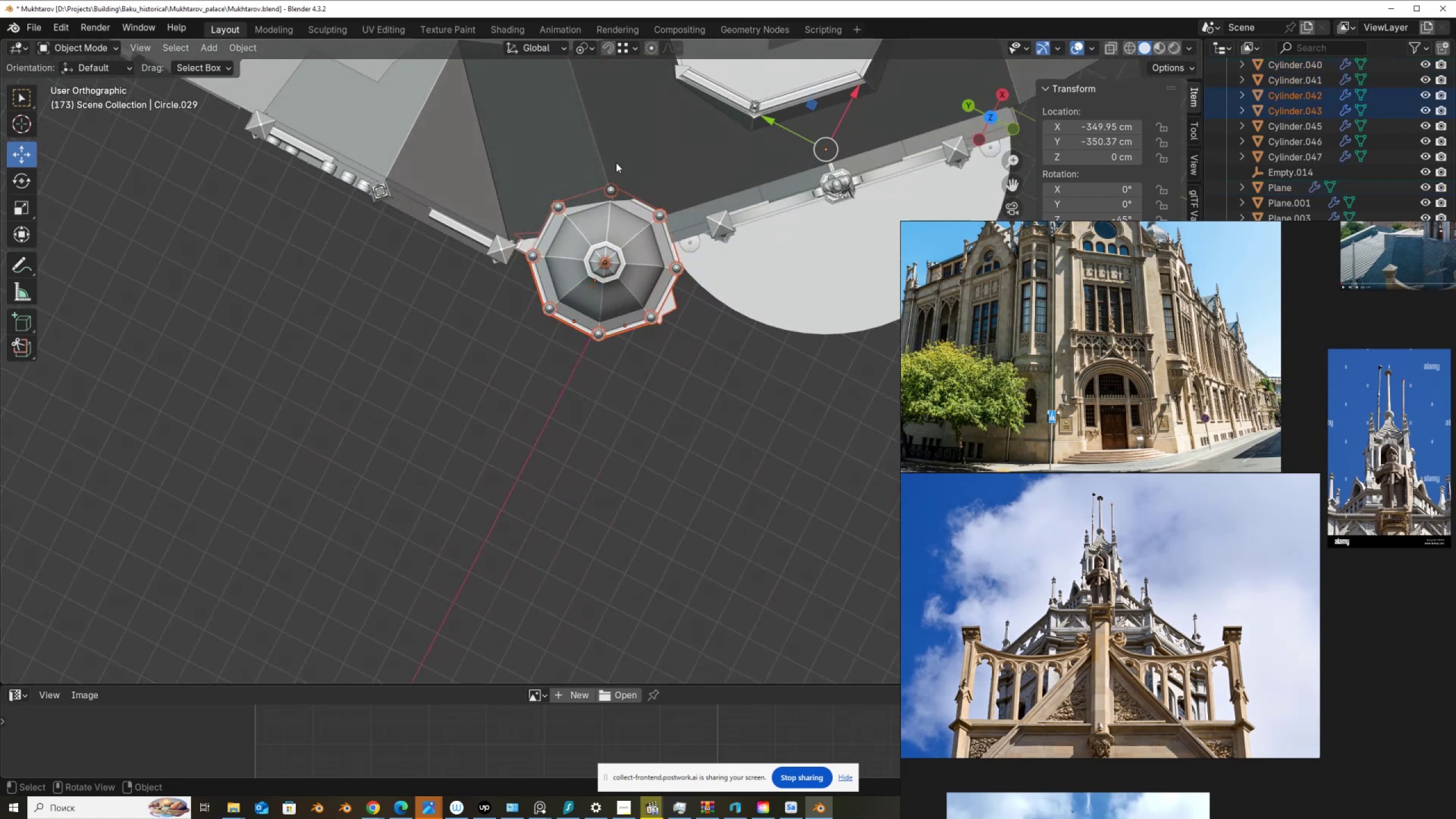 
hold_key(key=AltLeft, duration=29.27)
 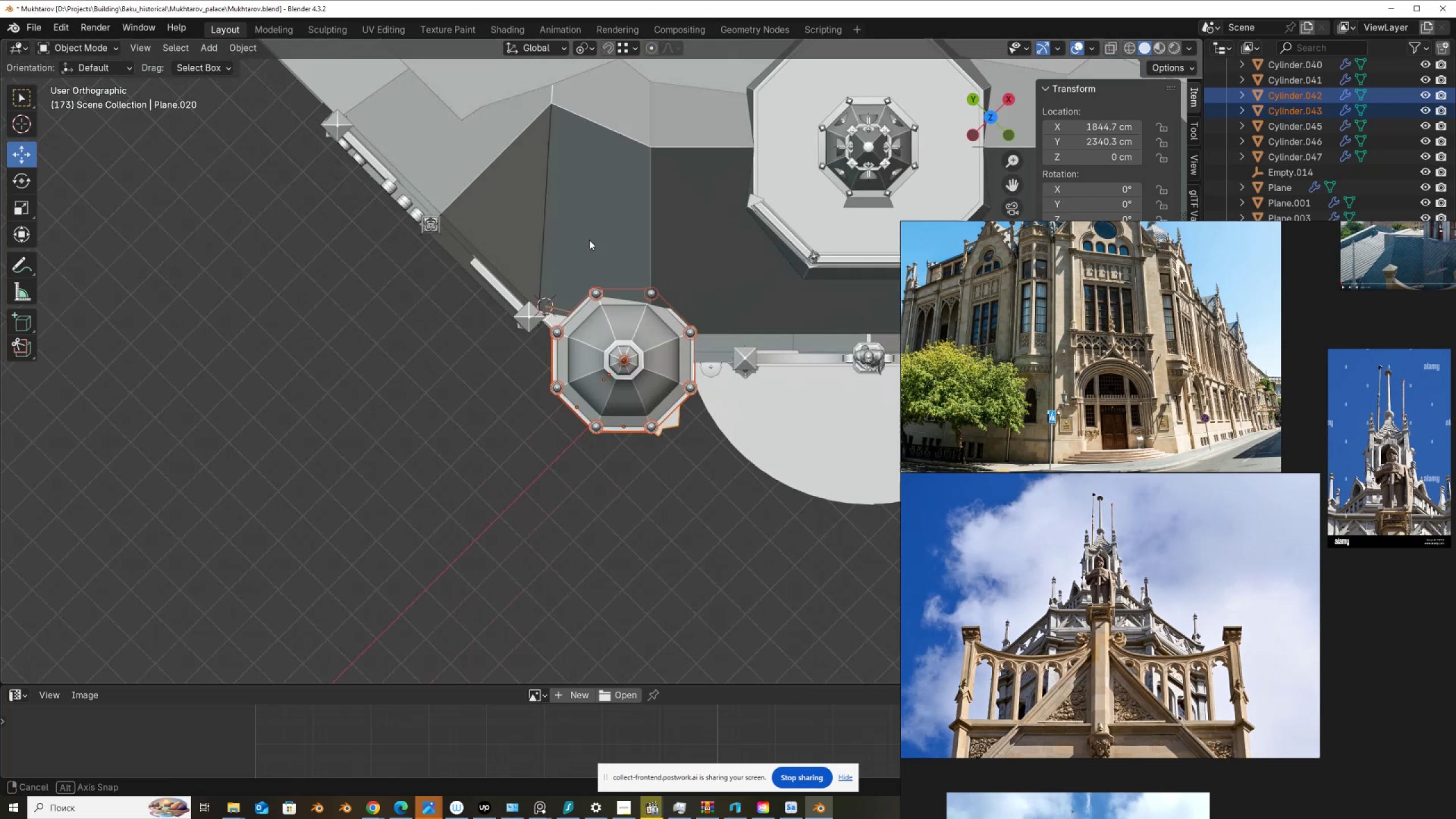 
hold_key(key=ShiftLeft, duration=0.94)
 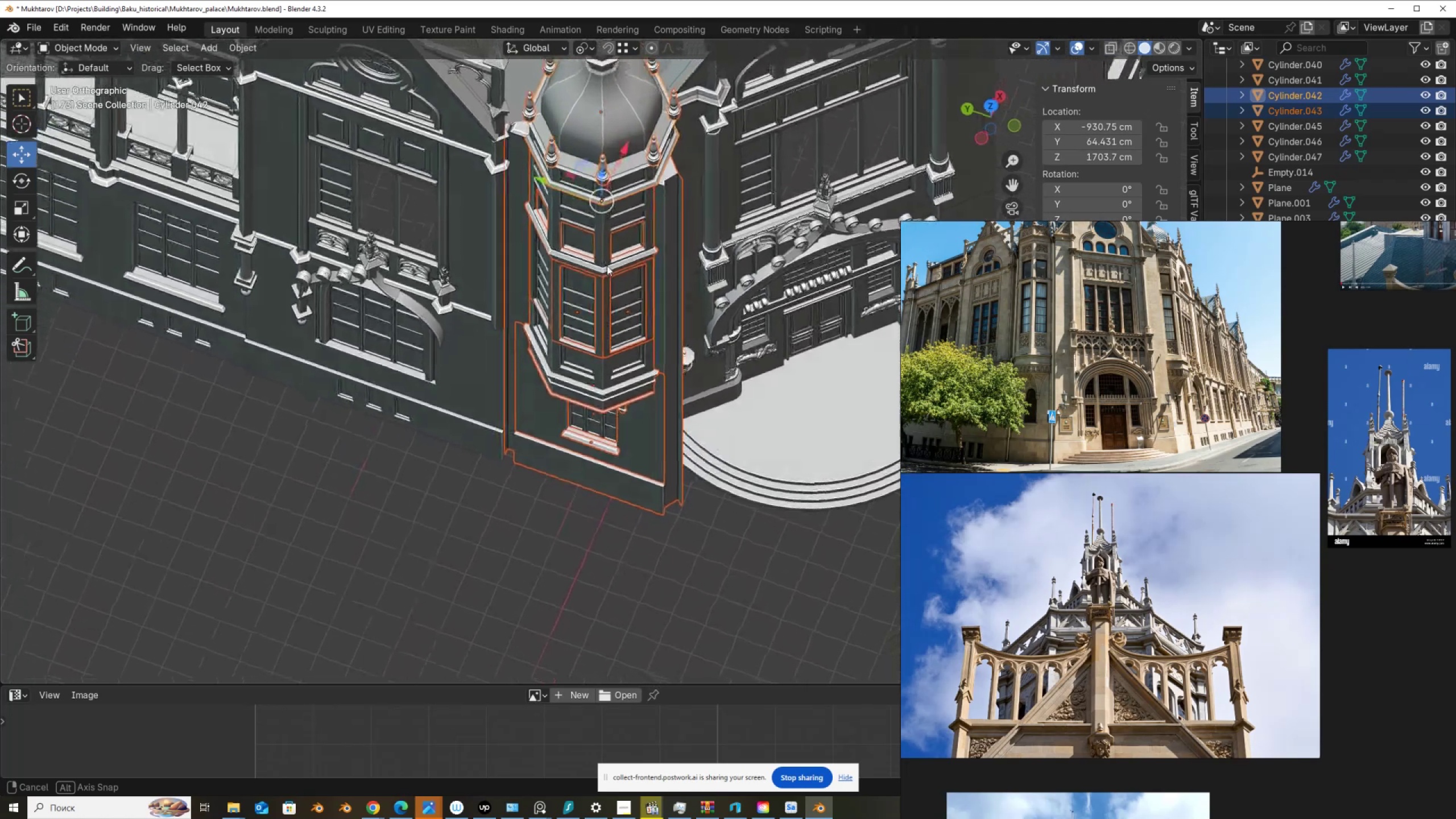 
scroll: coordinate [537, 392], scroll_direction: up, amount: 2.0
 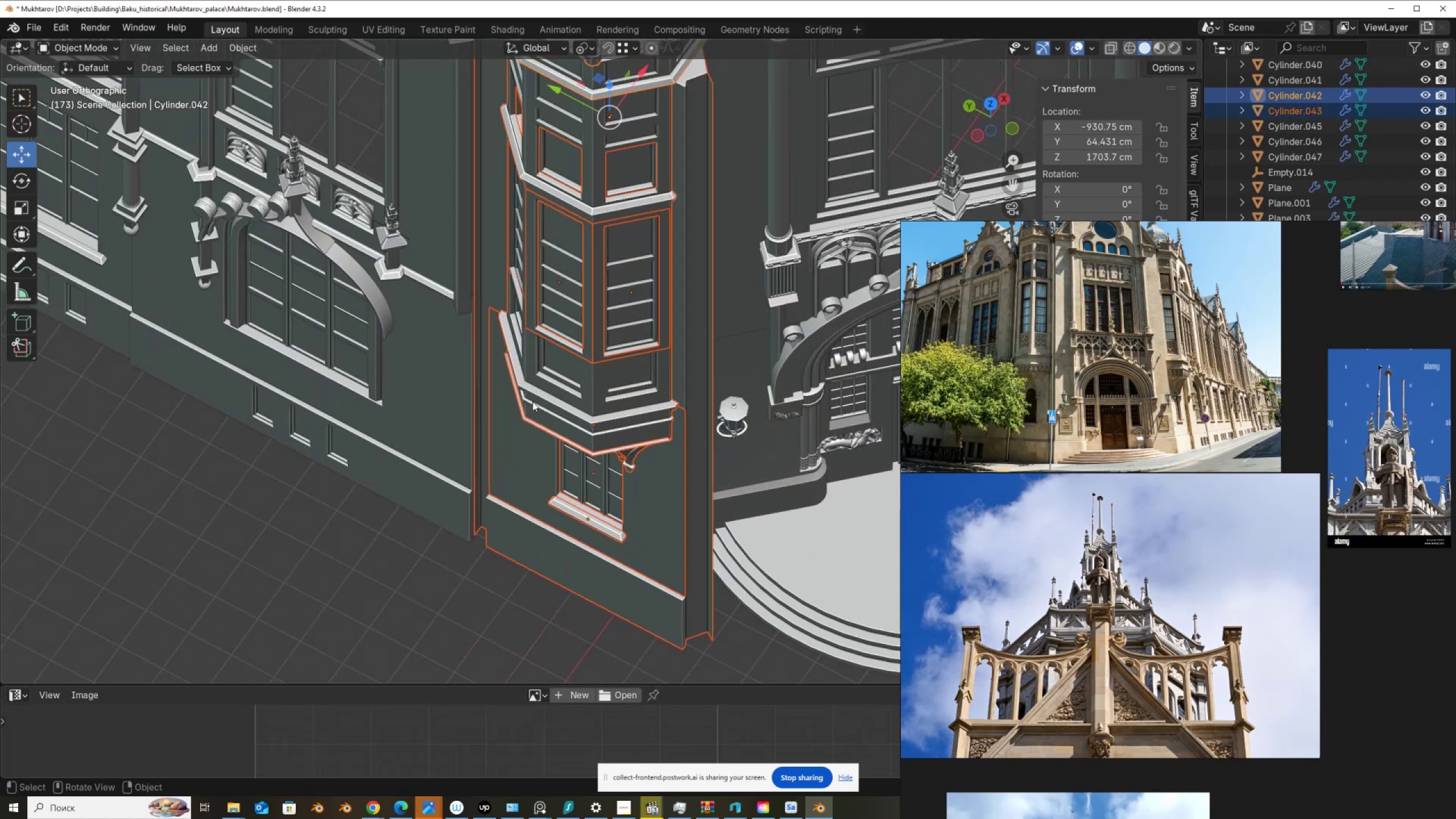 
hold_key(key=ShiftLeft, duration=0.42)
scroll: coordinate [636, 336], scroll_direction: up, amount: 8.0
 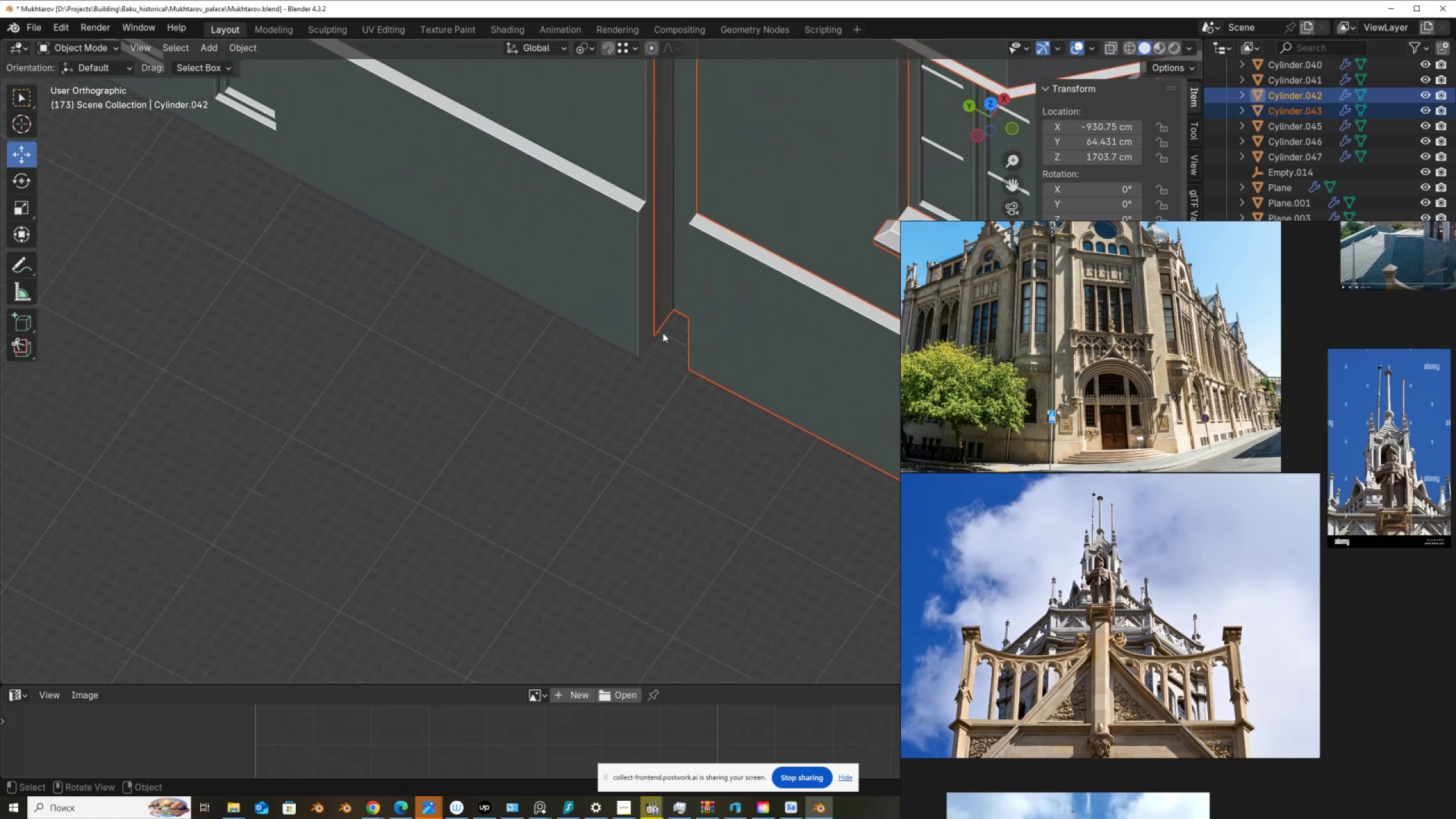 
key(Tab)
 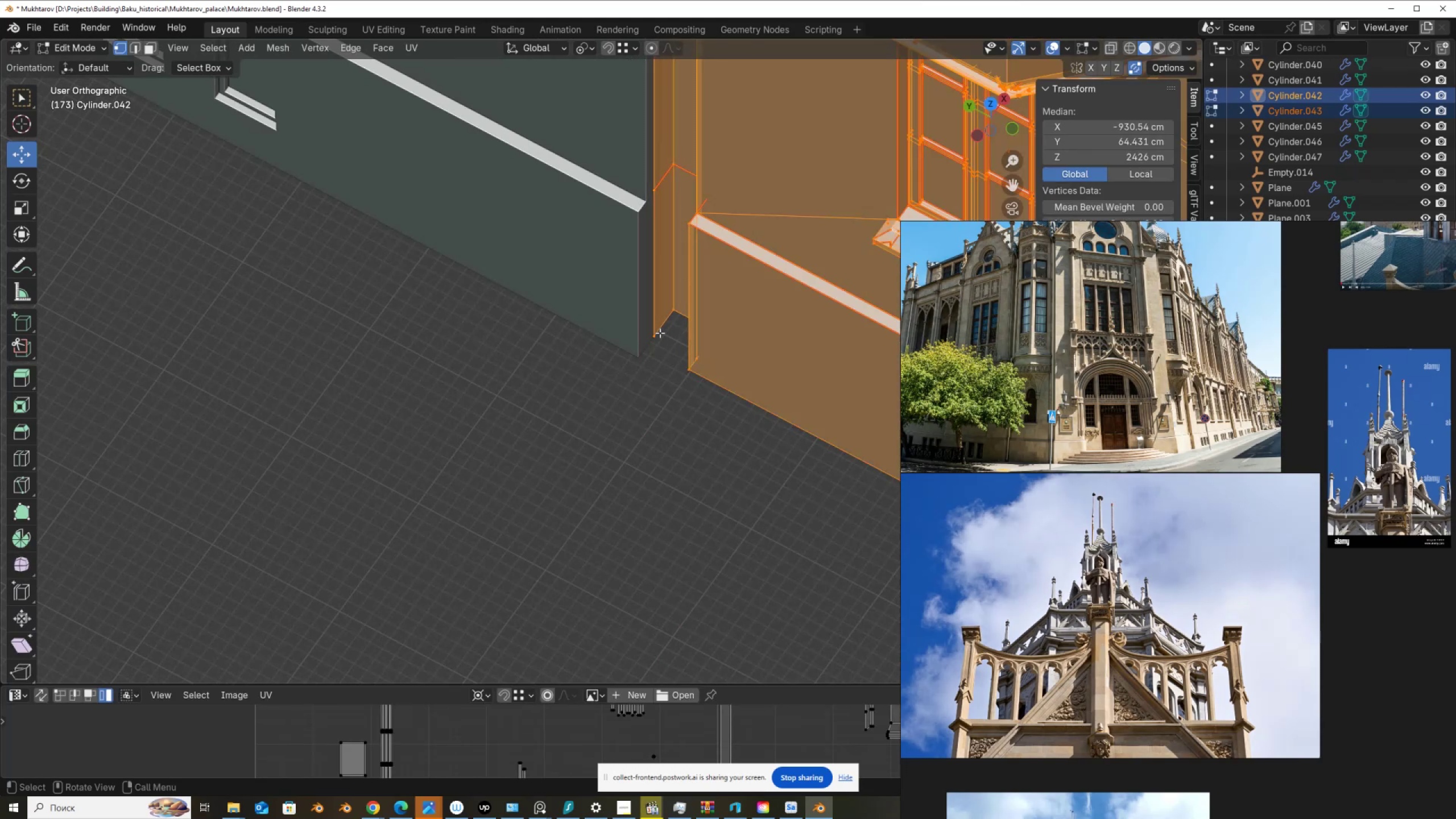 
key(Shift+ShiftLeft)
 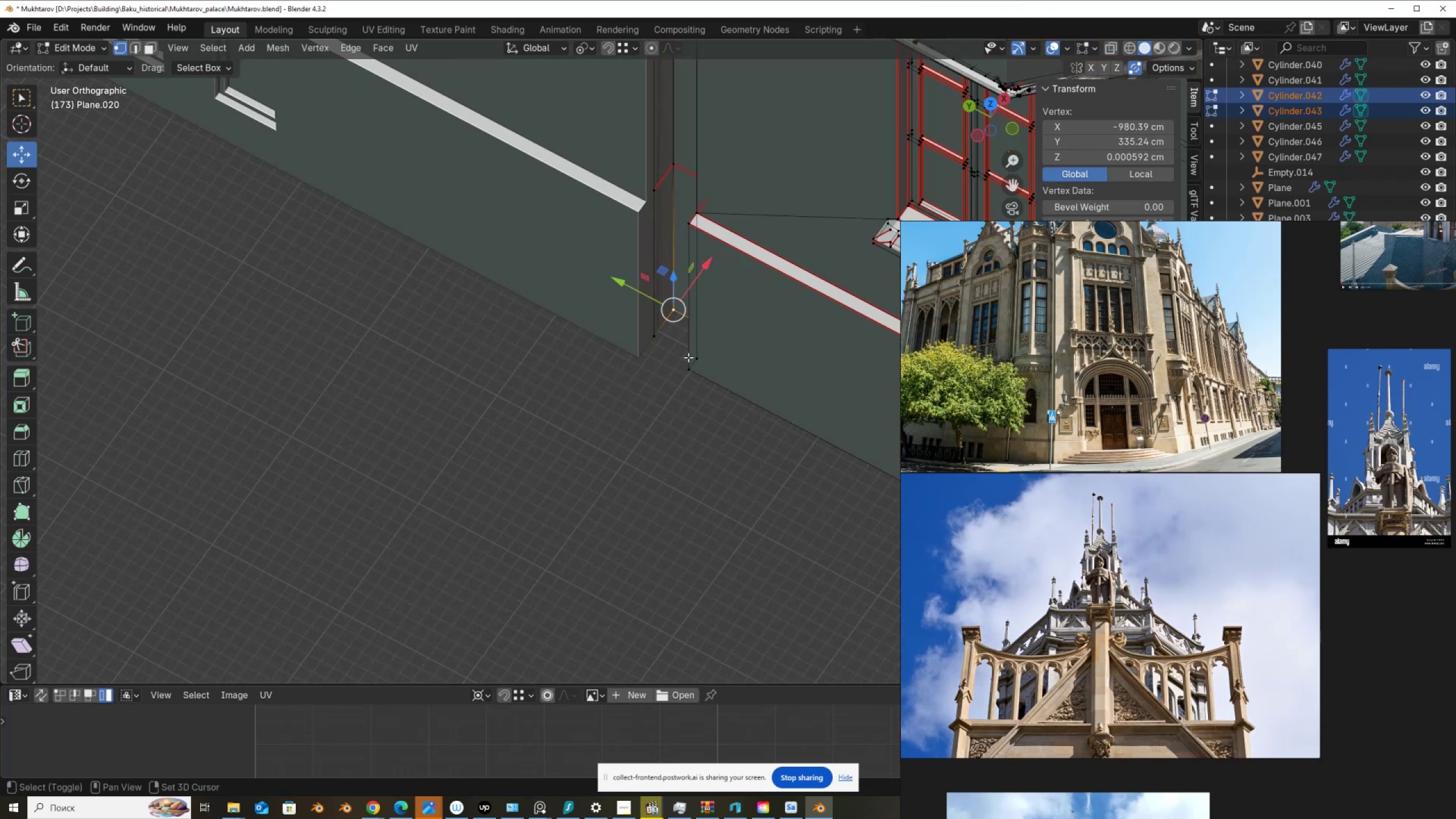 
hold_key(key=ShiftLeft, duration=0.88)
 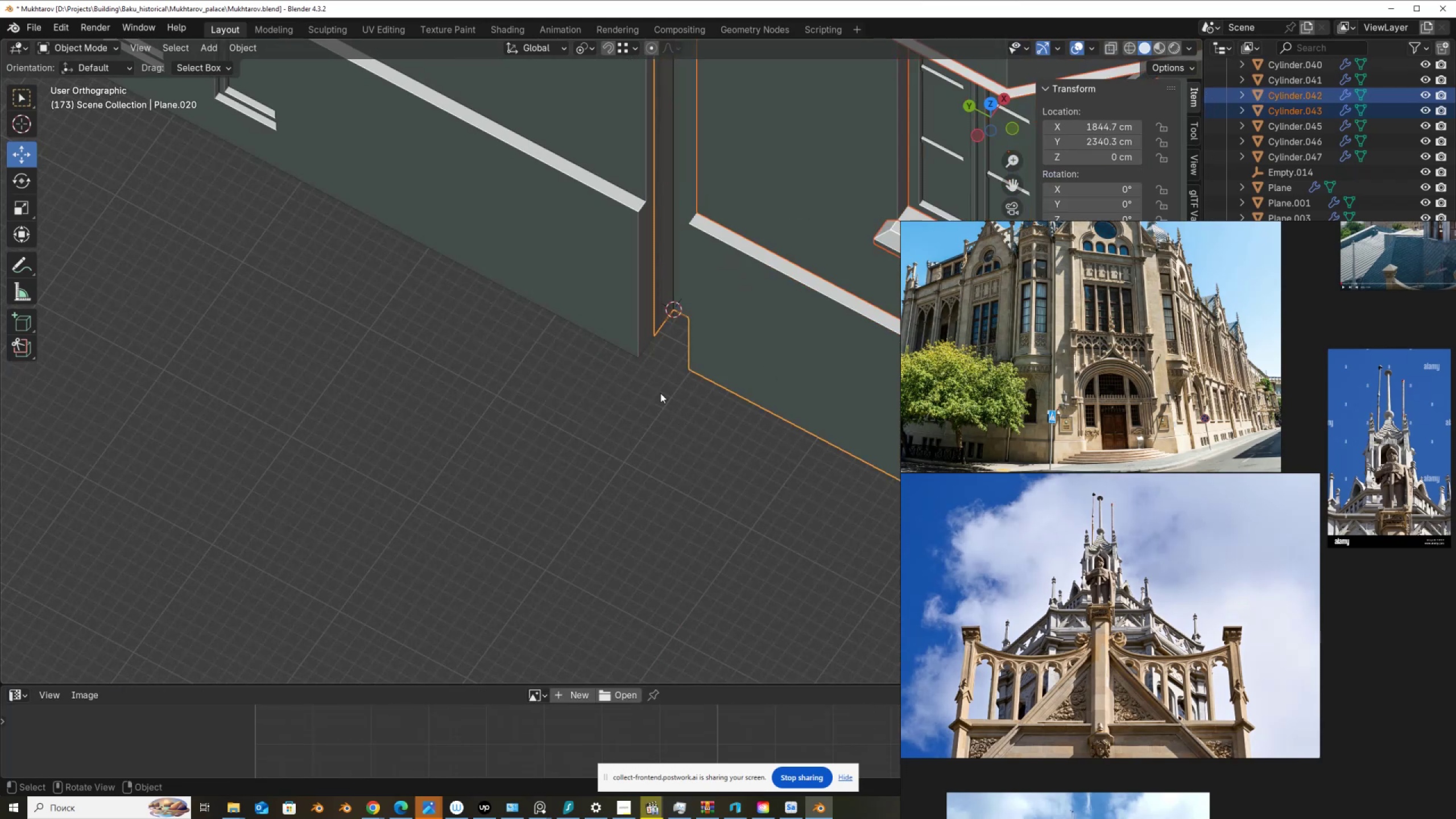 
hold_key(key=S, duration=0.55)
 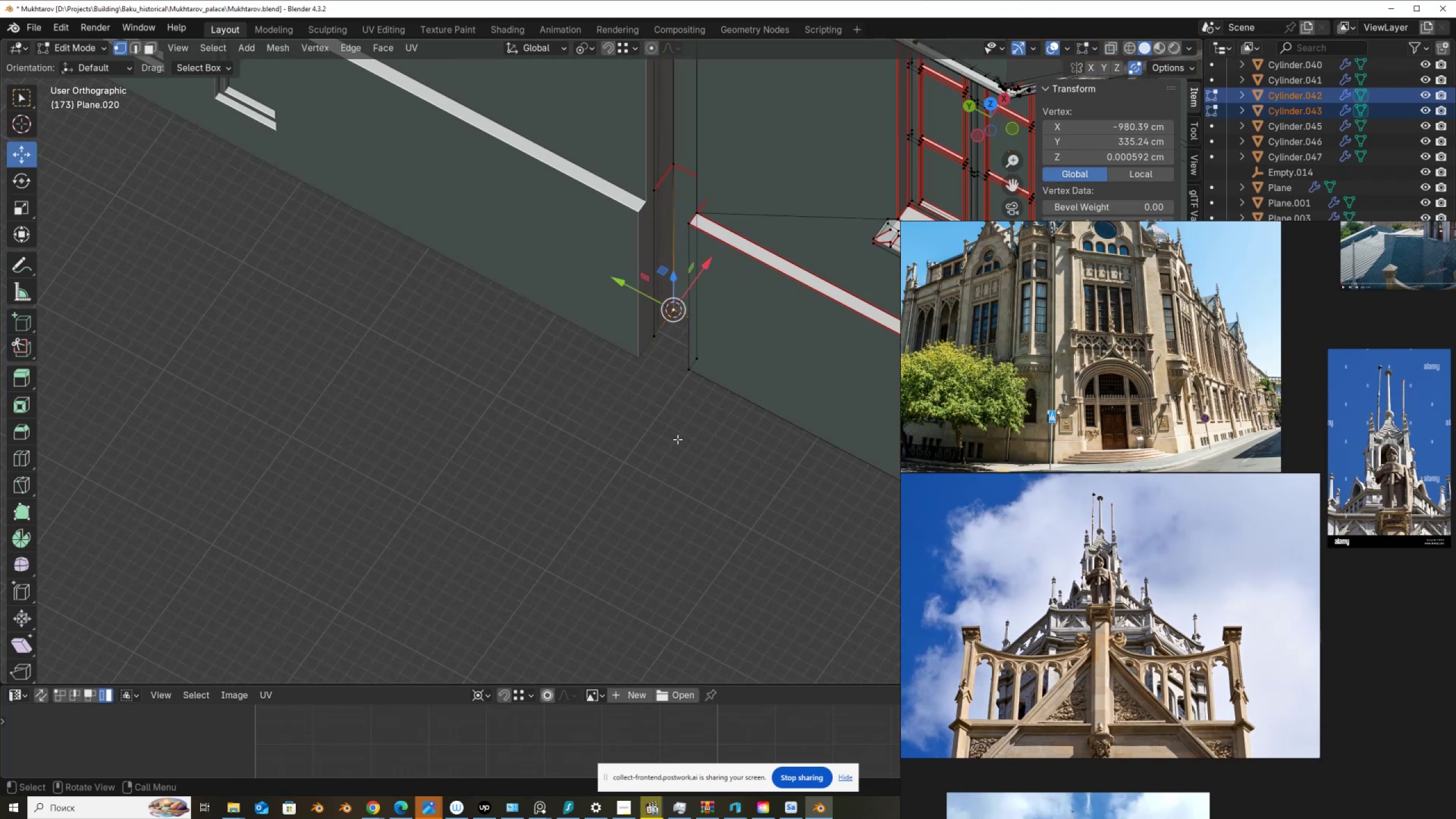 
key(Tab)
 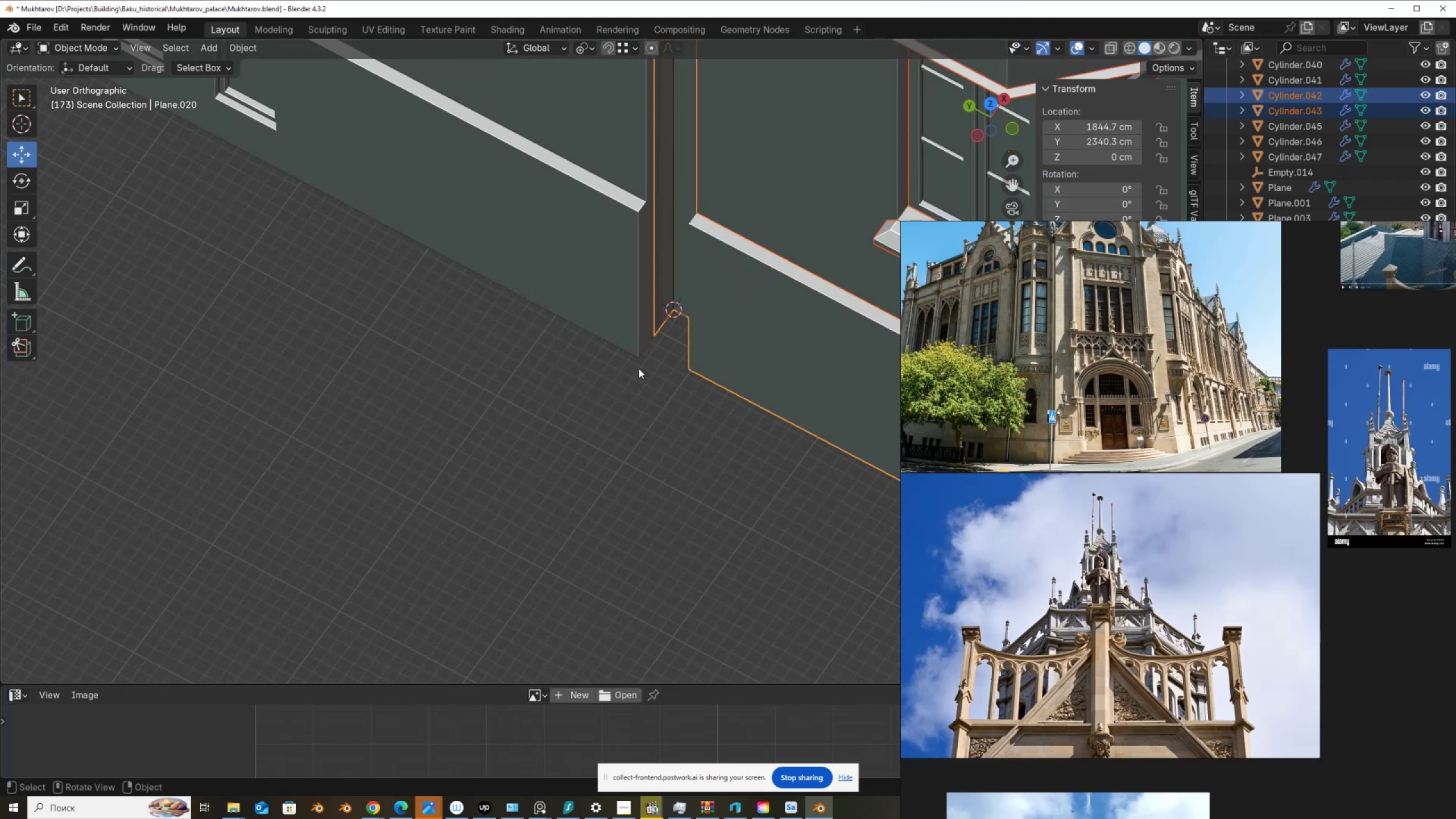 
scroll: coordinate [642, 249], scroll_direction: down, amount: 10.0
 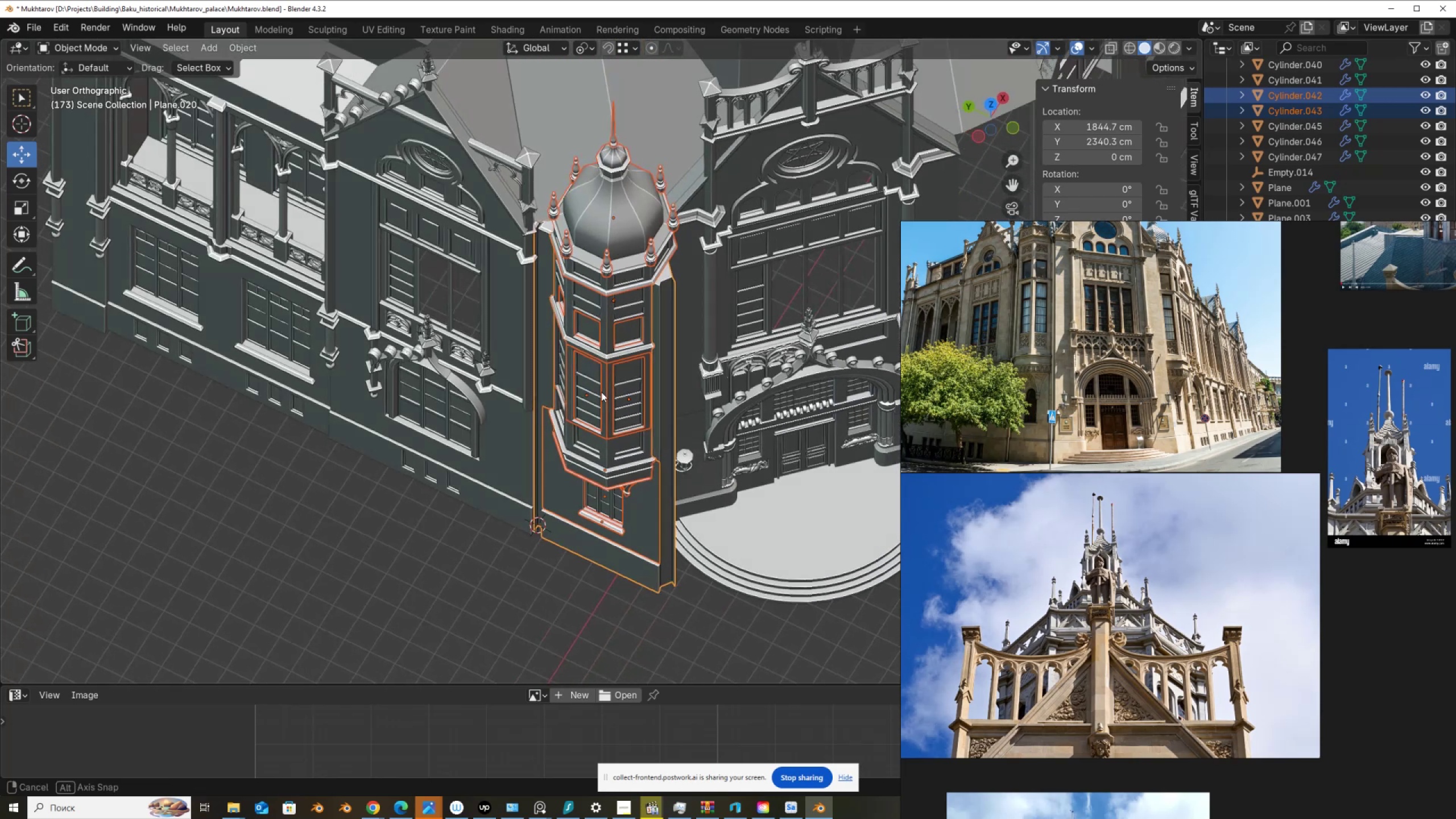 
hold_key(key=ShiftLeft, duration=0.38)
 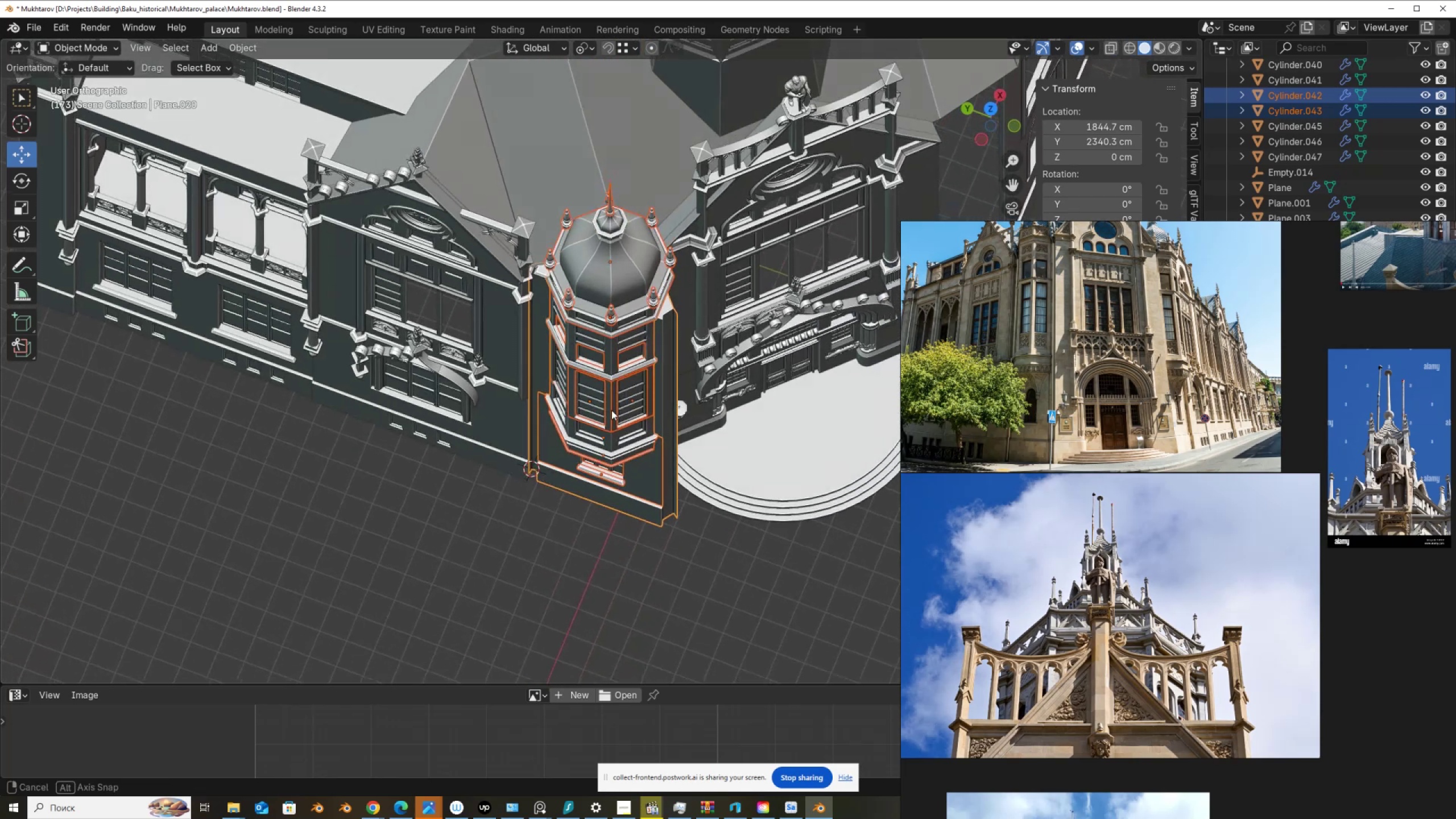 
scroll: coordinate [604, 411], scroll_direction: up, amount: 2.0
 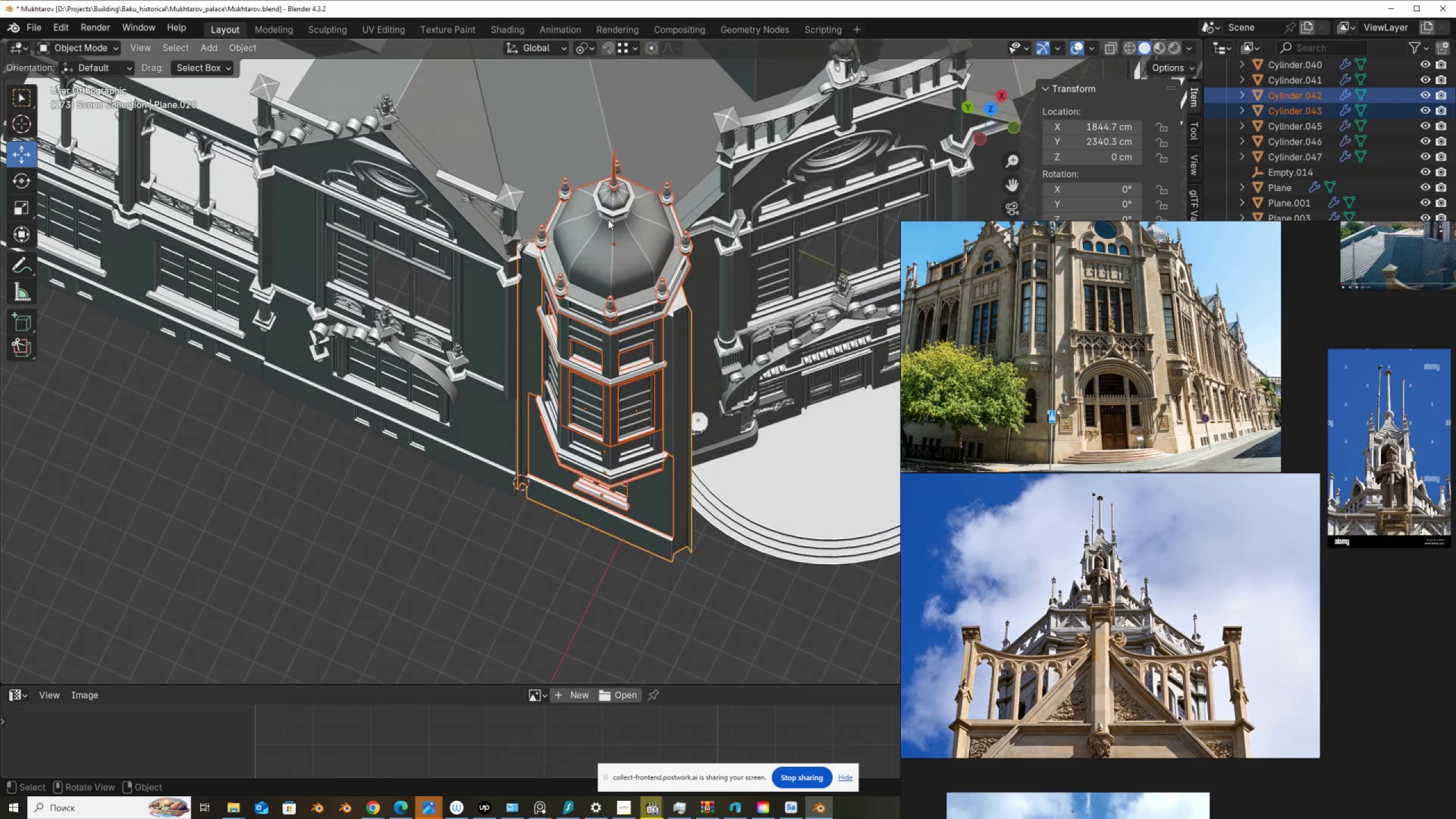 
hold_key(key=AltLeft, duration=1.2)
 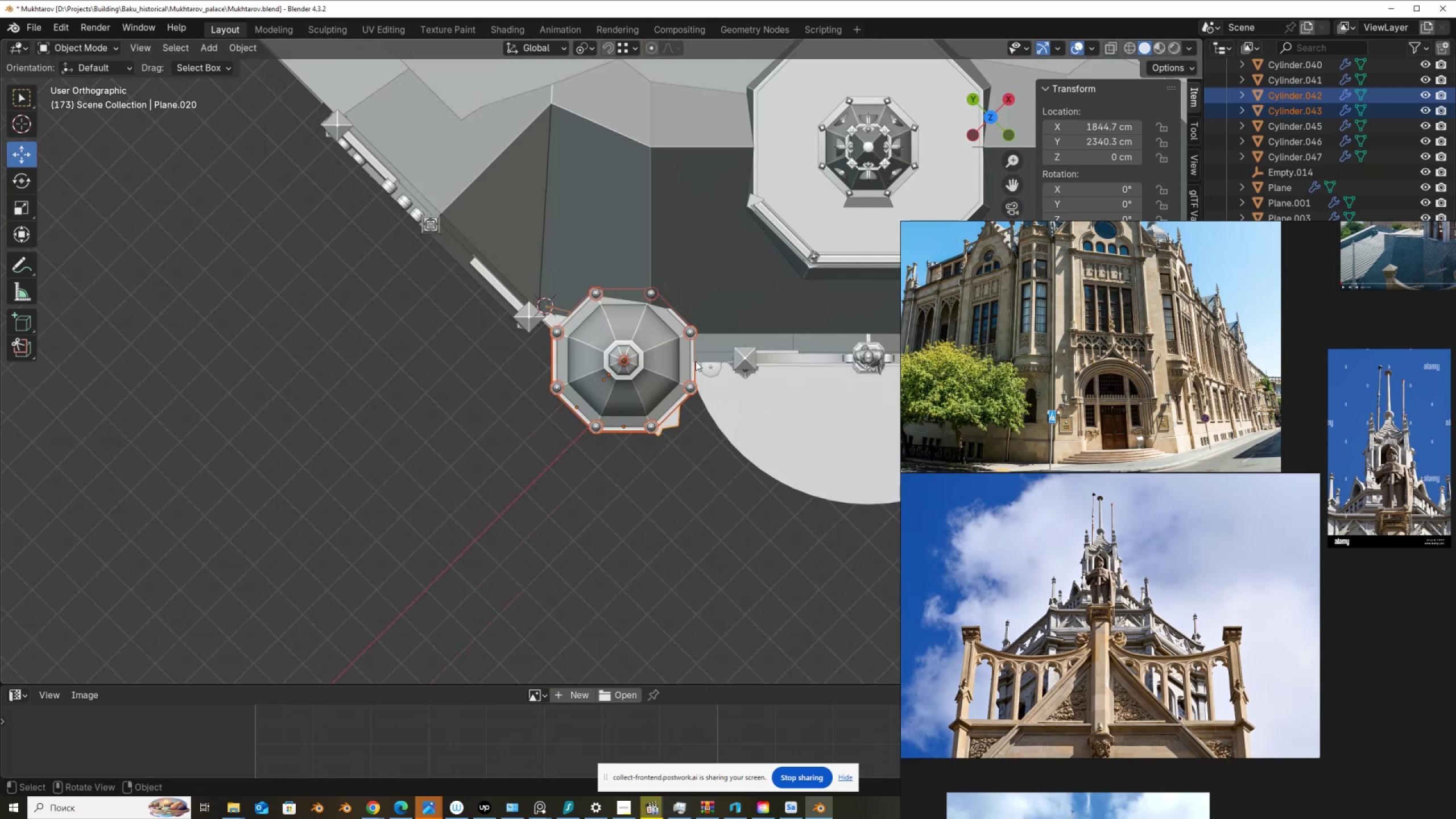 
key(R)
 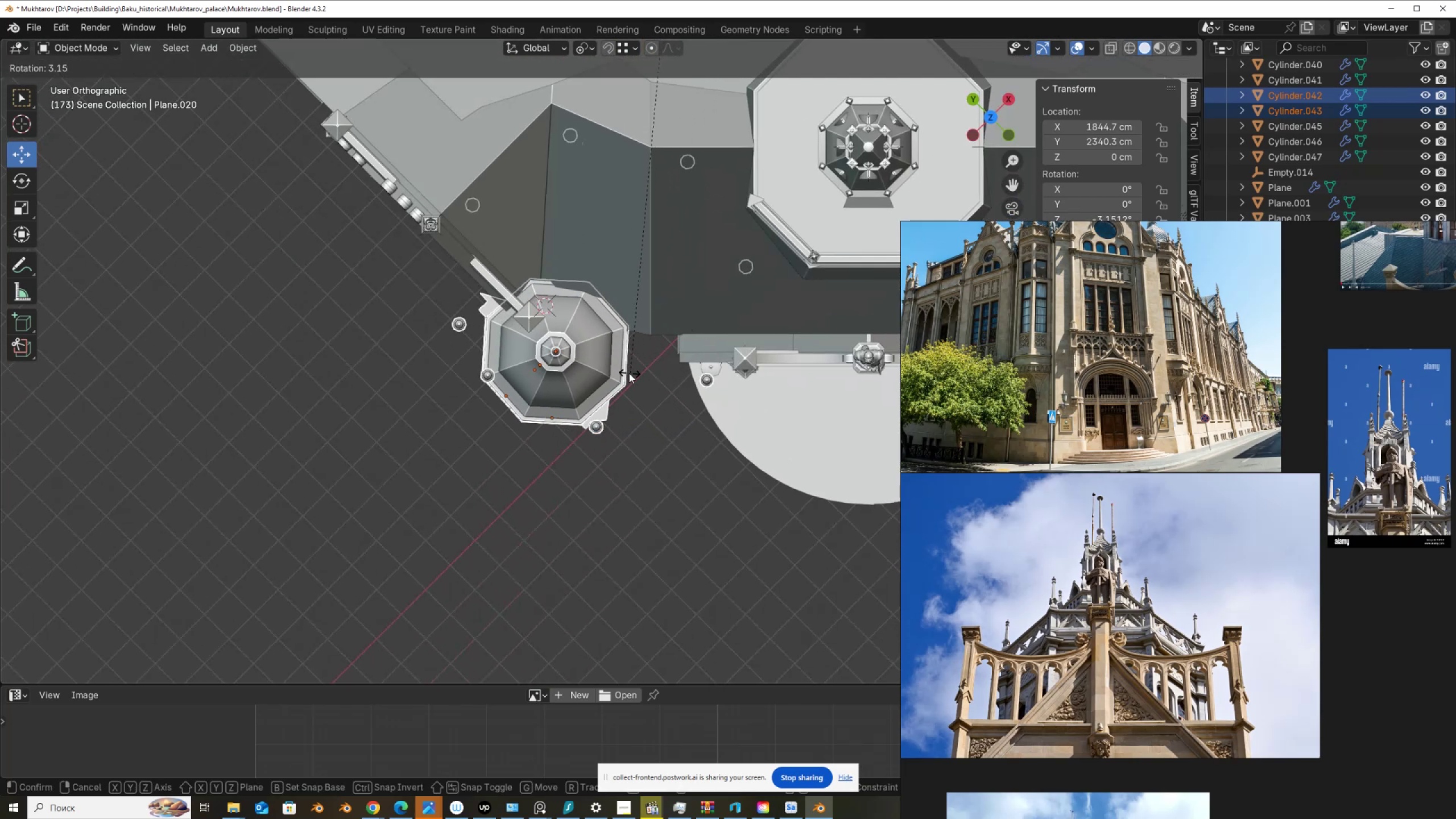 
right_click([628, 374])
 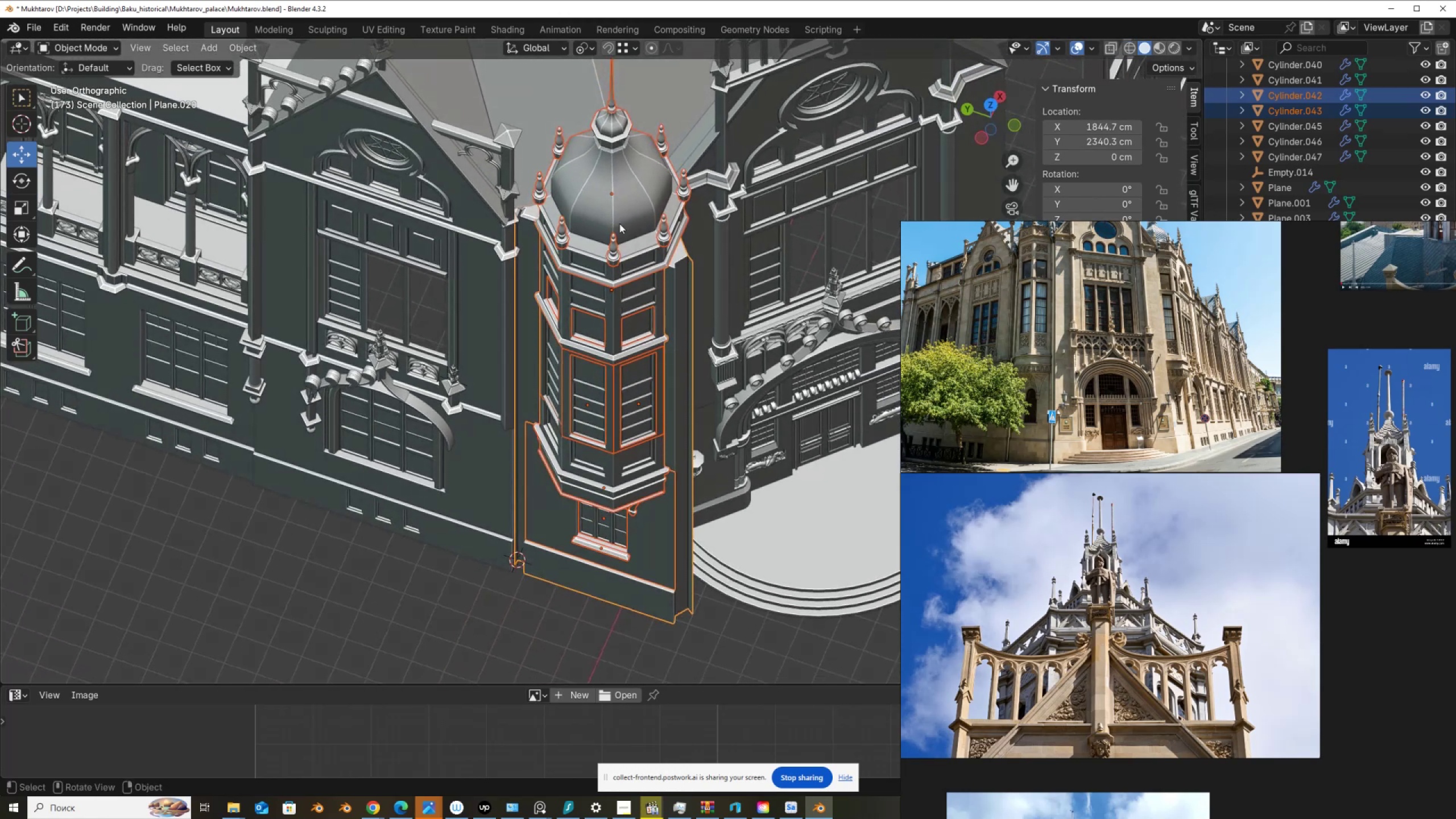 
left_click([615, 242])
 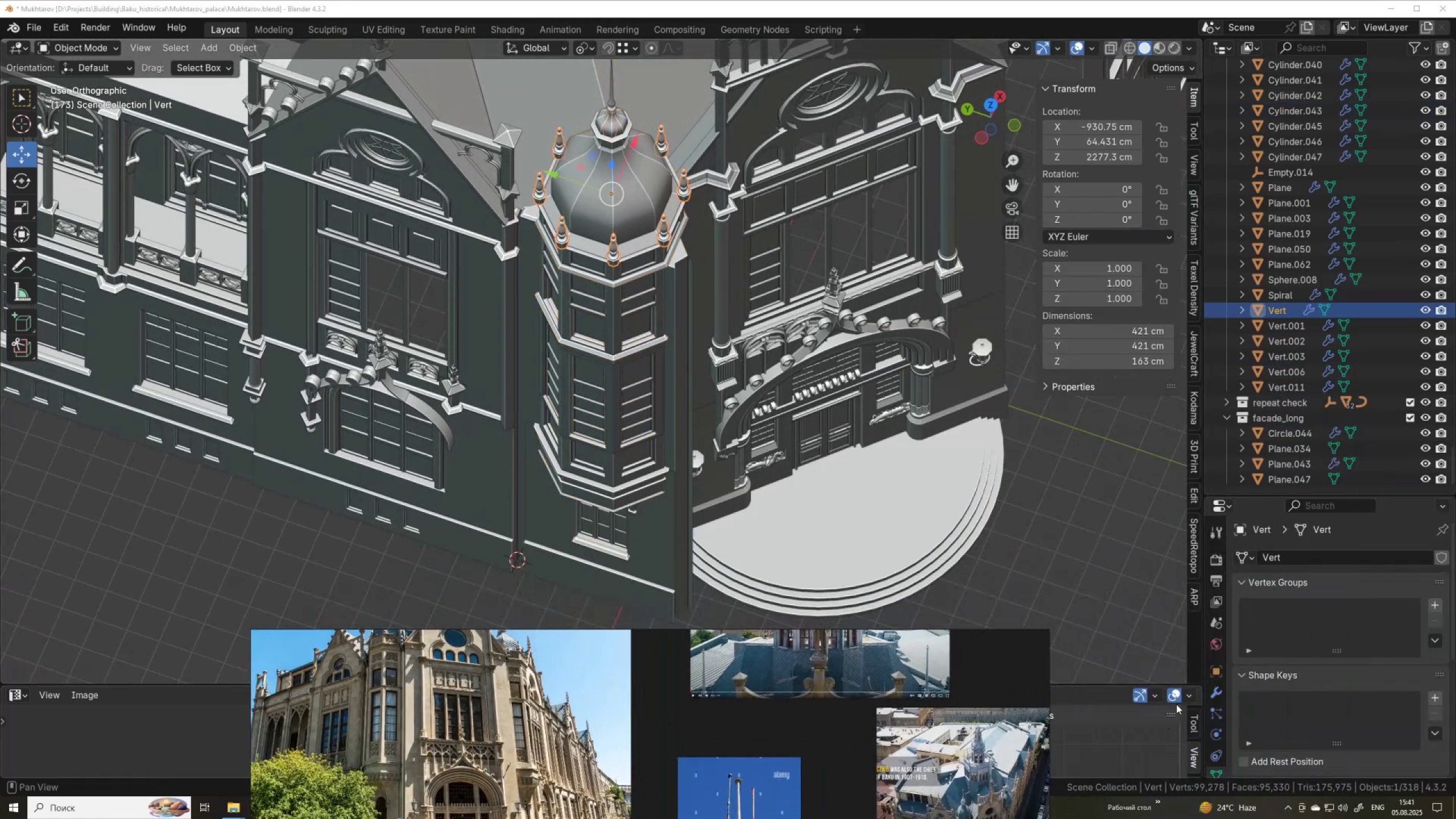 
left_click([1222, 696])
 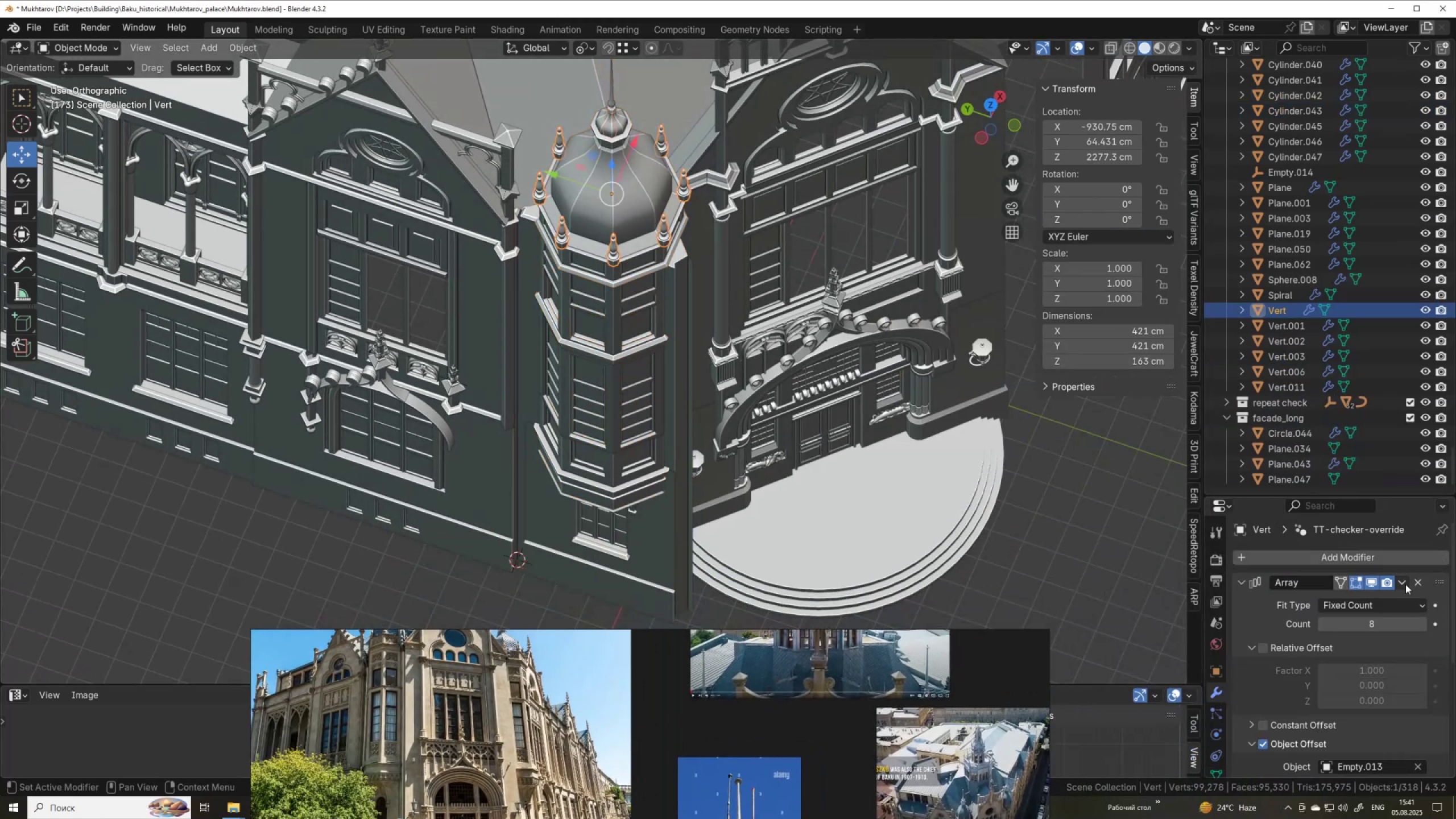 
left_click([1403, 584])
 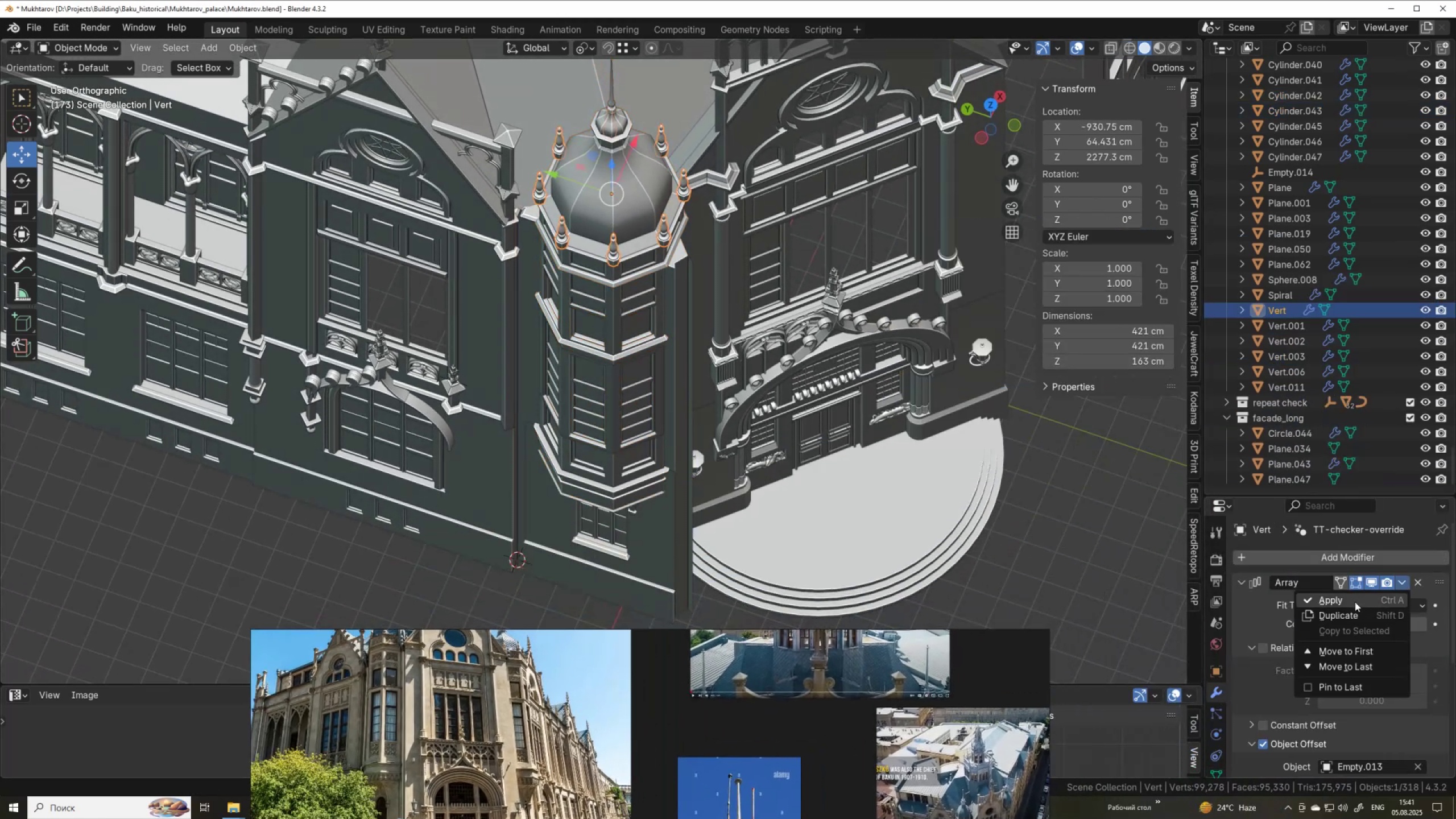 
left_click([1355, 602])
 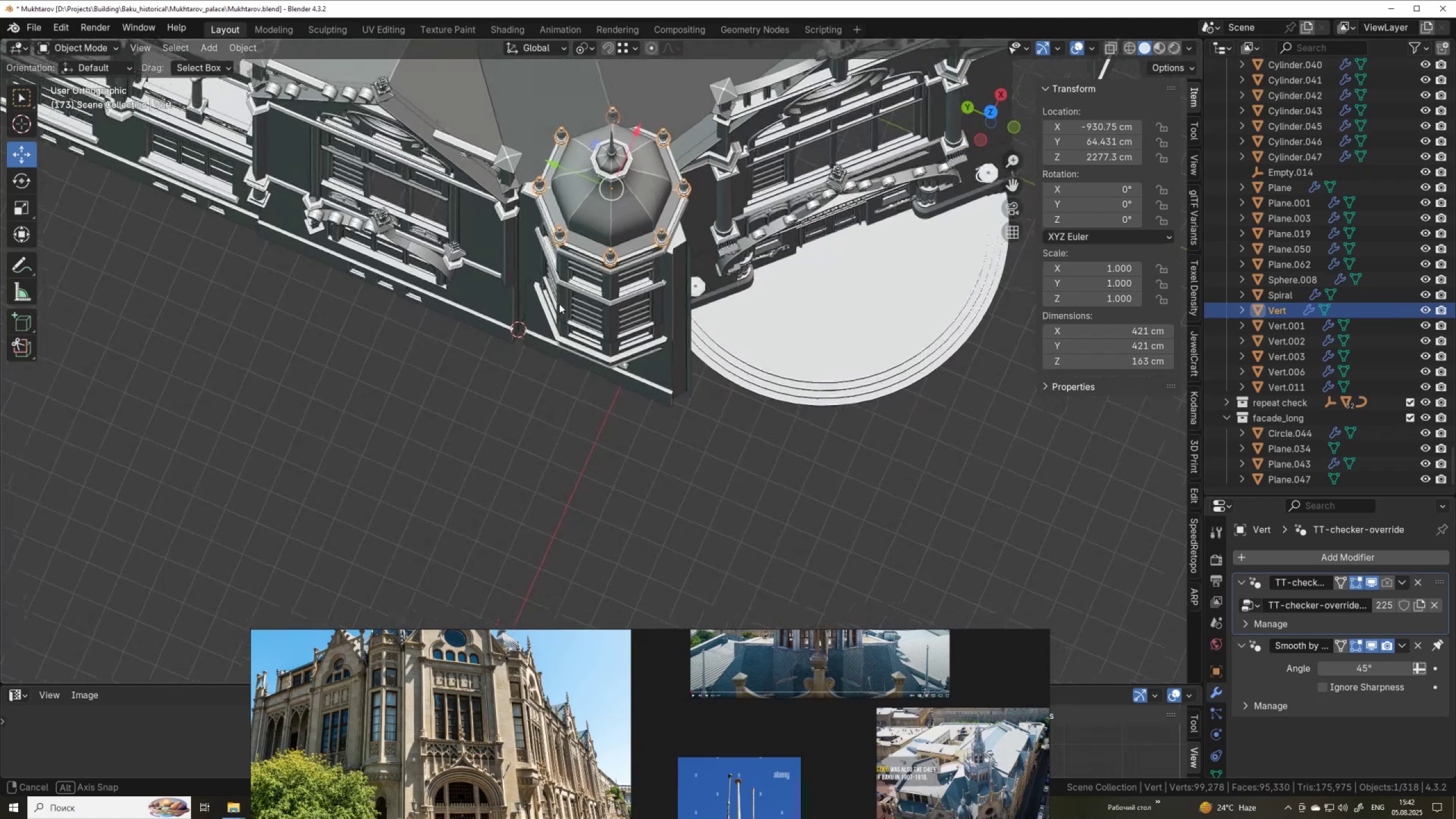 
wait(6.22)
 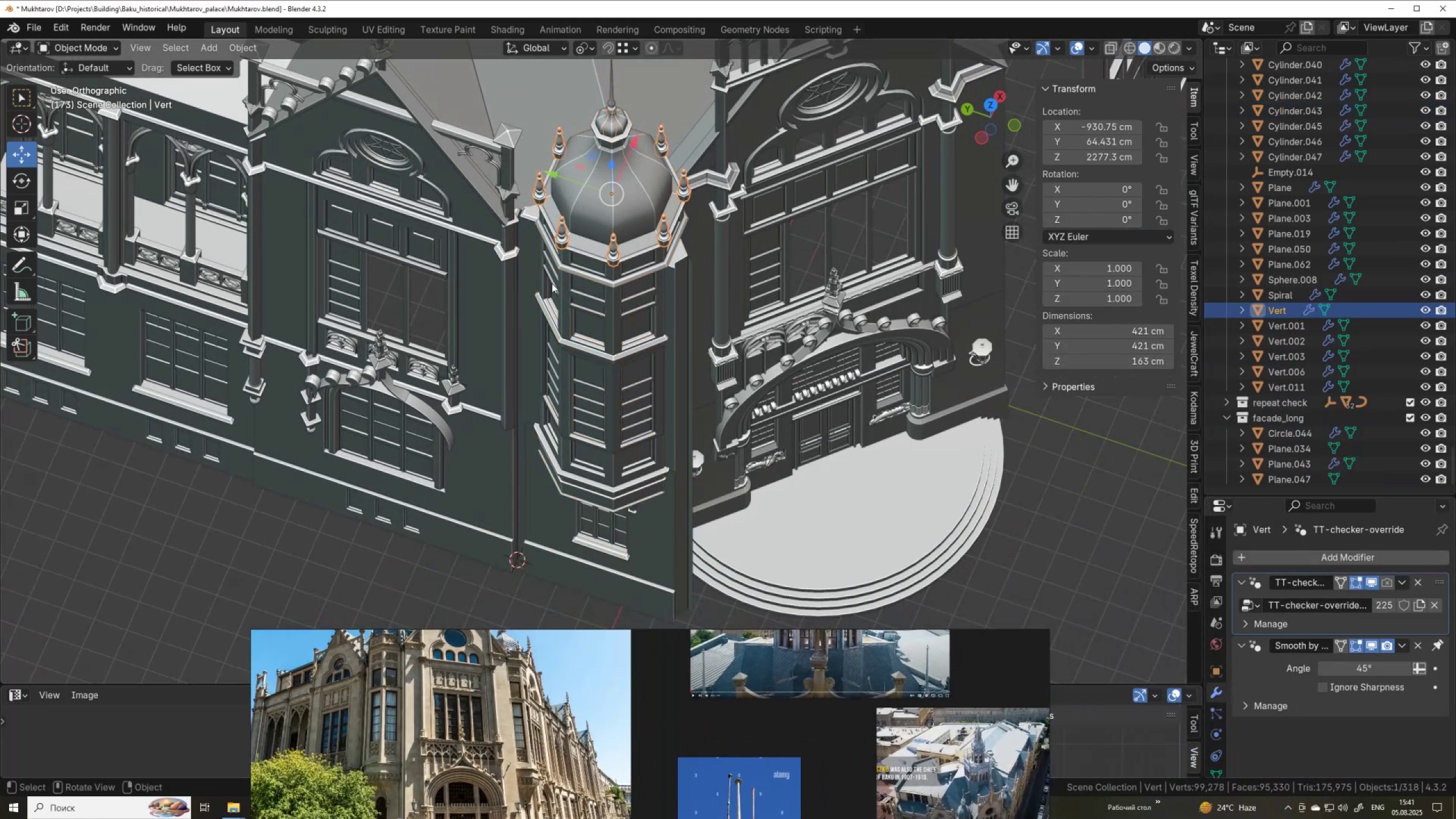 
left_click_drag(start_coordinate=[660, 293], to_coordinate=[582, 177])
 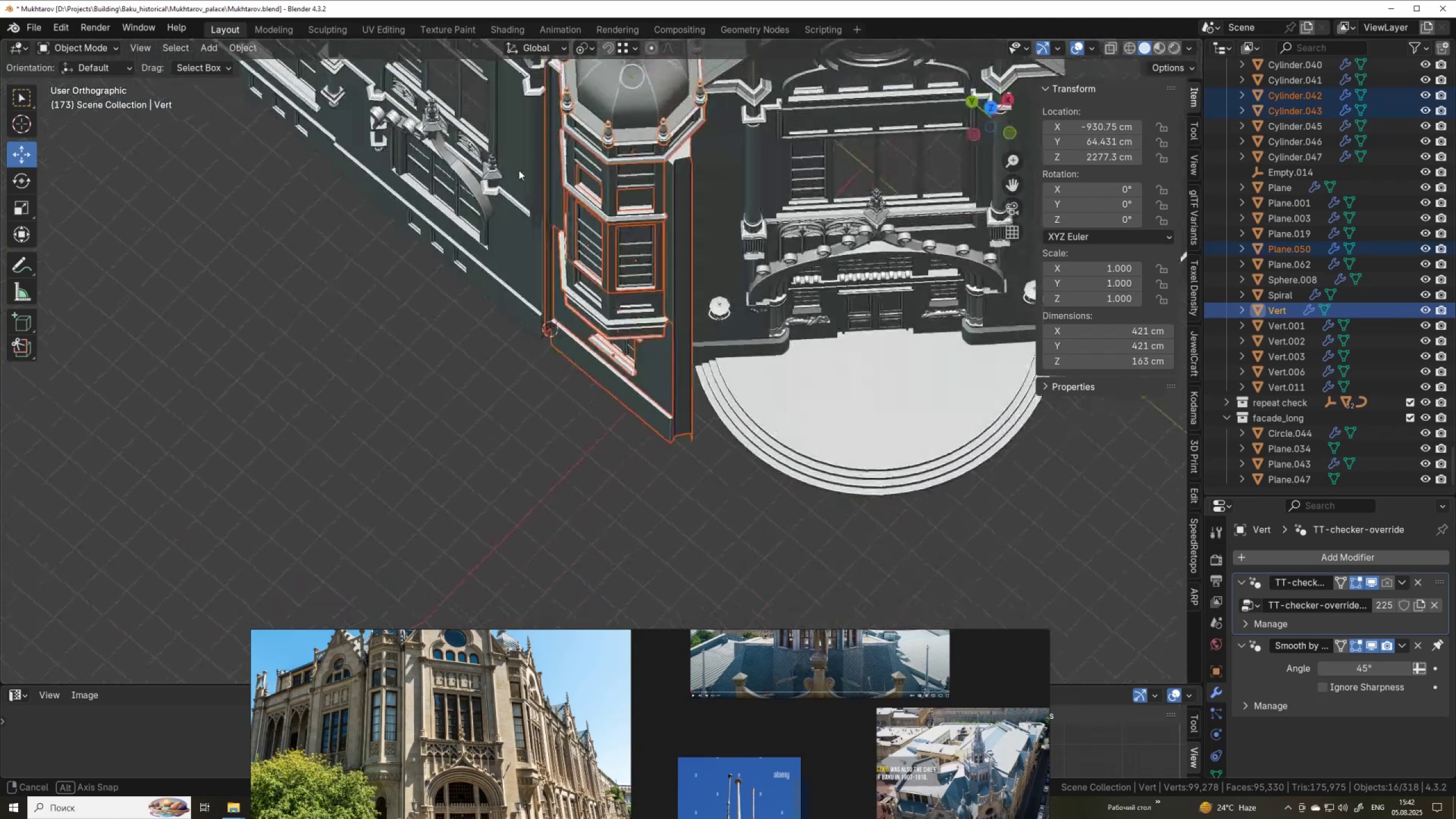 
hold_key(key=ShiftLeft, duration=0.46)
 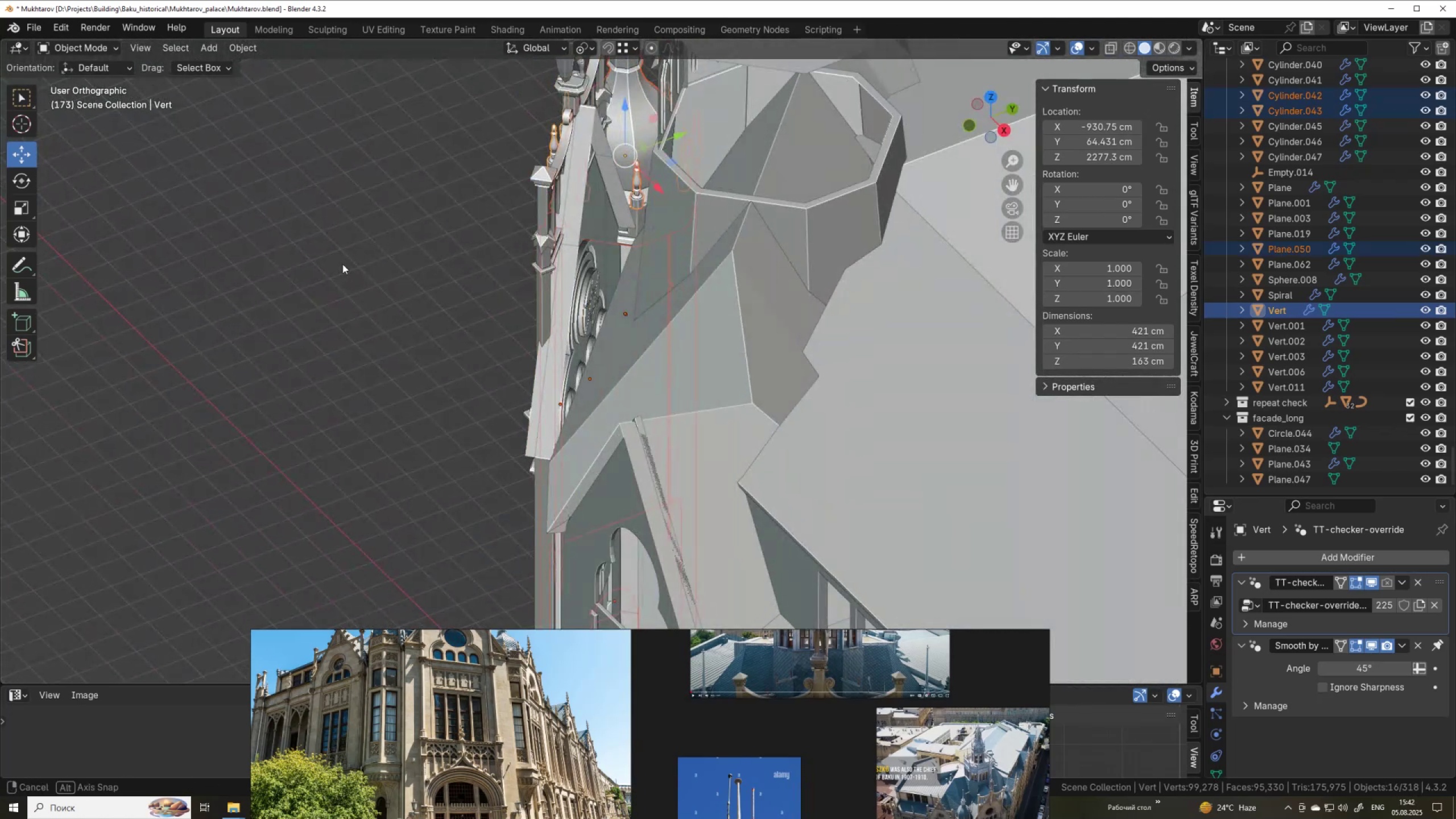 
hold_key(key=ShiftLeft, duration=0.43)
 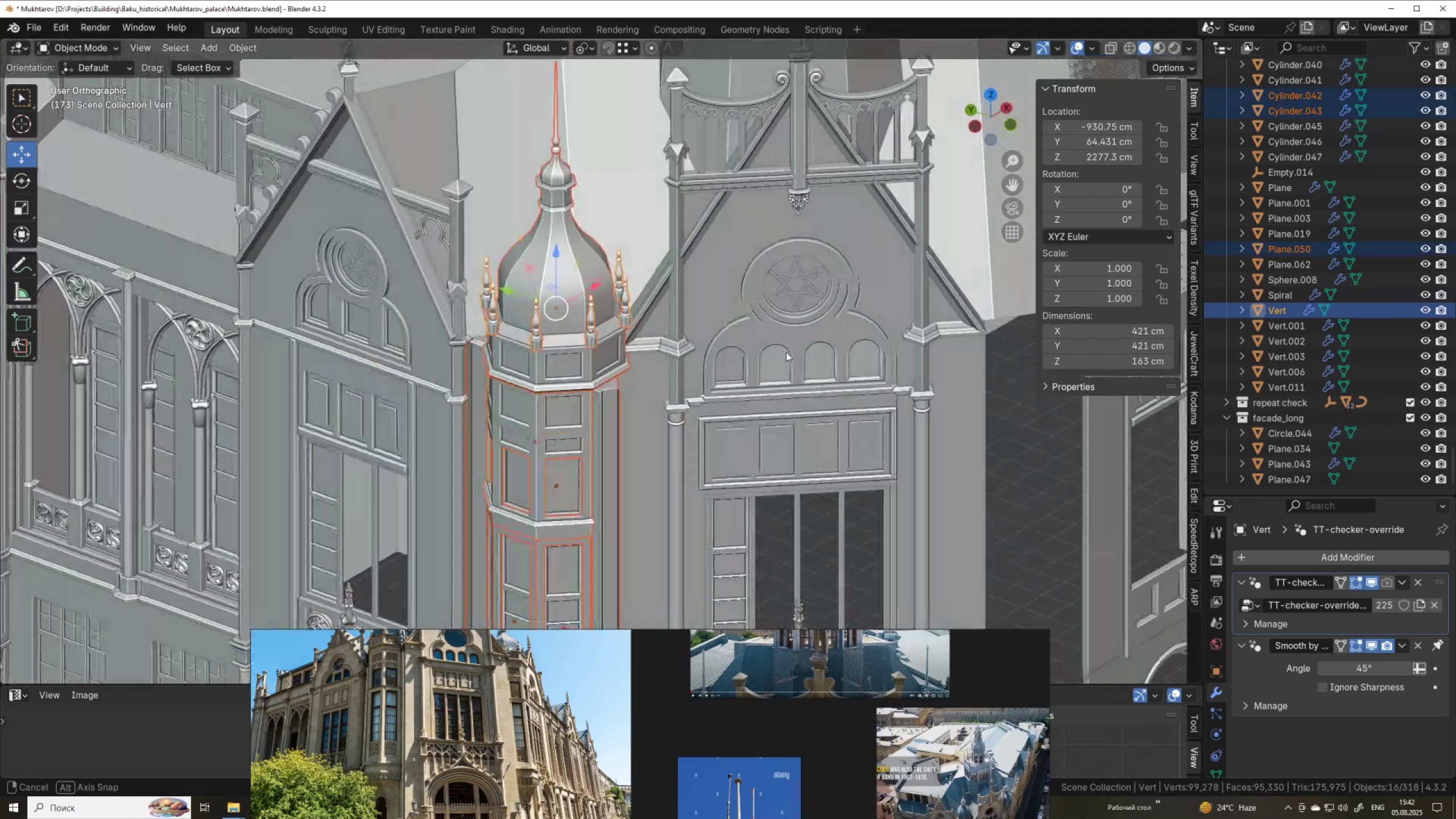 
scroll: coordinate [736, 377], scroll_direction: down, amount: 2.0
 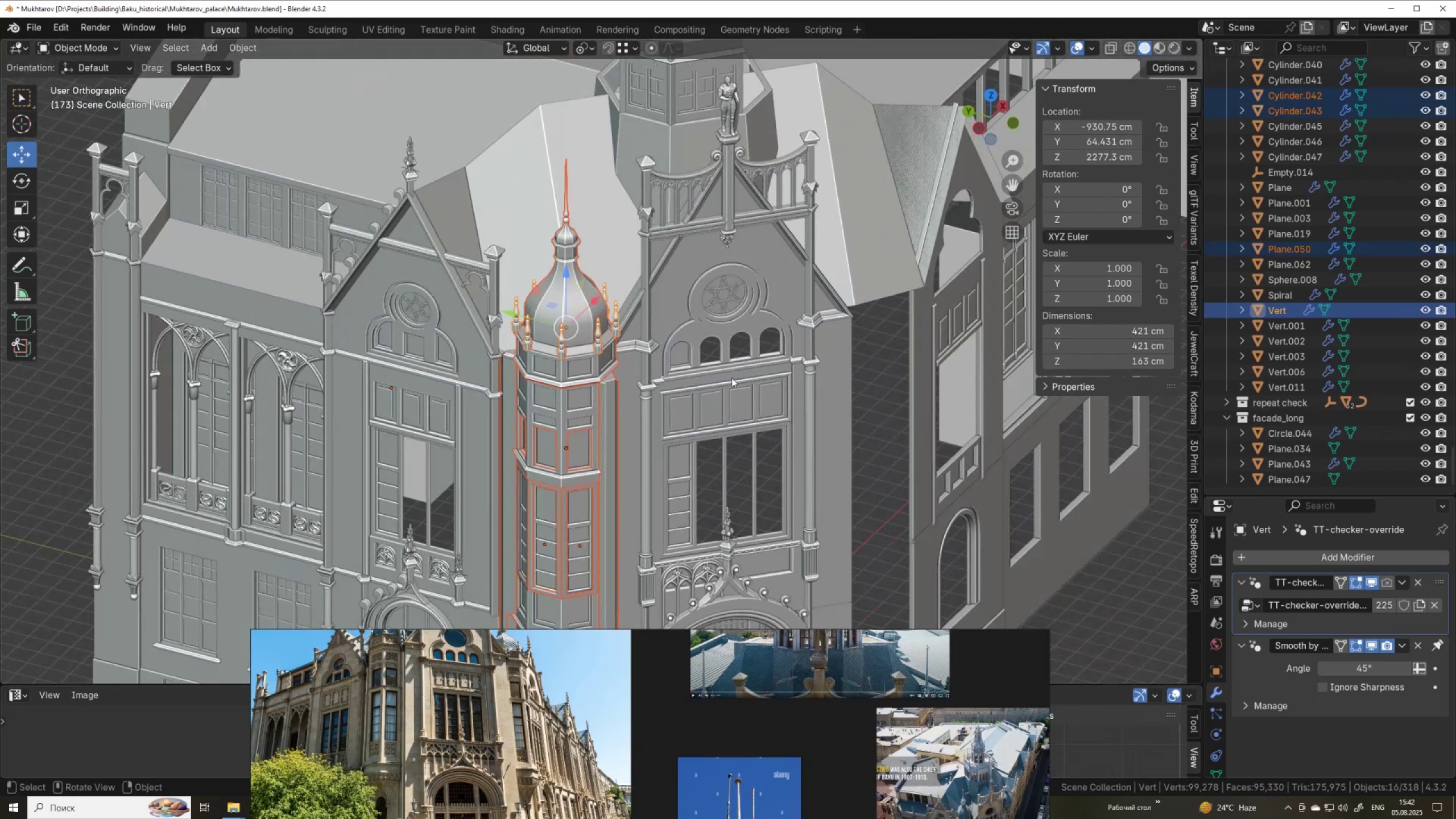 
key(G)
 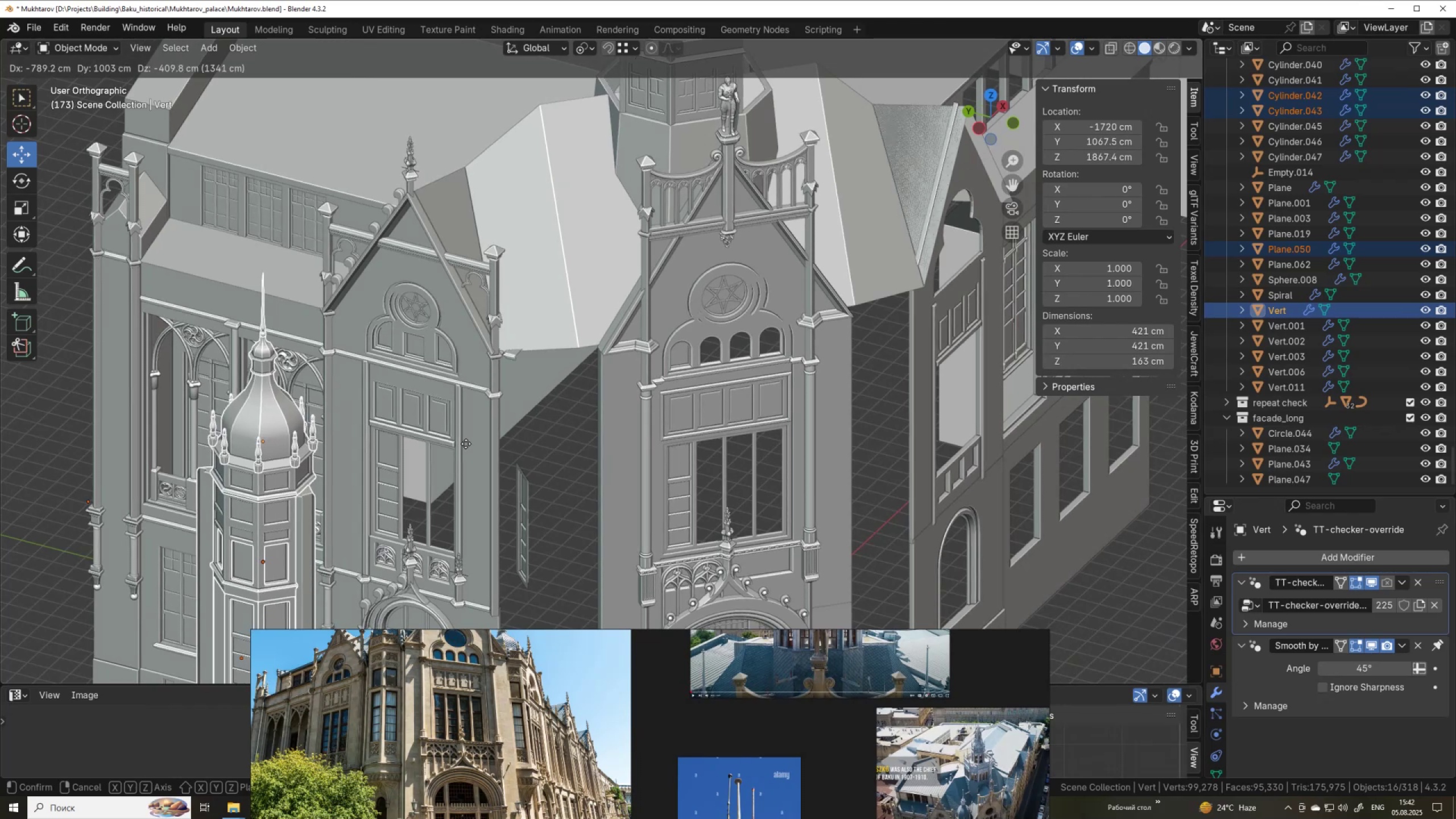 
right_click([466, 444])
 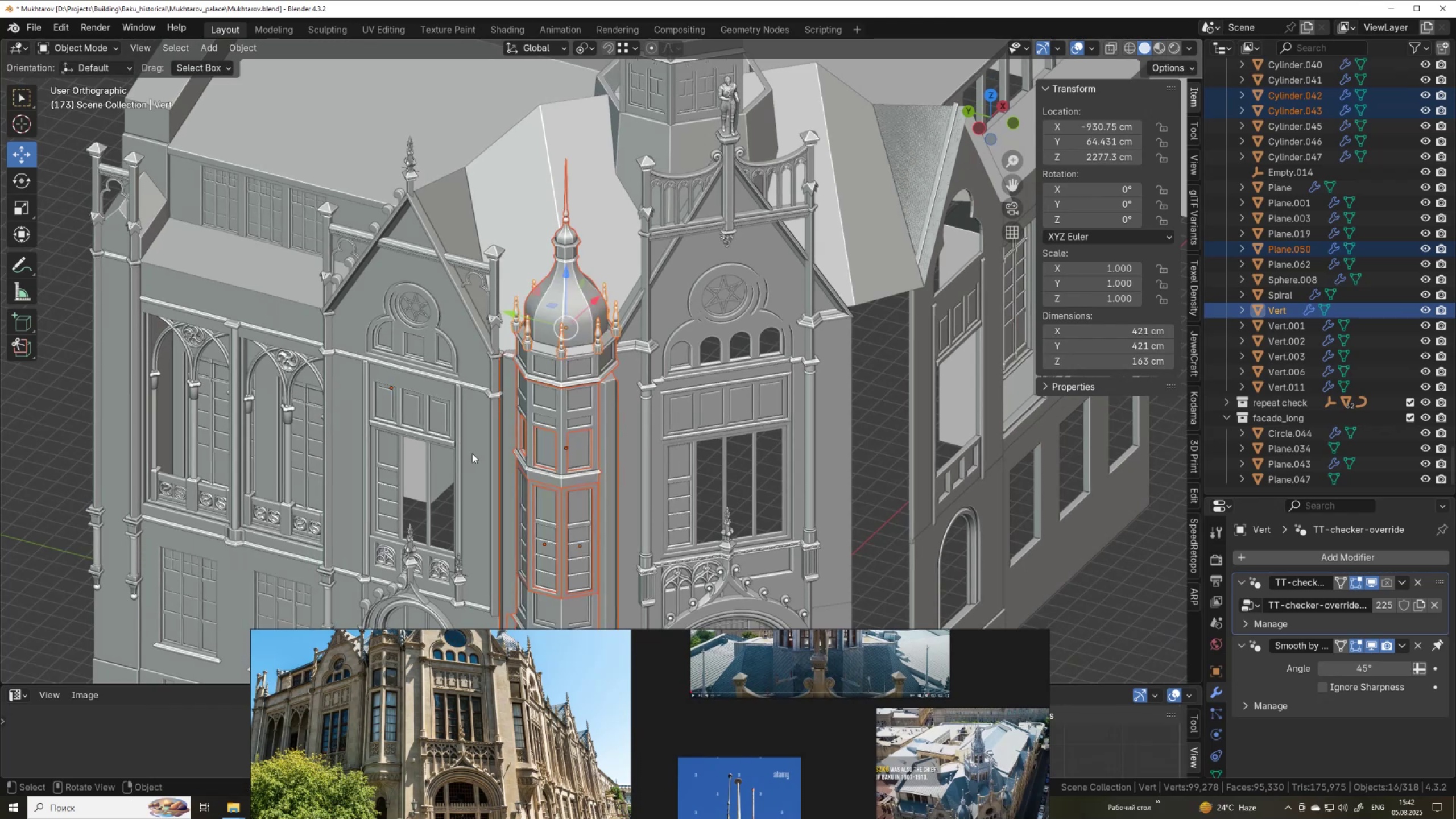 
scroll: coordinate [490, 466], scroll_direction: down, amount: 1.0
 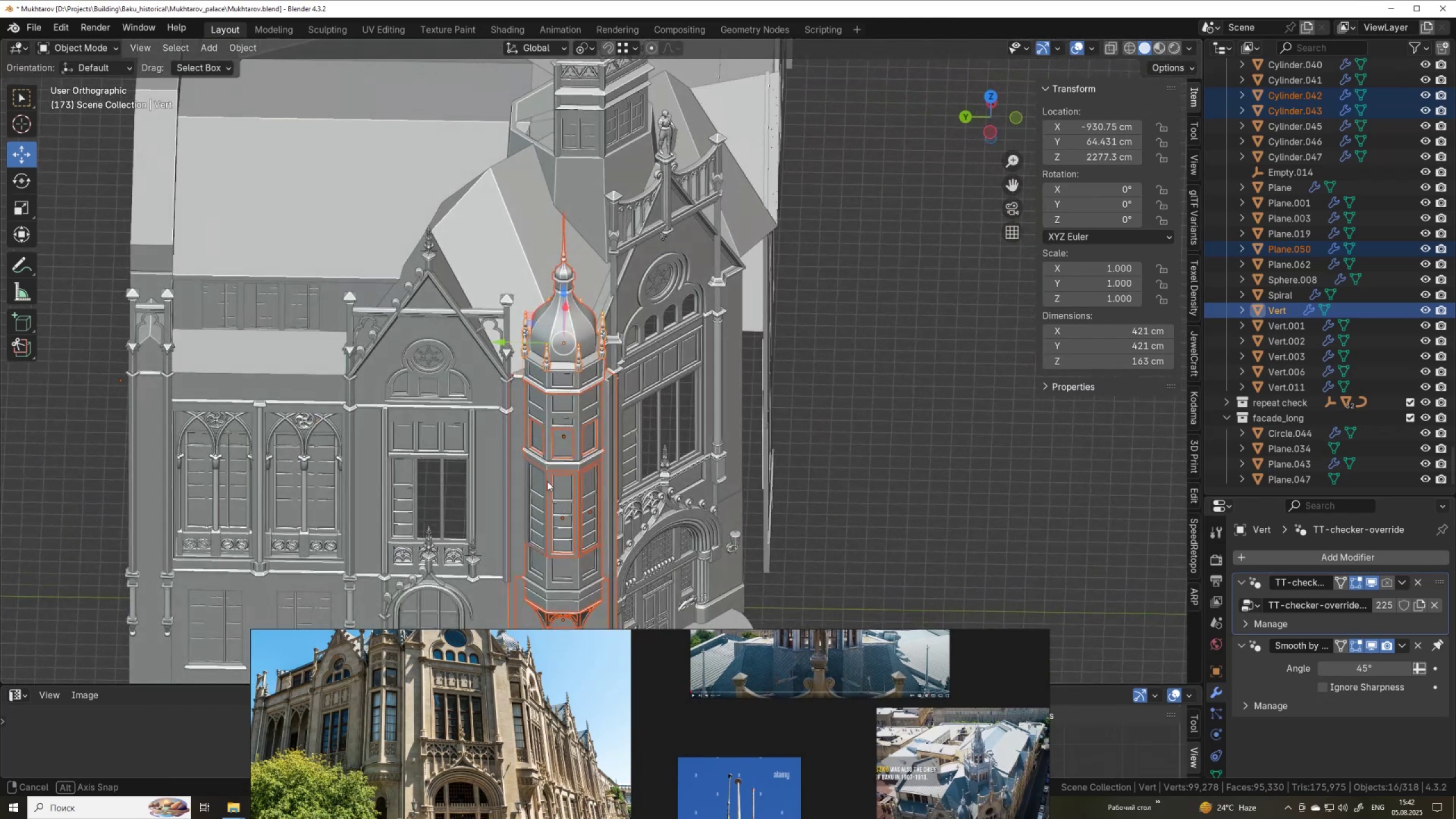 
hold_key(key=ShiftLeft, duration=0.39)
left_click([541, 492])
 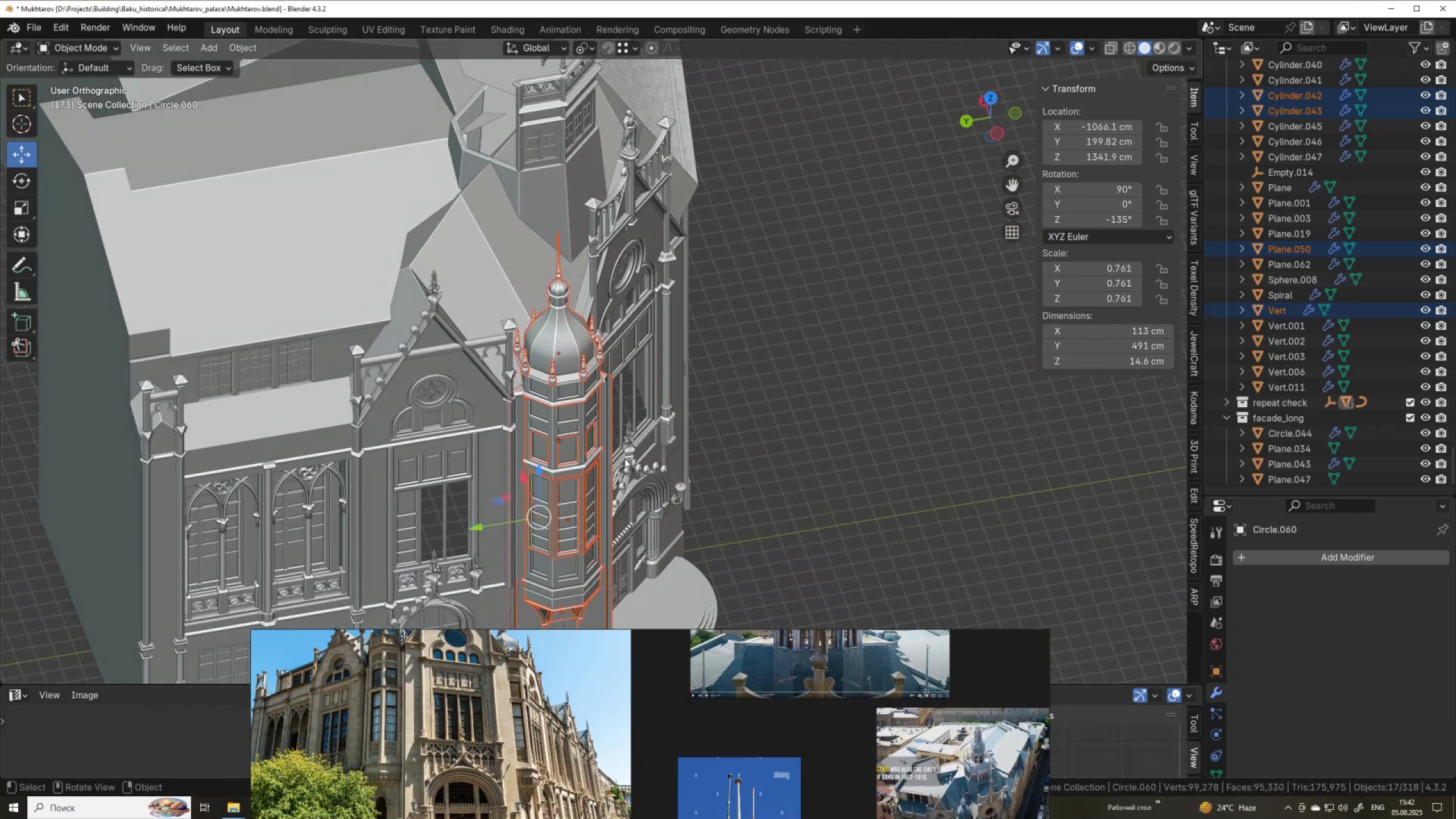 
key(G)
 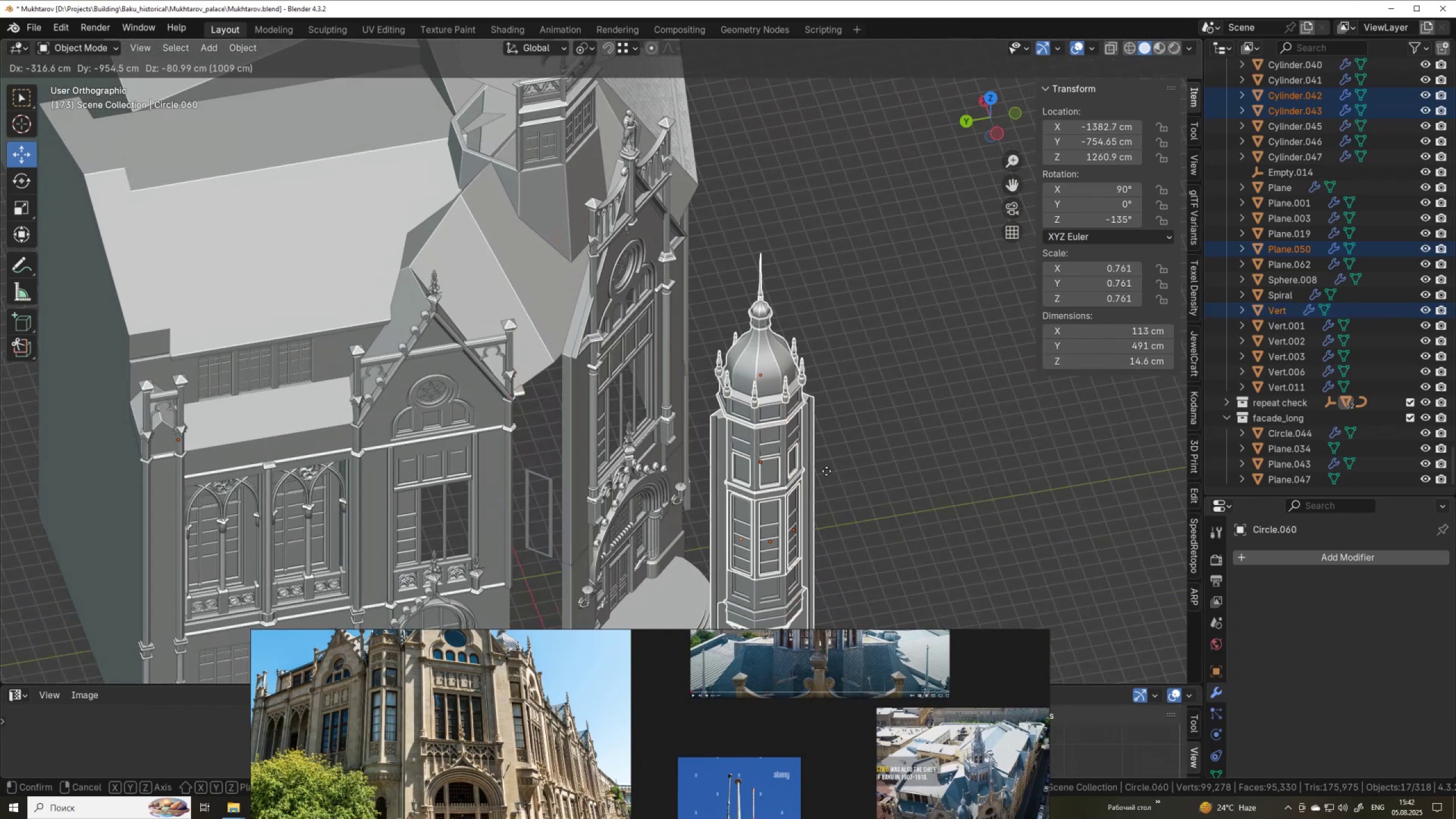 
right_click([826, 471])
 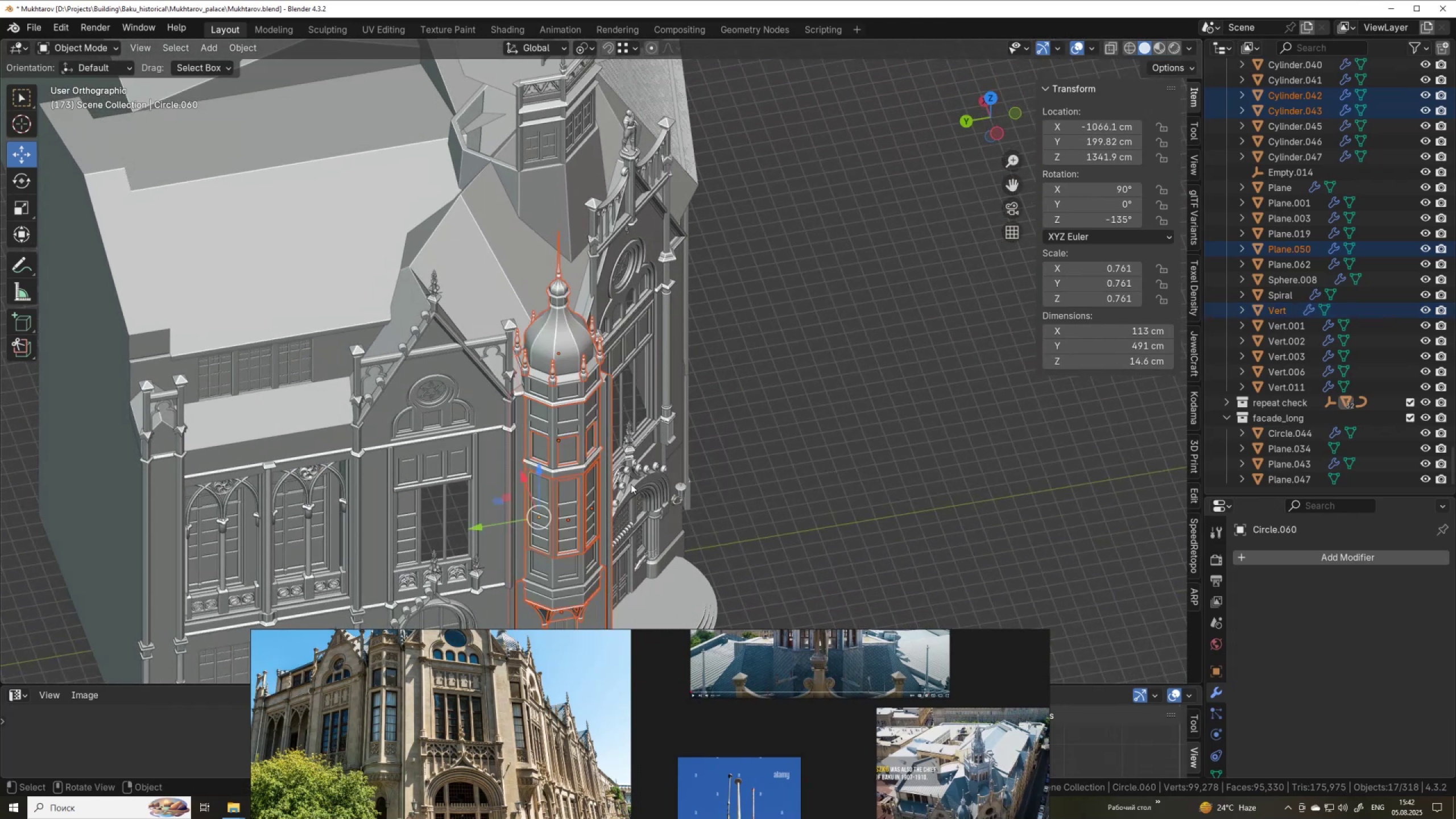 
scroll: coordinate [608, 482], scroll_direction: up, amount: 3.0
 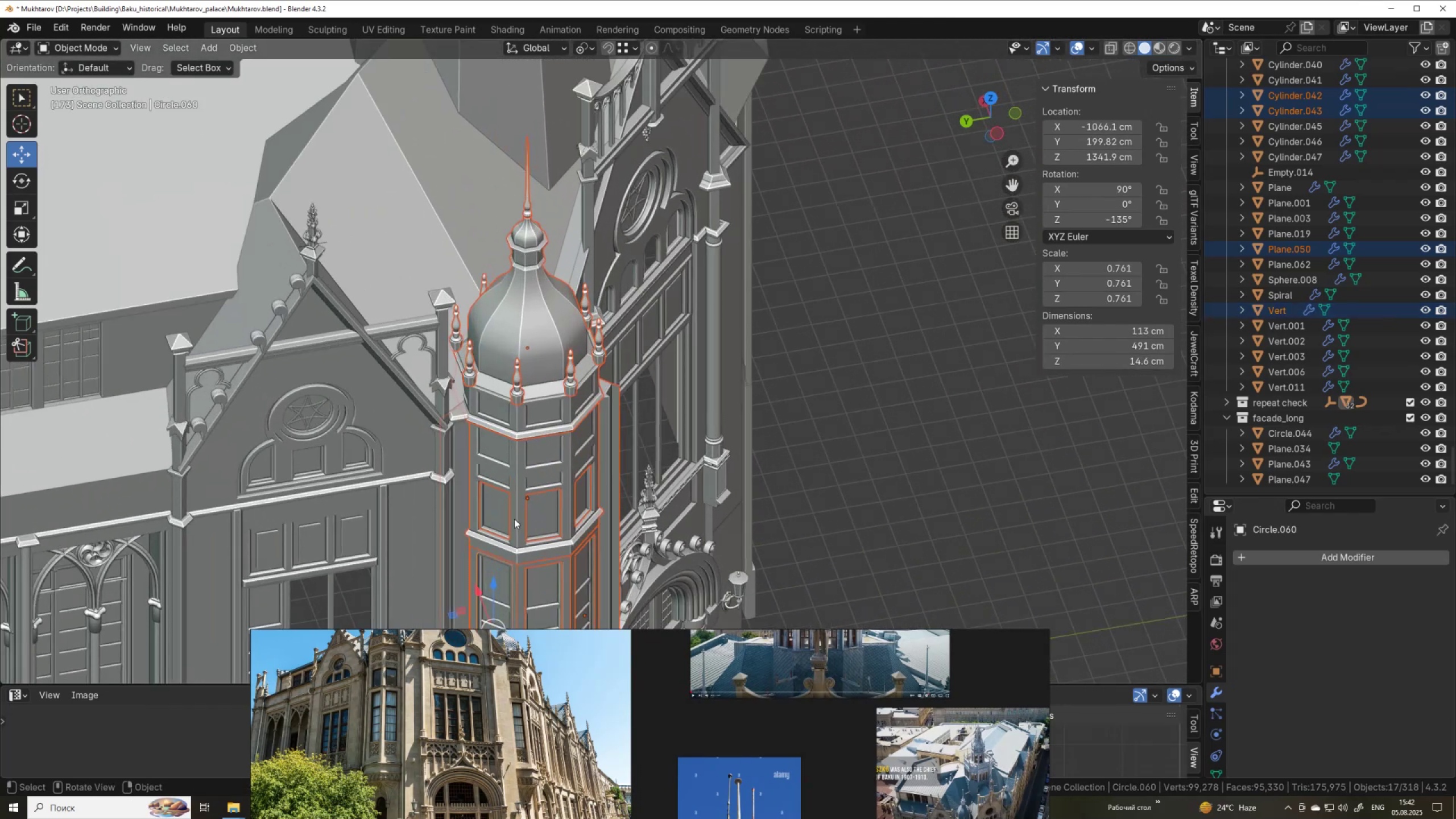 
hold_key(key=ShiftLeft, duration=0.4)
 